 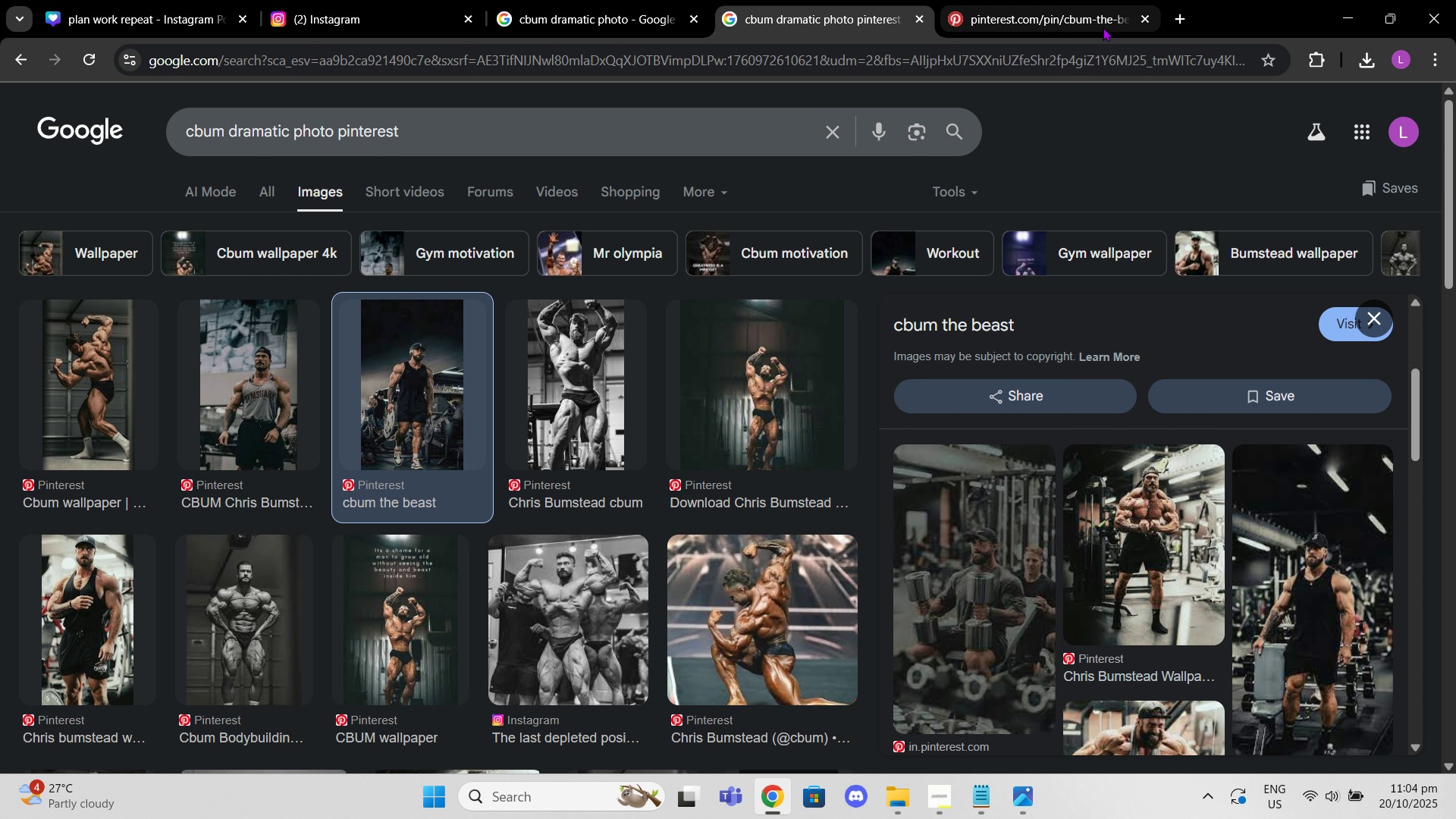 
left_click([1140, 19])
 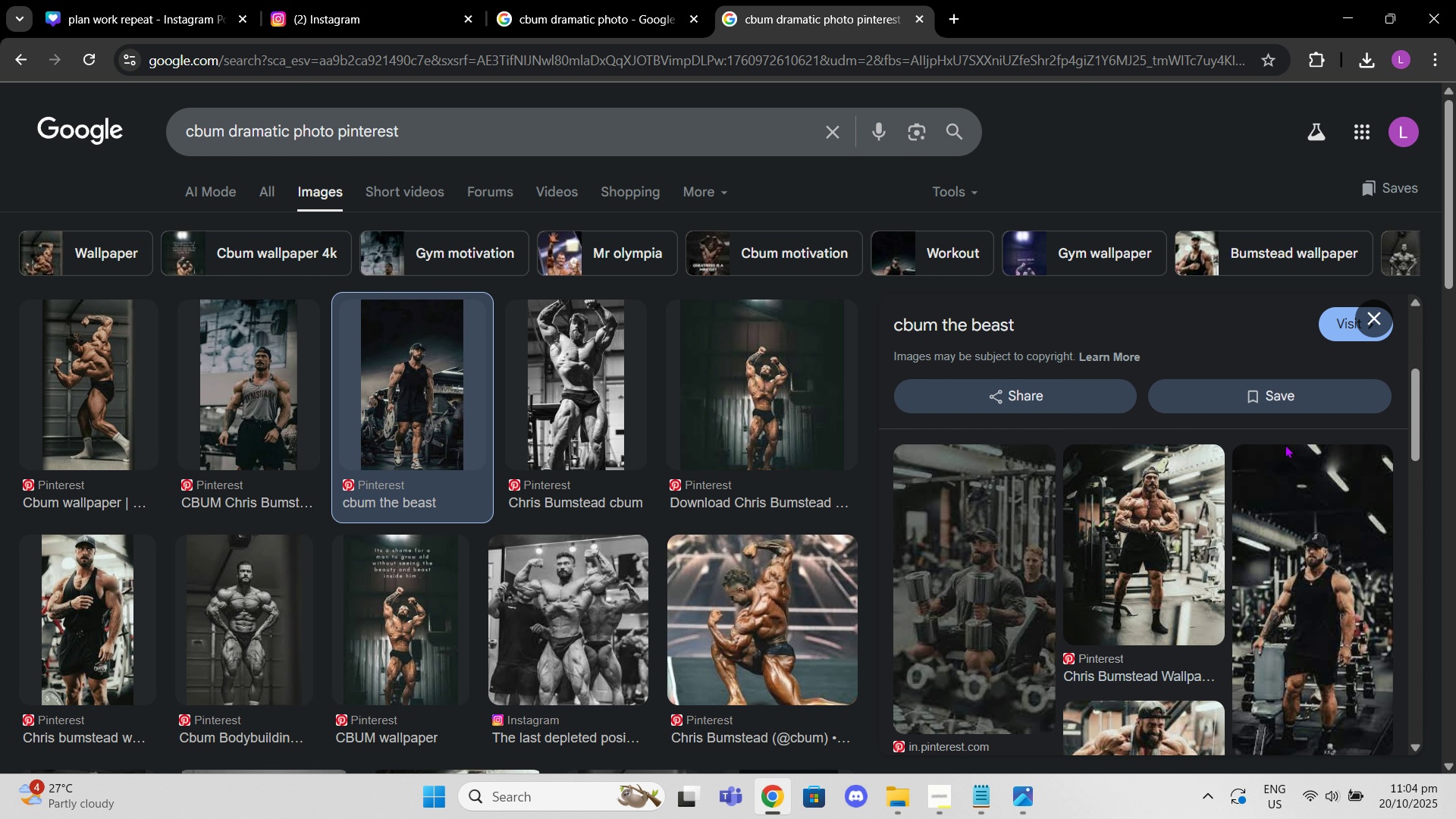 
scroll: coordinate [1269, 460], scroll_direction: down, amount: 3.0
 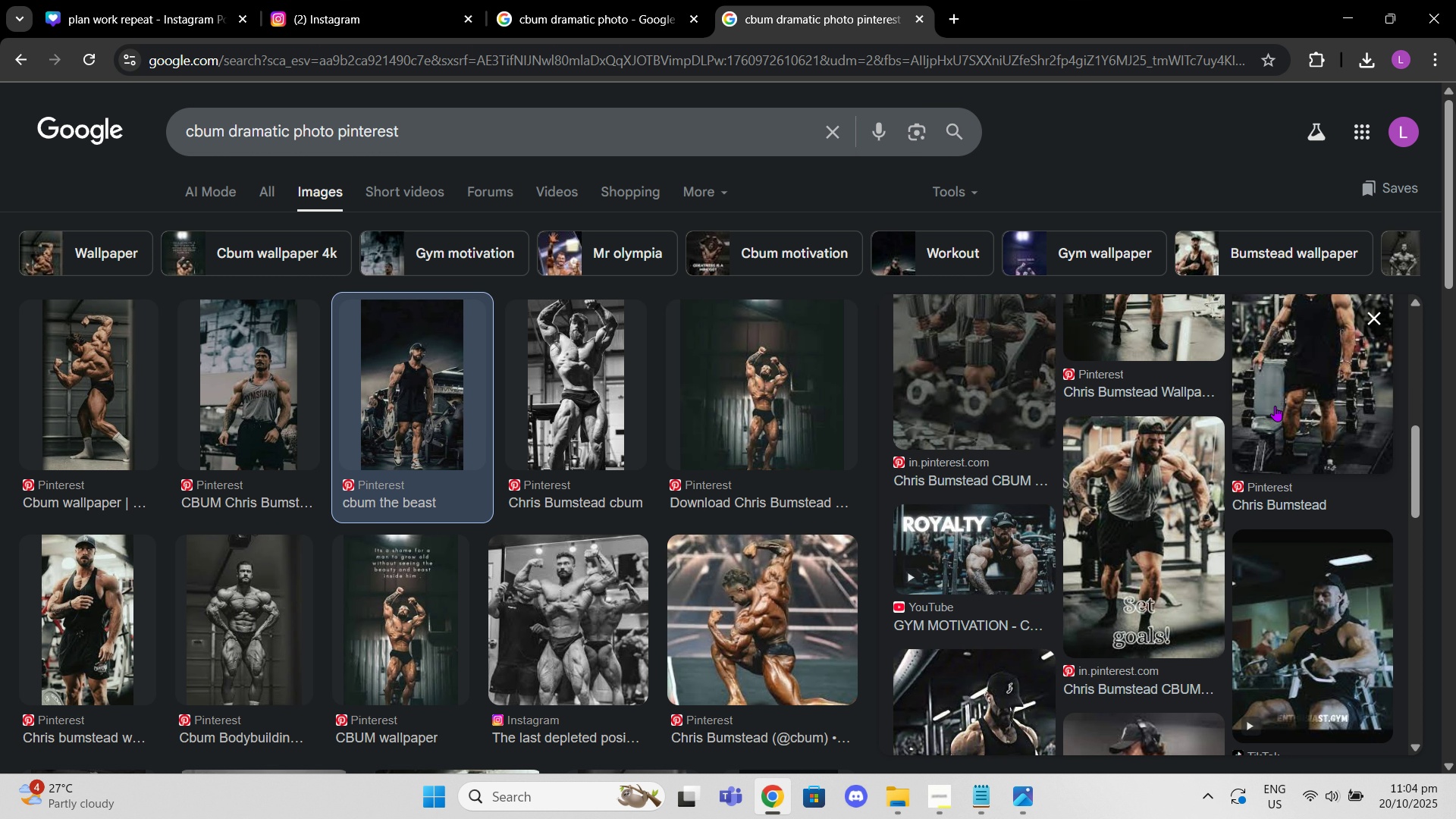 
left_click([1275, 406])
 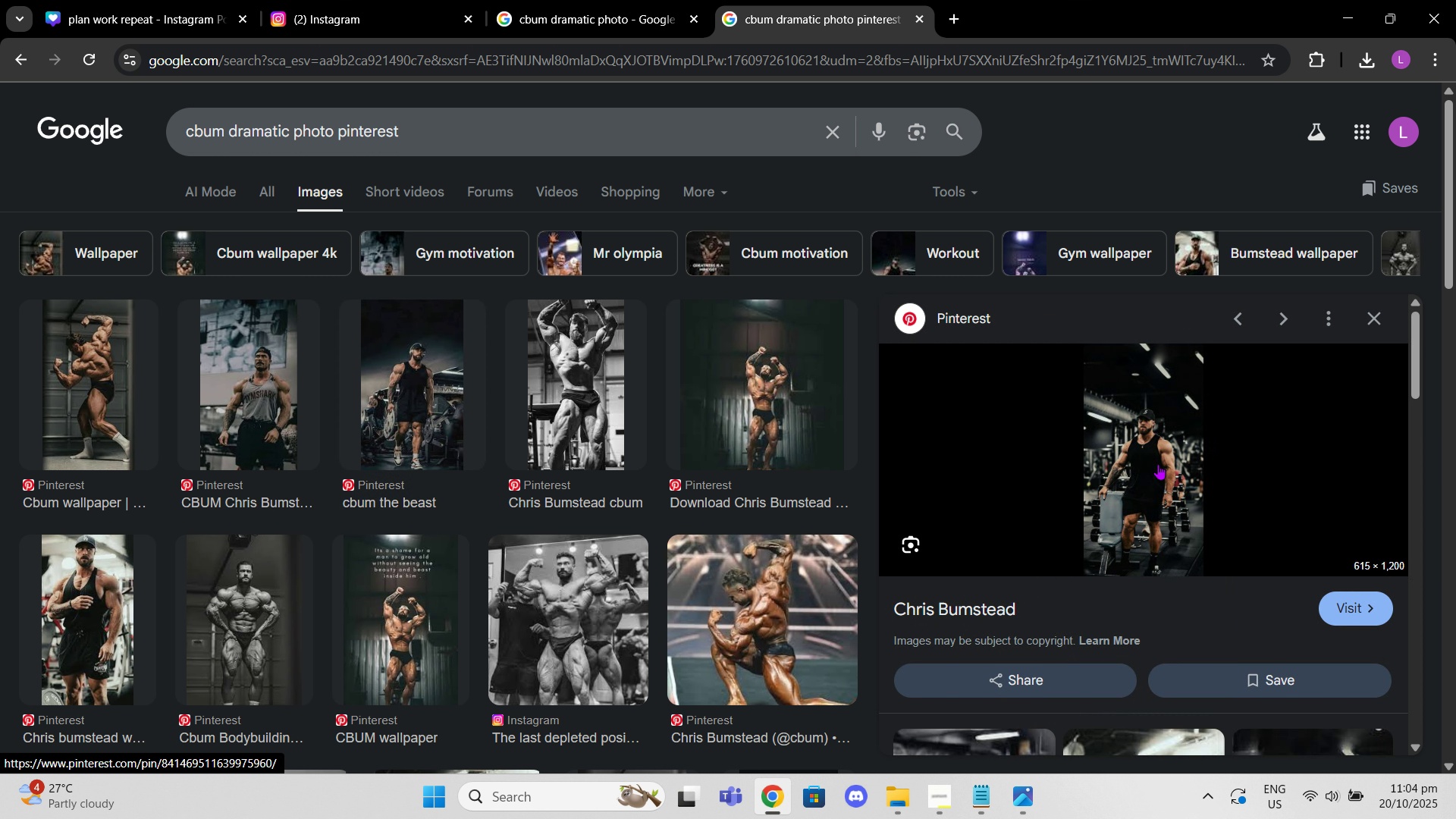 
left_click([1153, 469])
 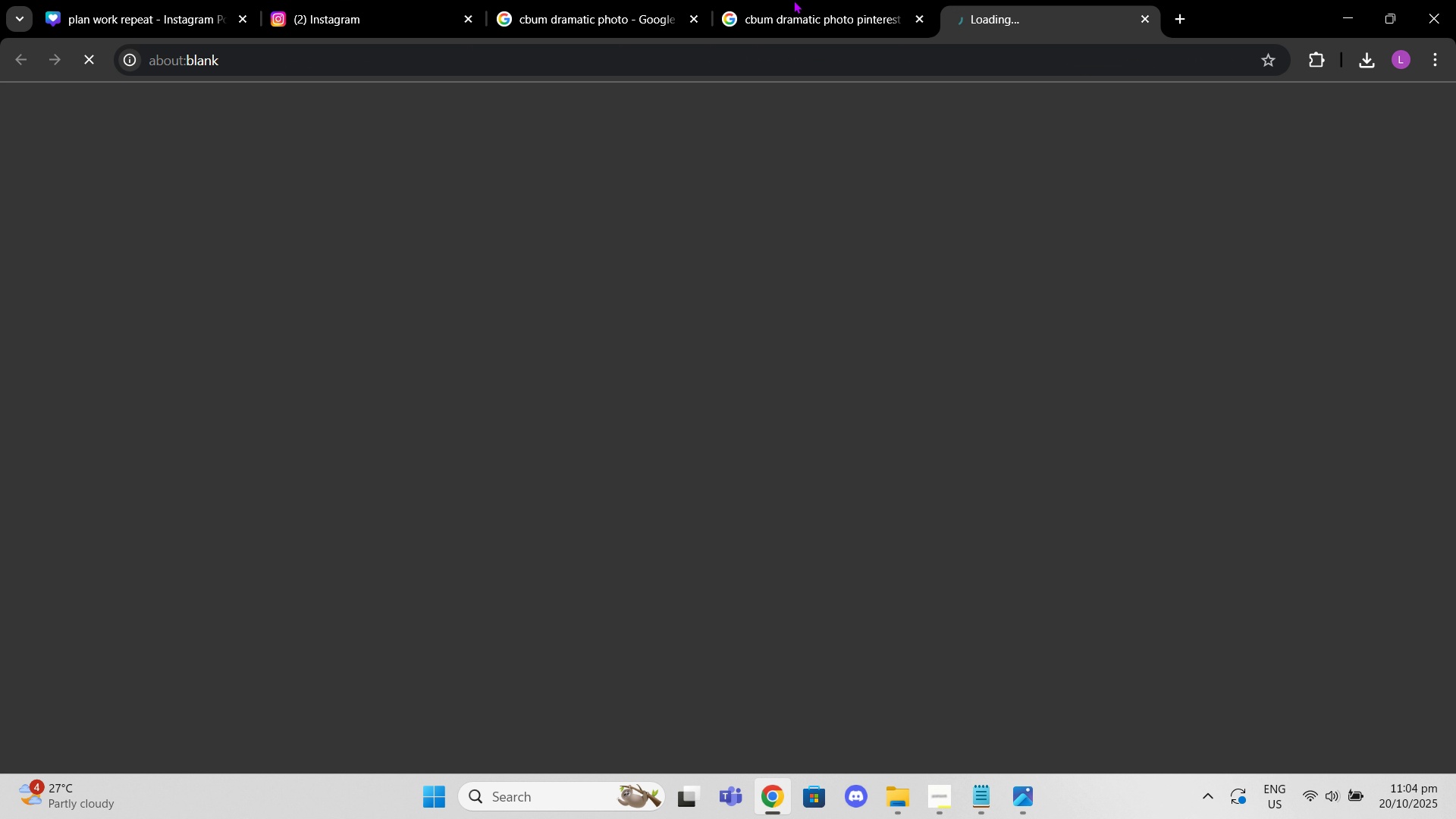 
left_click([793, 0])
 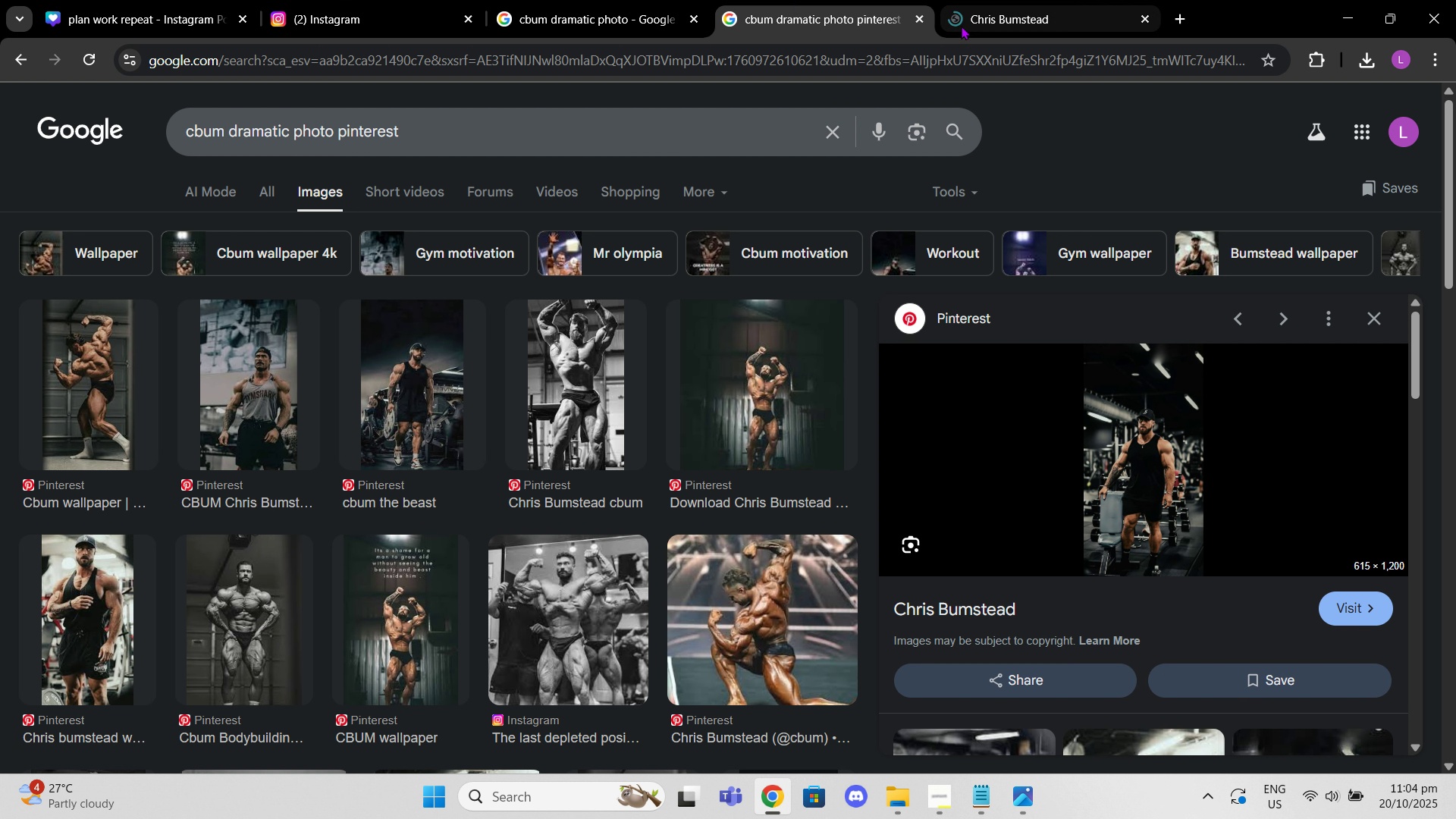 
left_click([961, 26])
 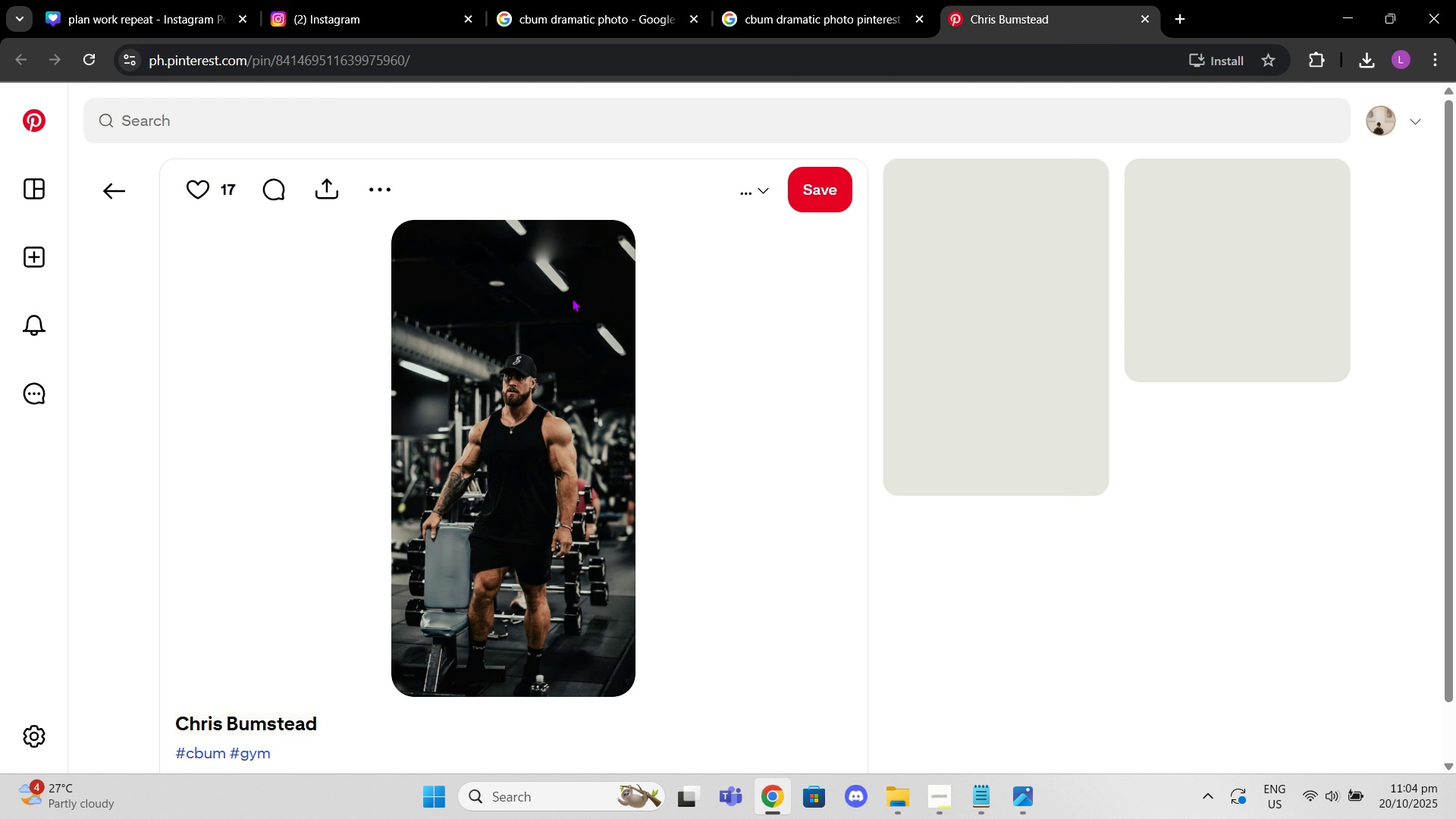 
scroll: coordinate [607, 344], scroll_direction: down, amount: 1.0
 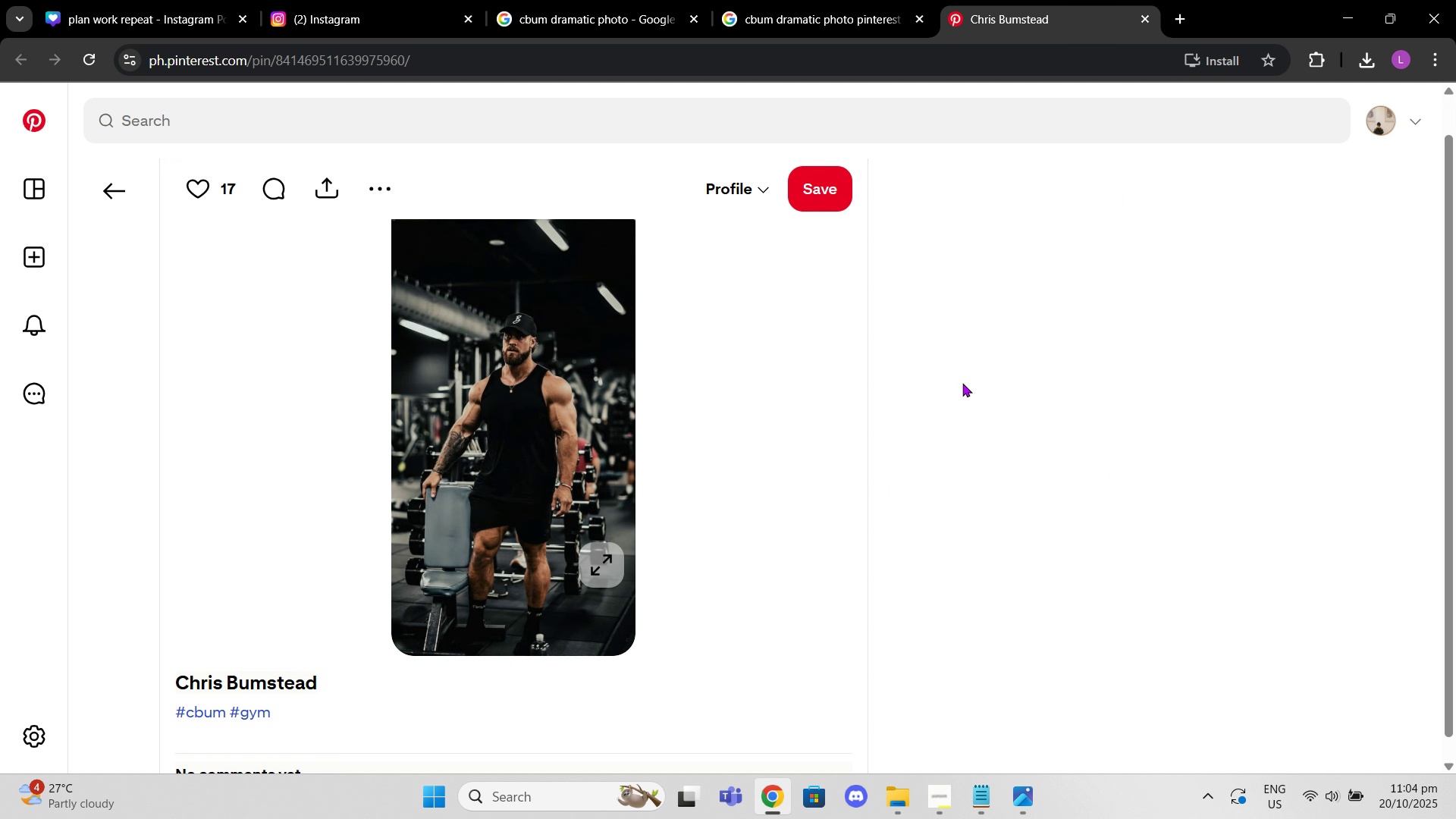 
scroll: coordinate [962, 383], scroll_direction: up, amount: 1.0
 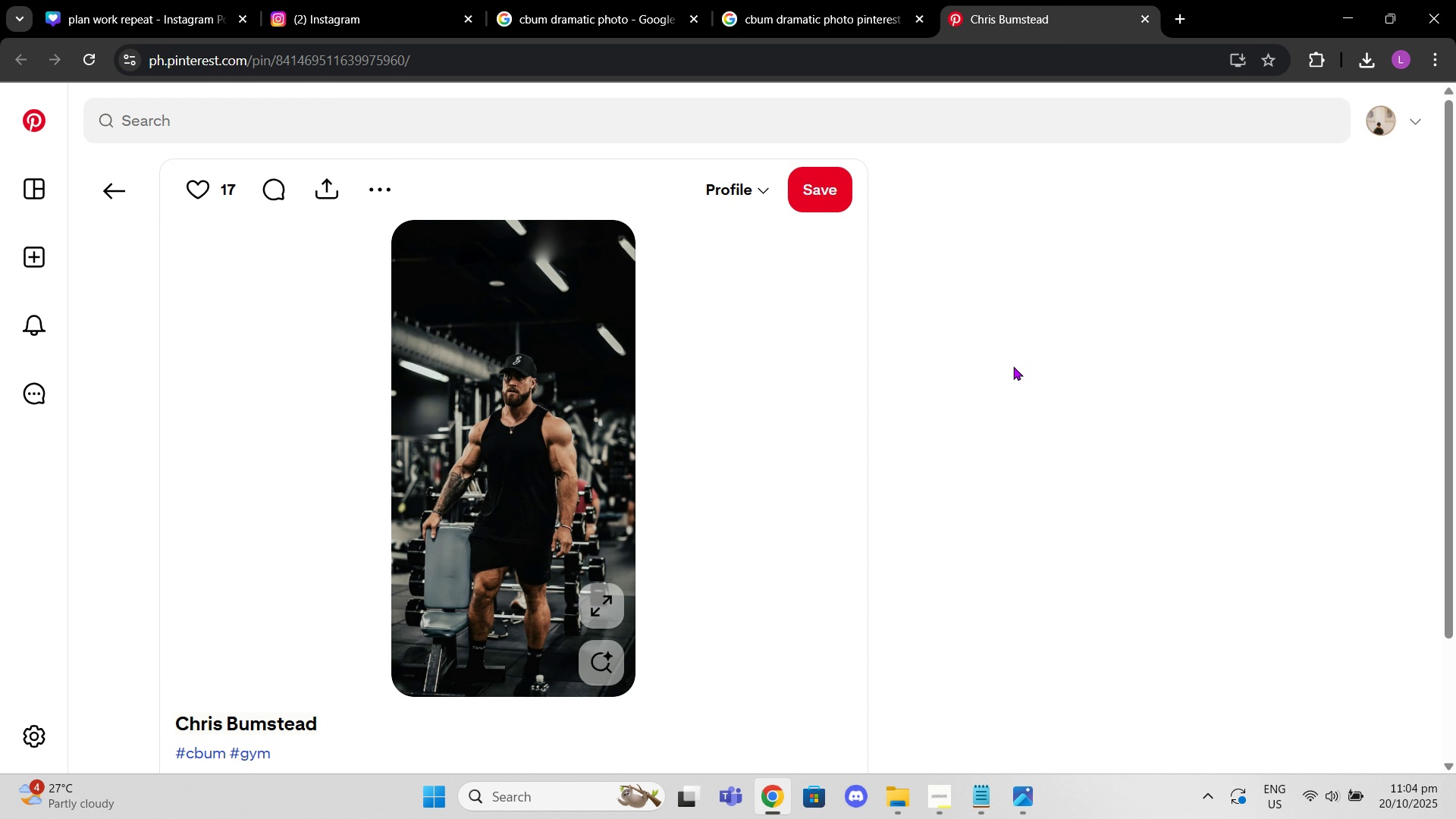 
scroll: coordinate [977, 374], scroll_direction: down, amount: 3.0
 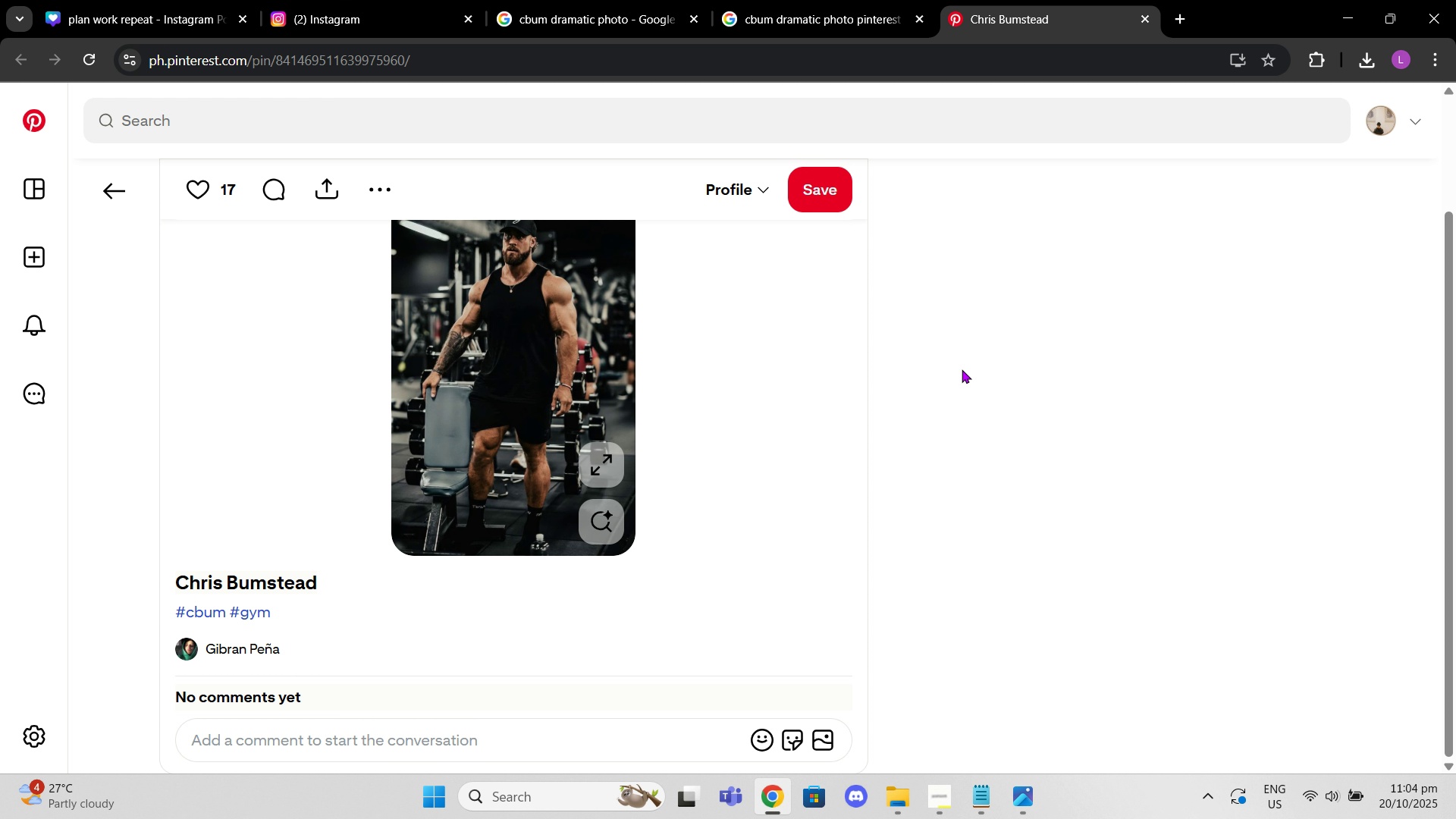 
scroll: coordinate [924, 355], scroll_direction: up, amount: 3.0
 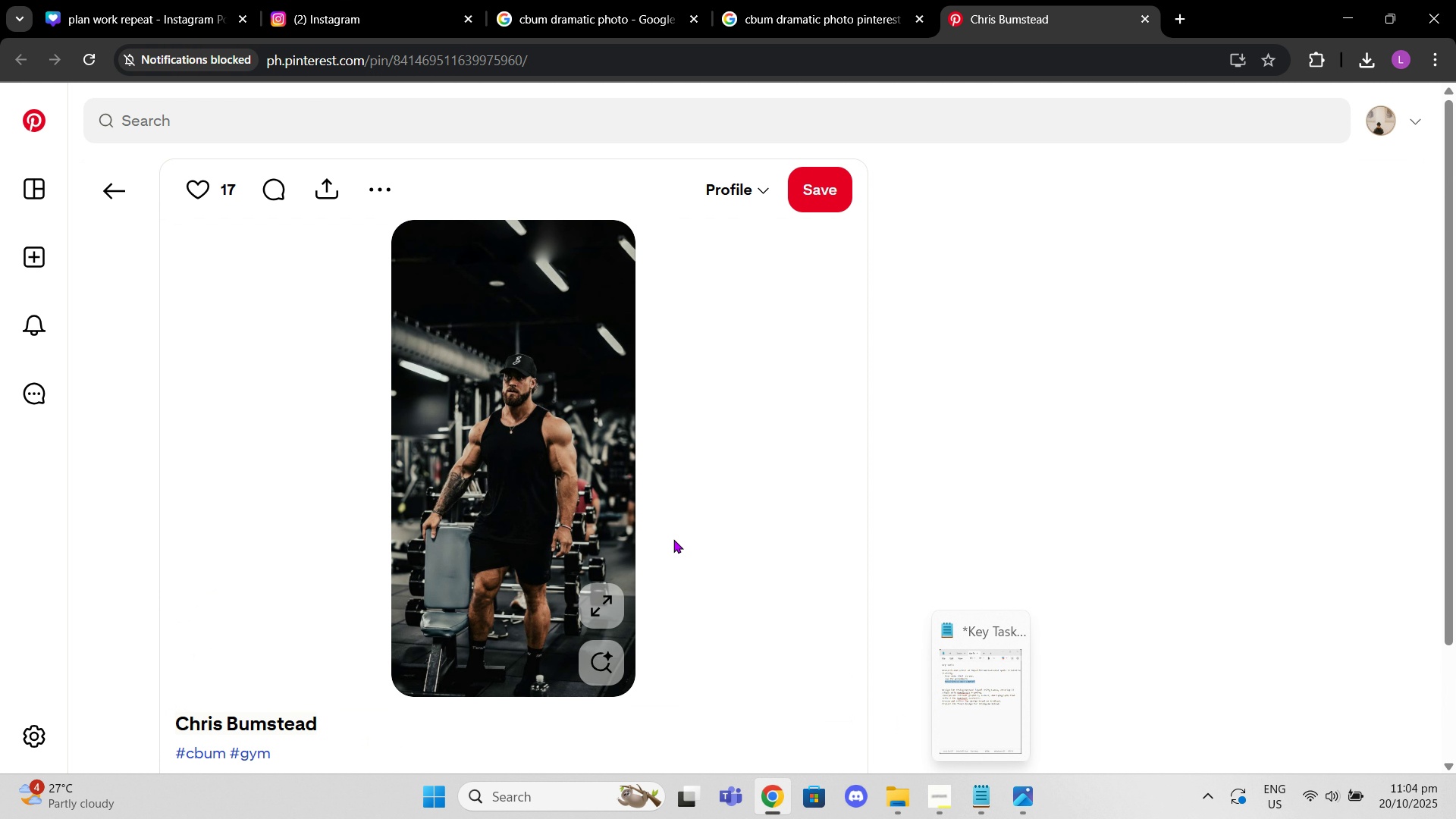 
left_click([796, 0])
 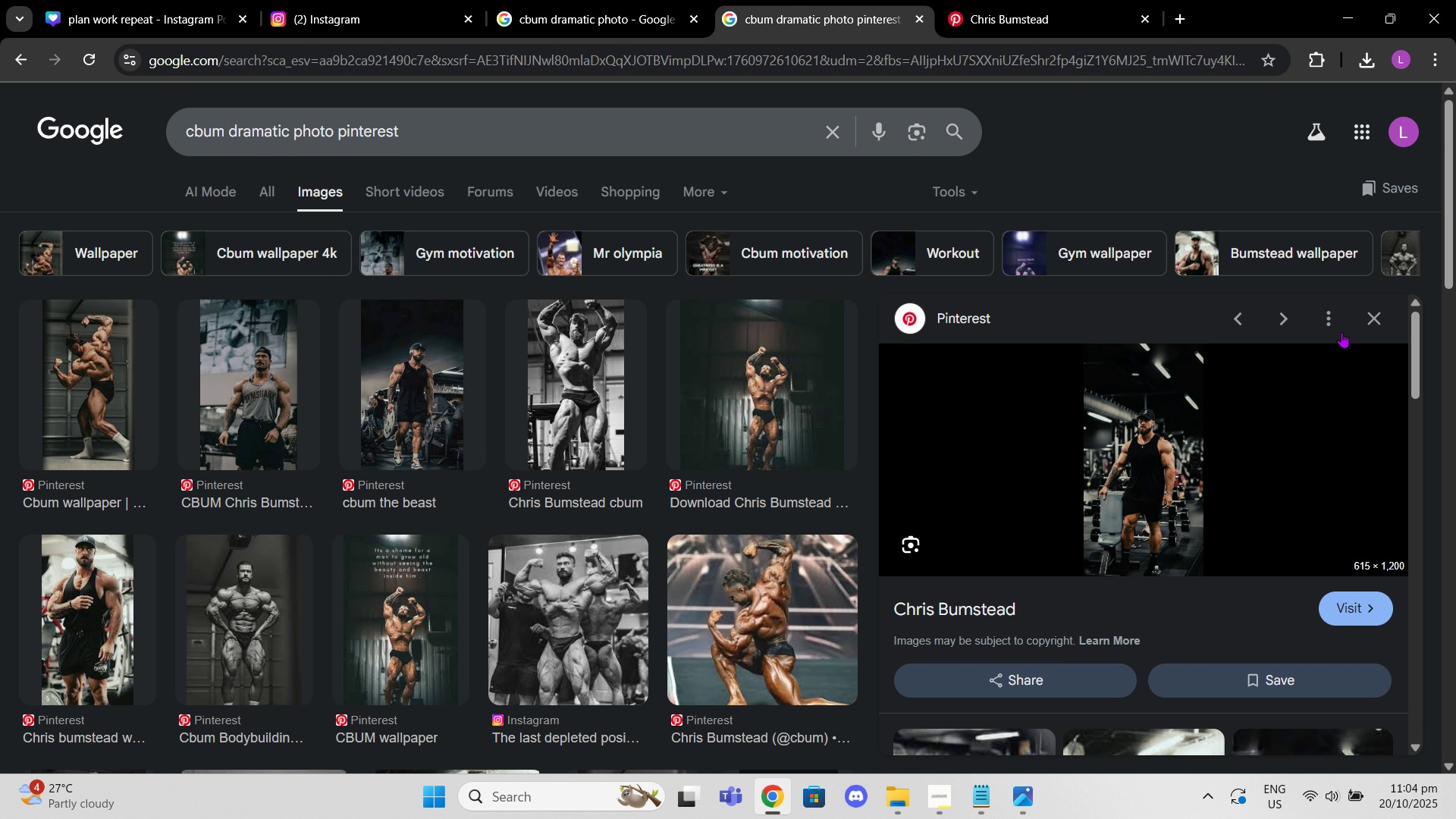 
left_click([1378, 313])
 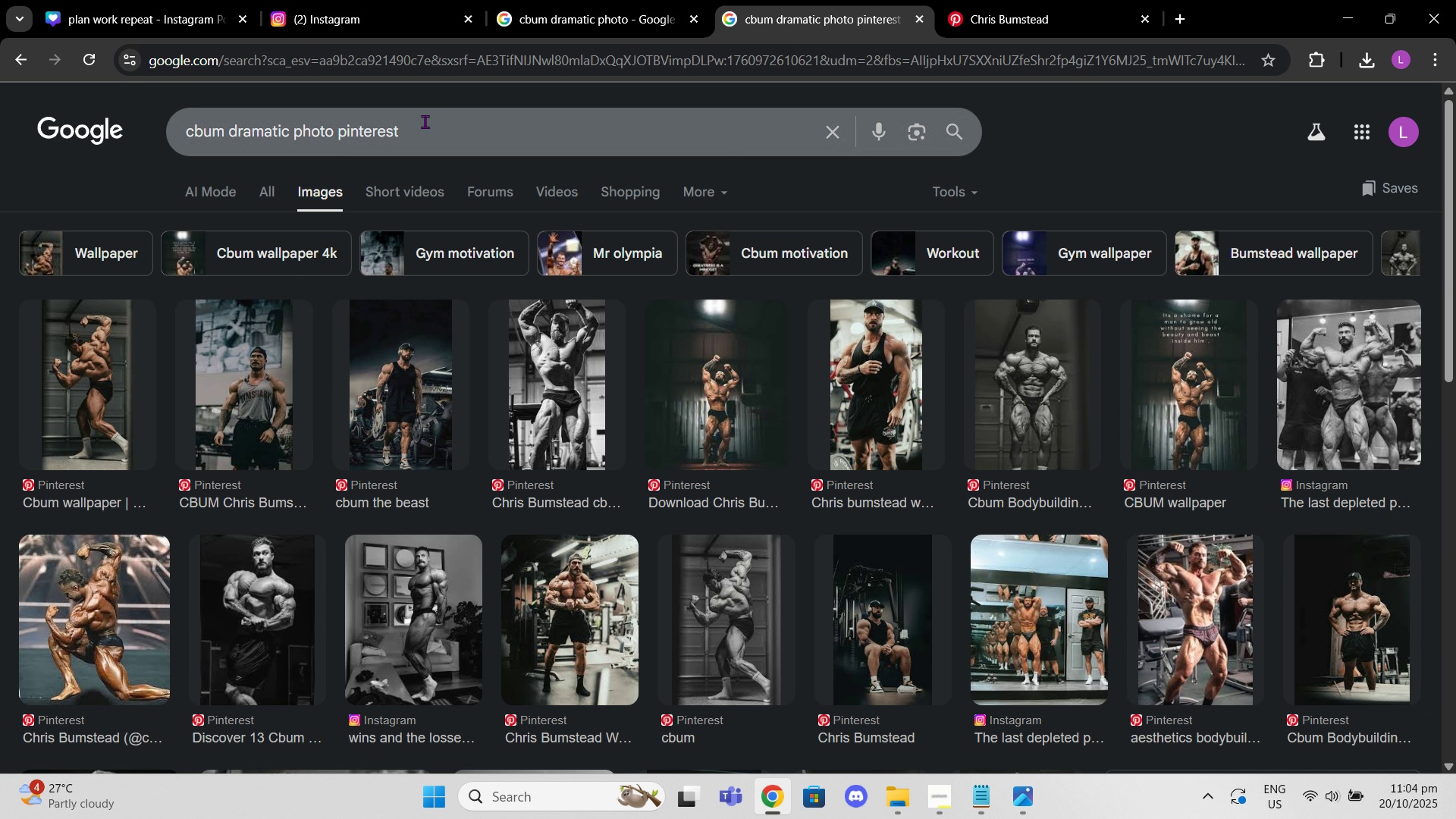 
left_click_drag(start_coordinate=[386, 143], to_coordinate=[368, 130])
 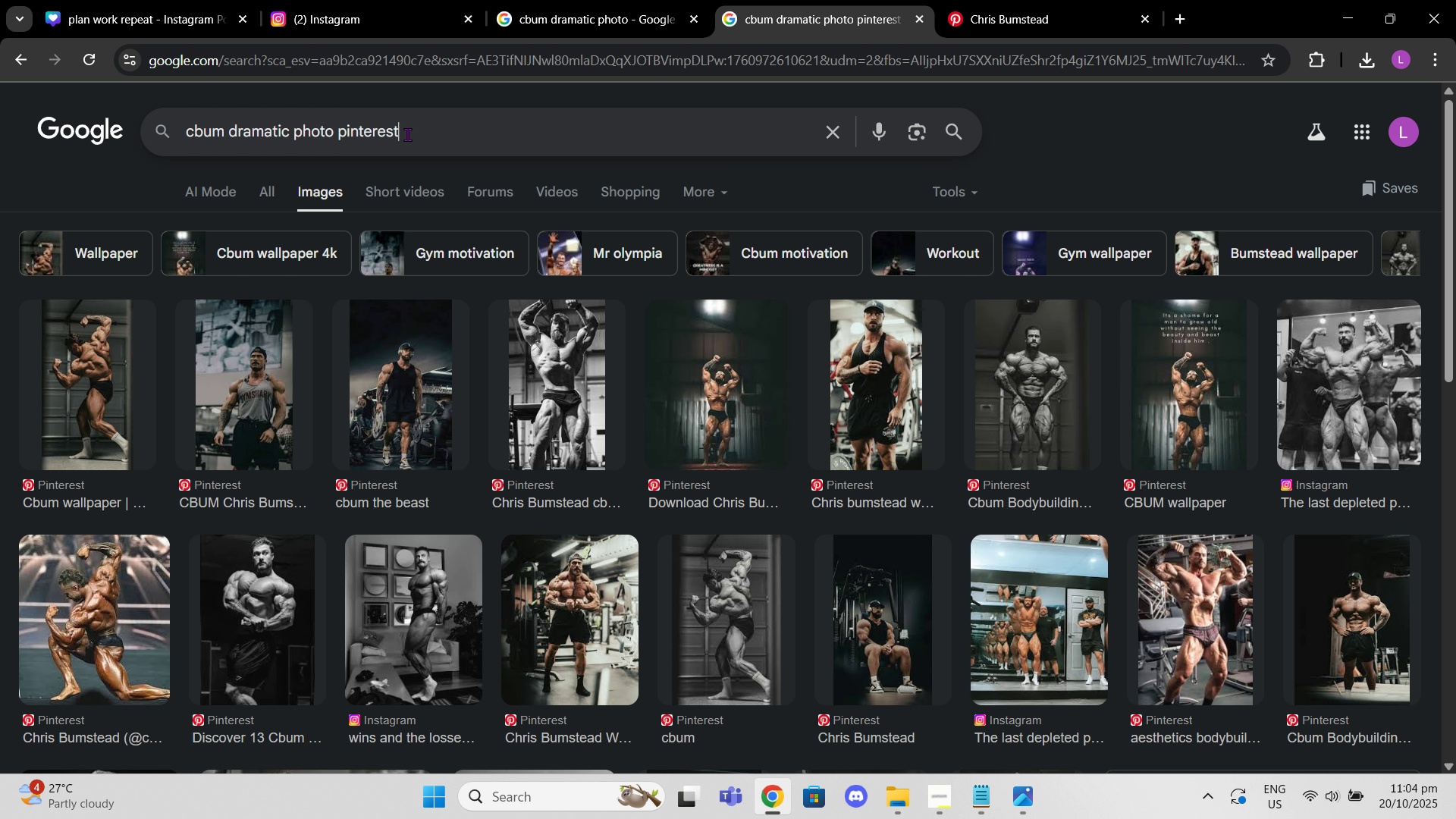 
left_click([410, 133])
 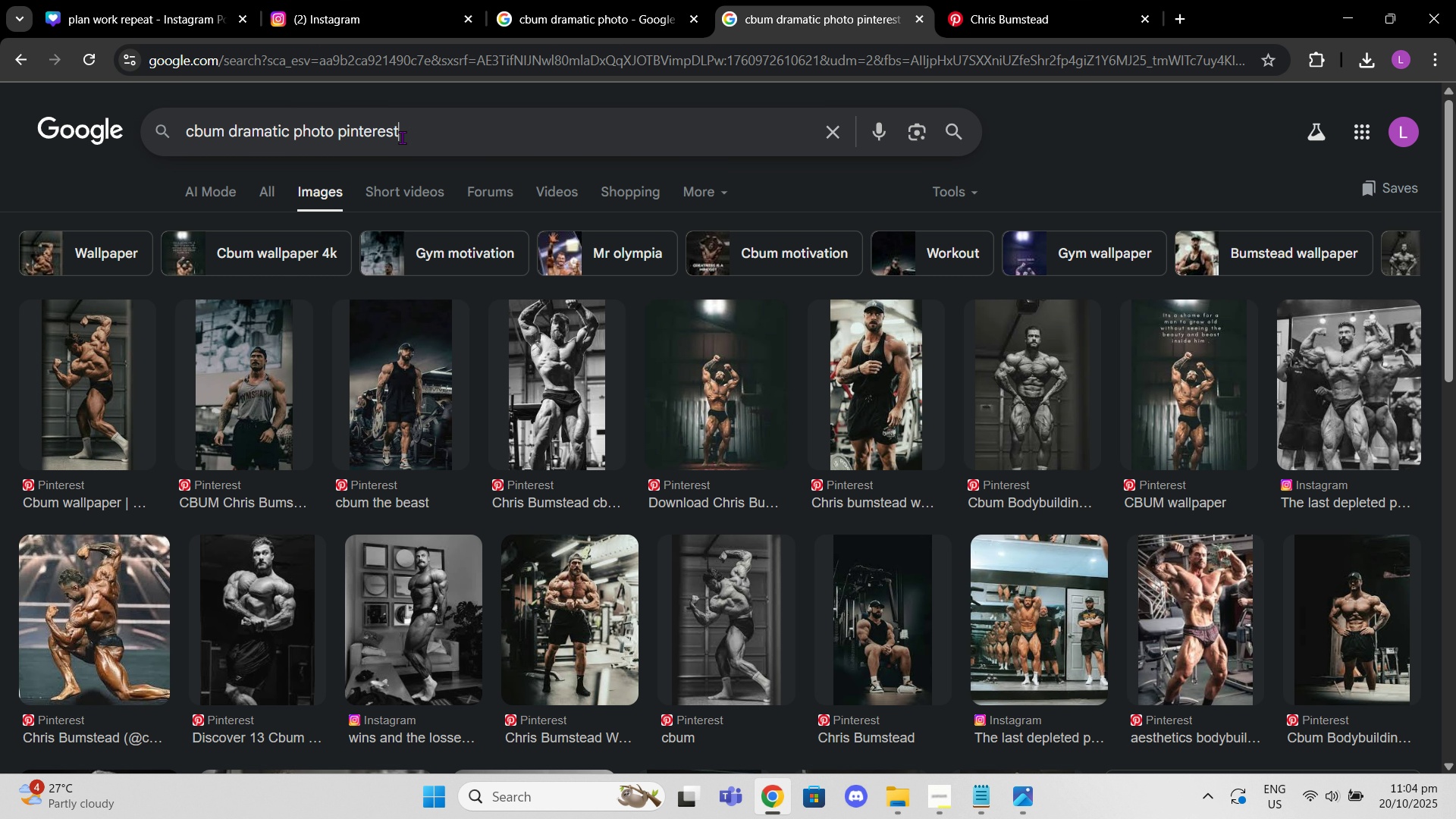 
left_click_drag(start_coordinate=[406, 135], to_coordinate=[340, 137])
 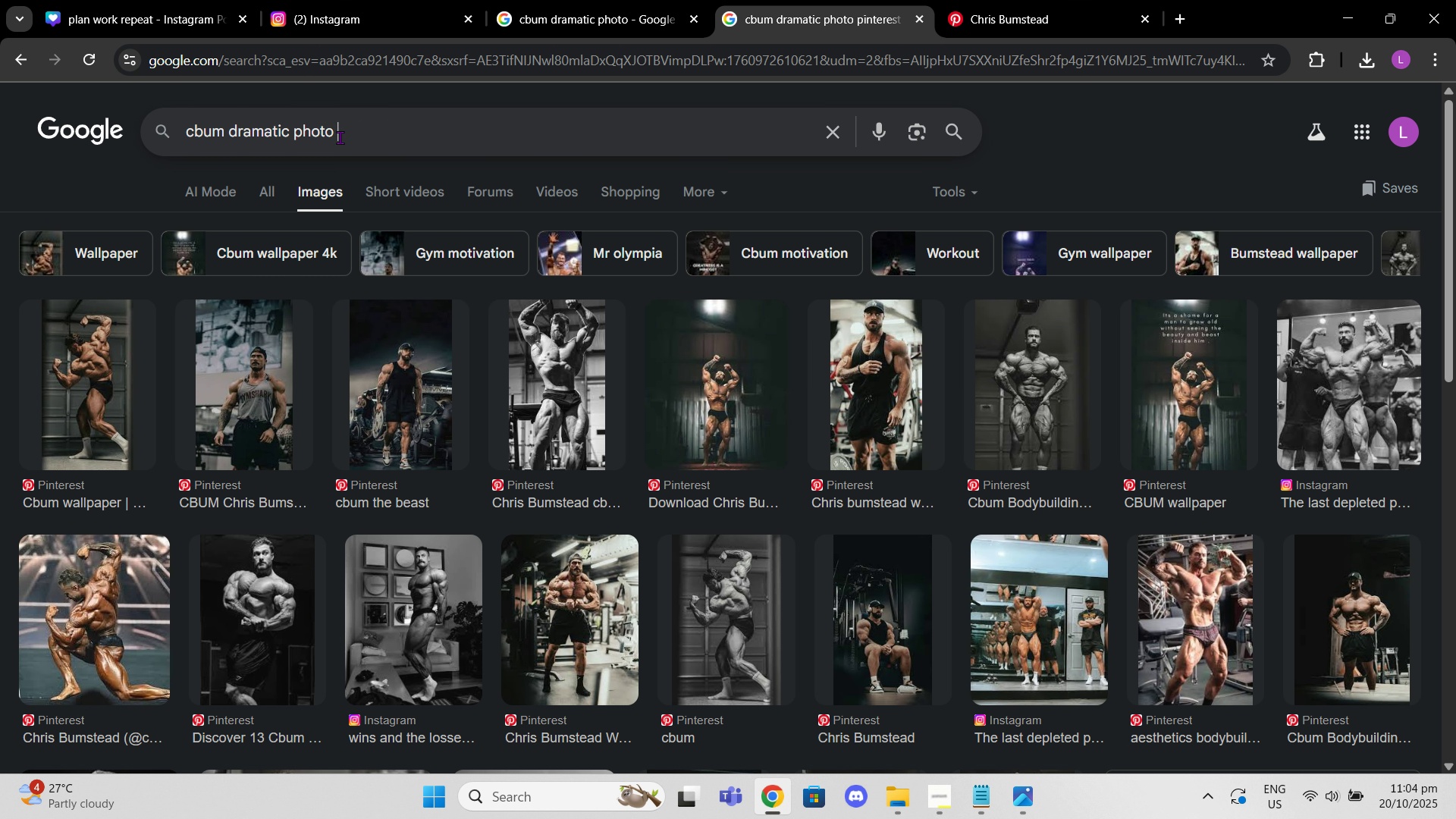 
key(Backspace)
 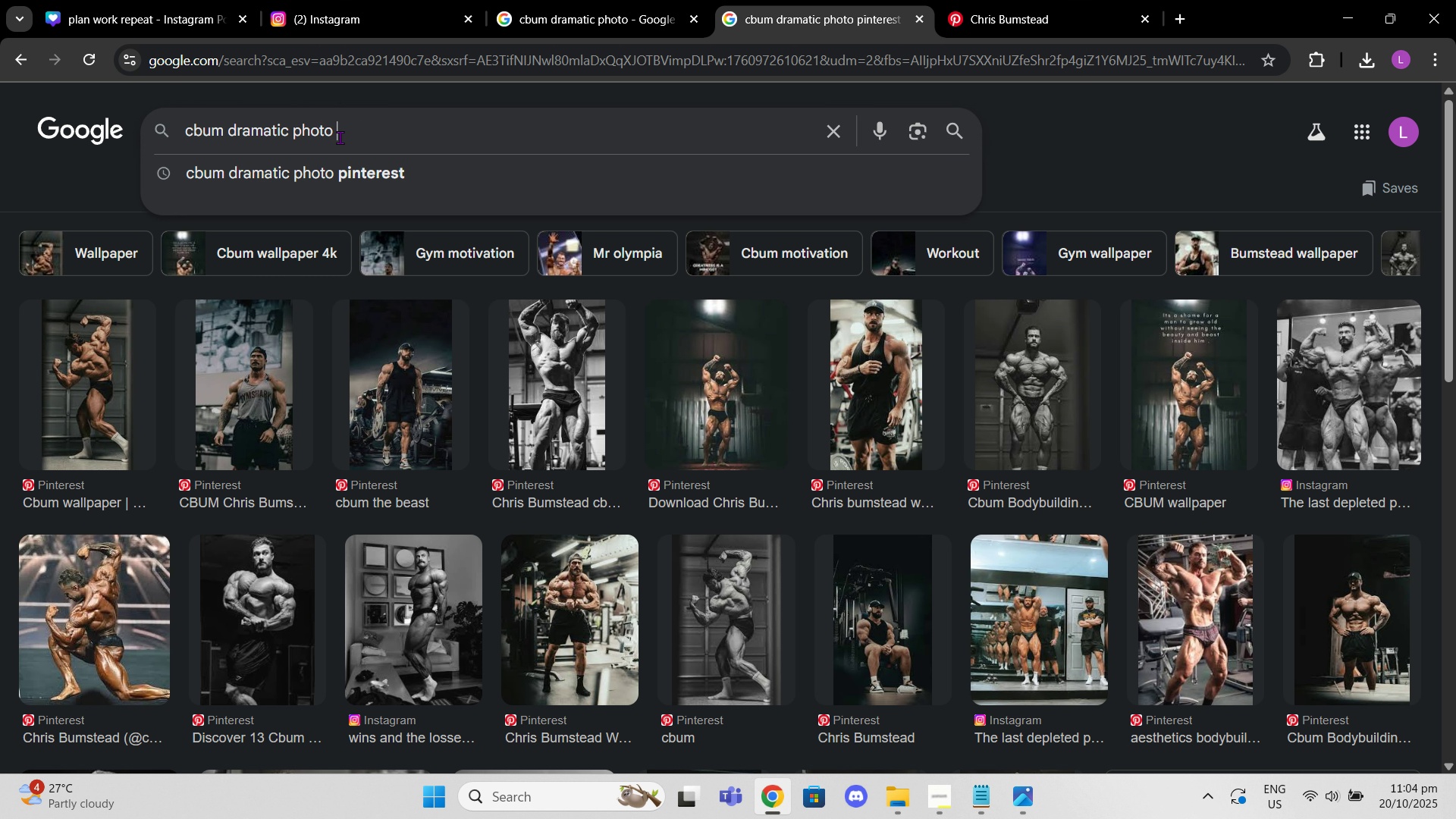 
key(Backspace)
 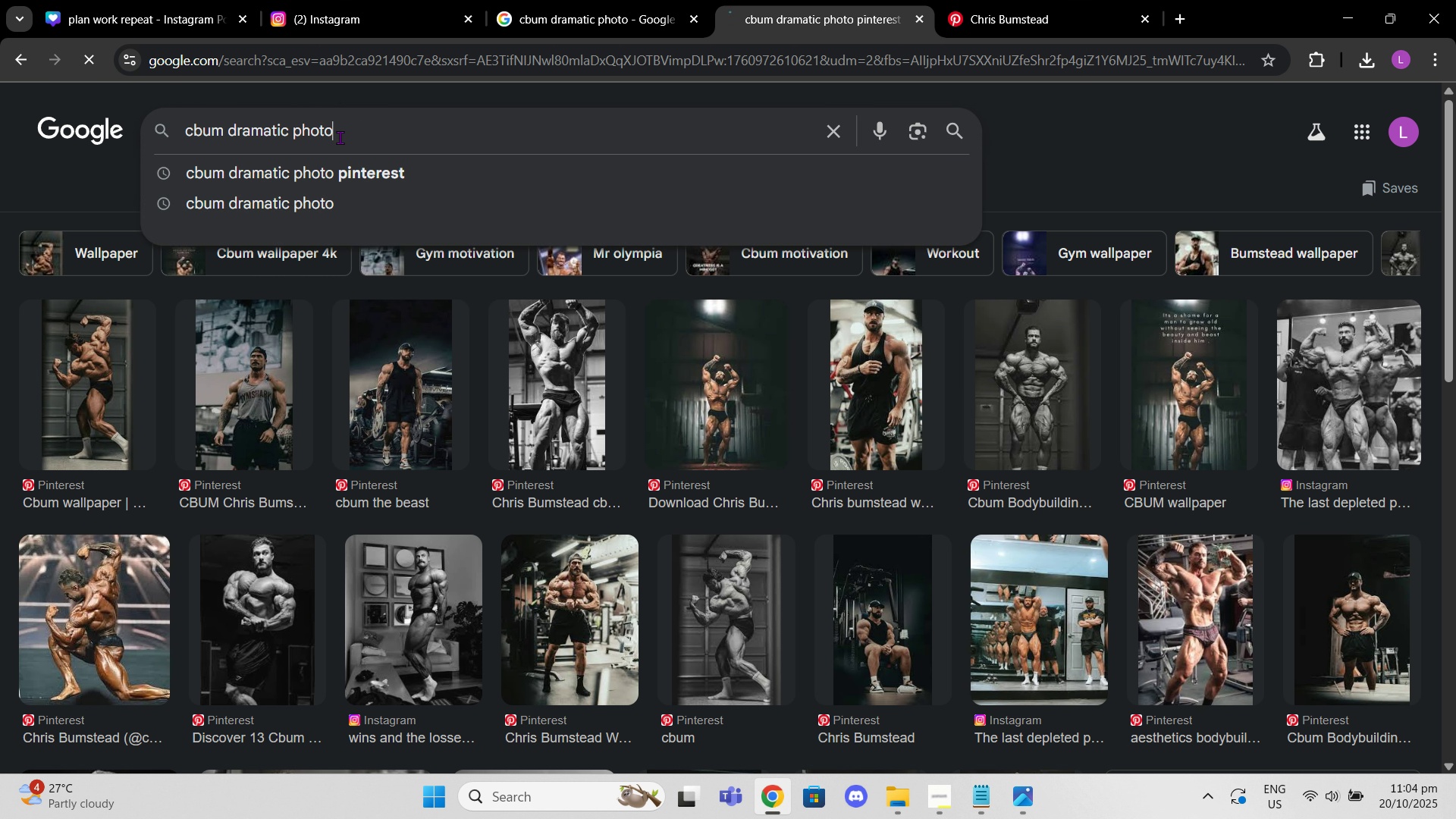 
key(Enter)
 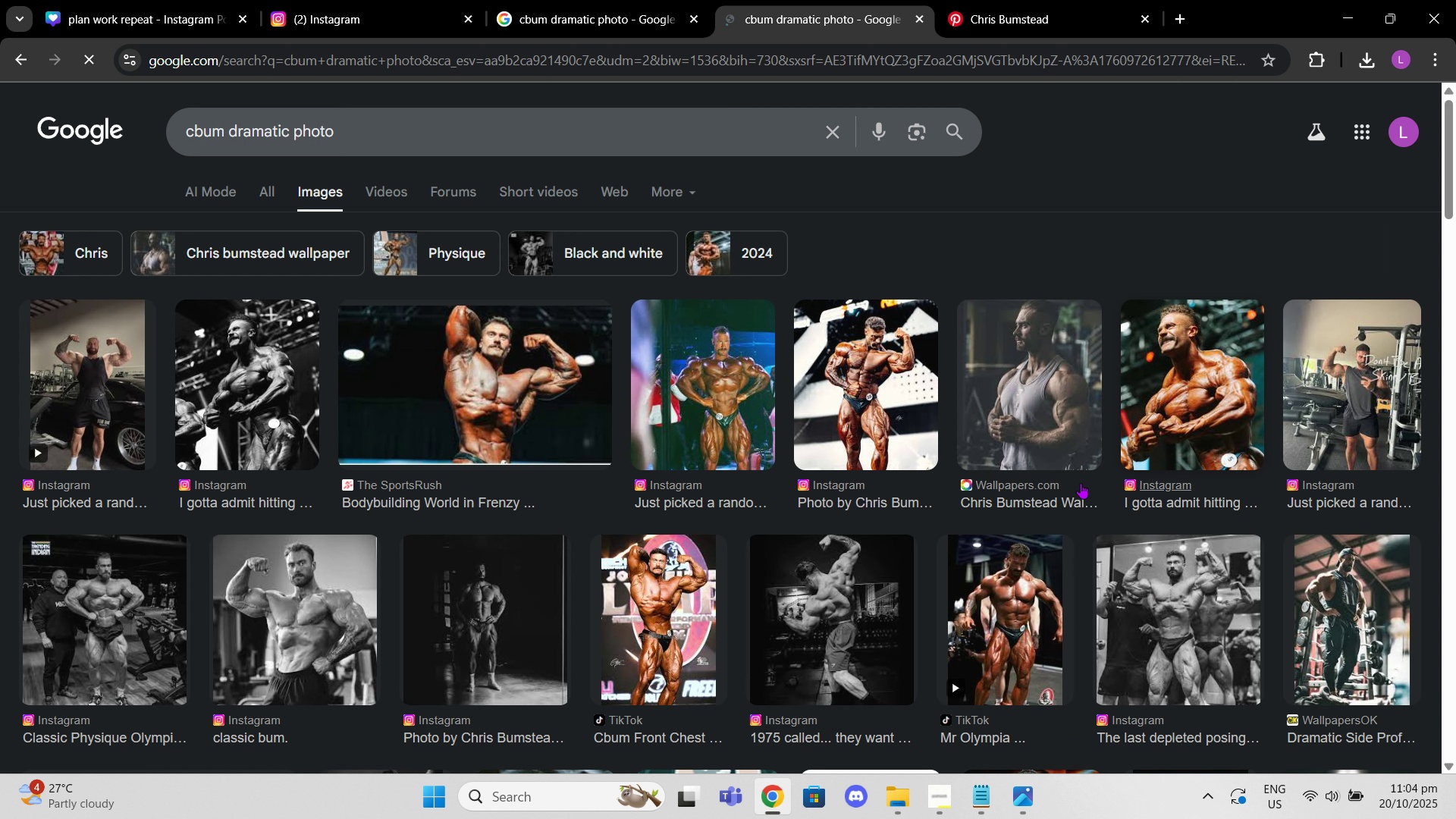 
scroll: coordinate [892, 478], scroll_direction: down, amount: 17.0
 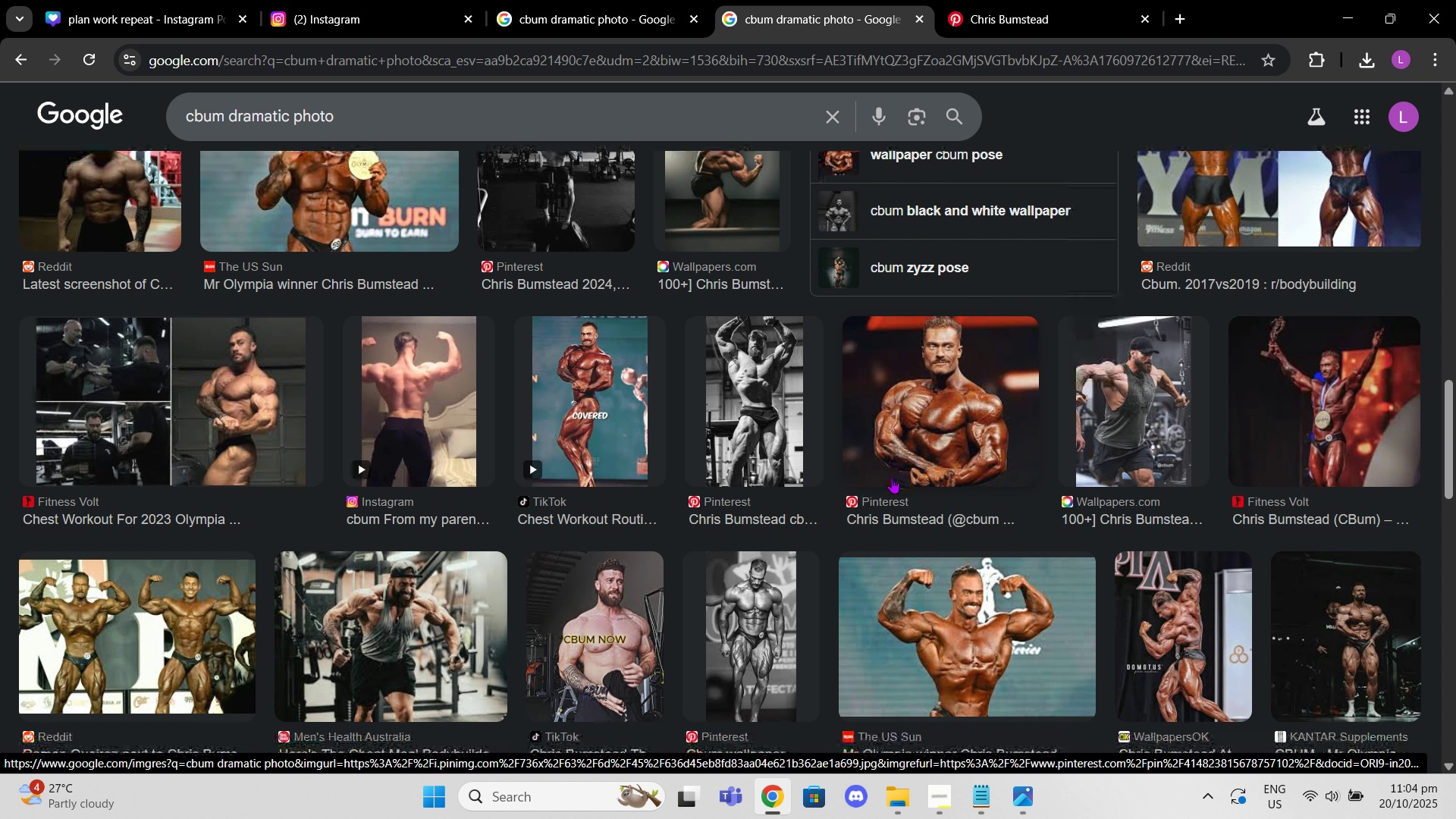 
scroll: coordinate [892, 478], scroll_direction: down, amount: 6.0
 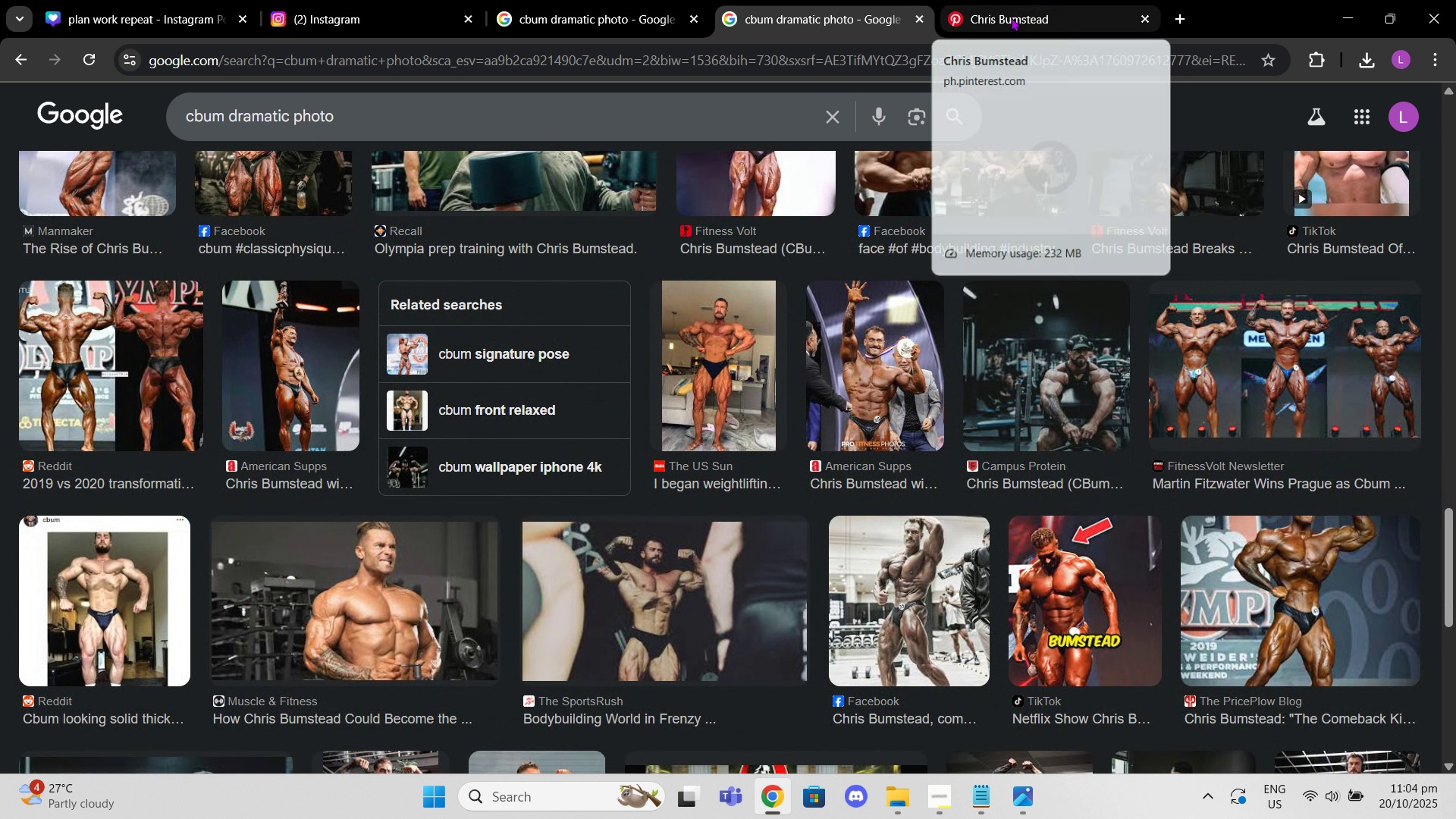 
left_click([1005, 350])
 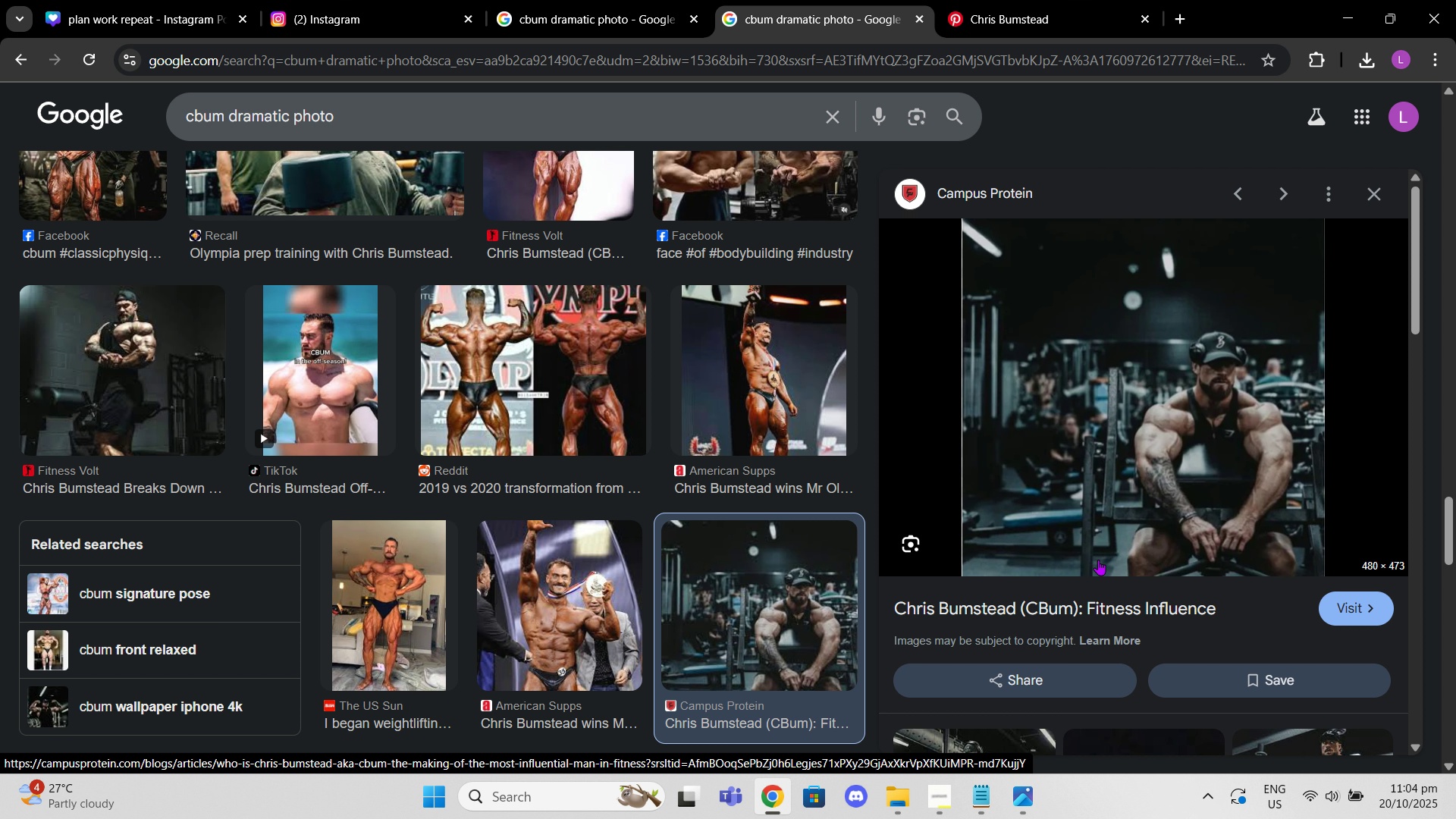 
left_click([1100, 613])
 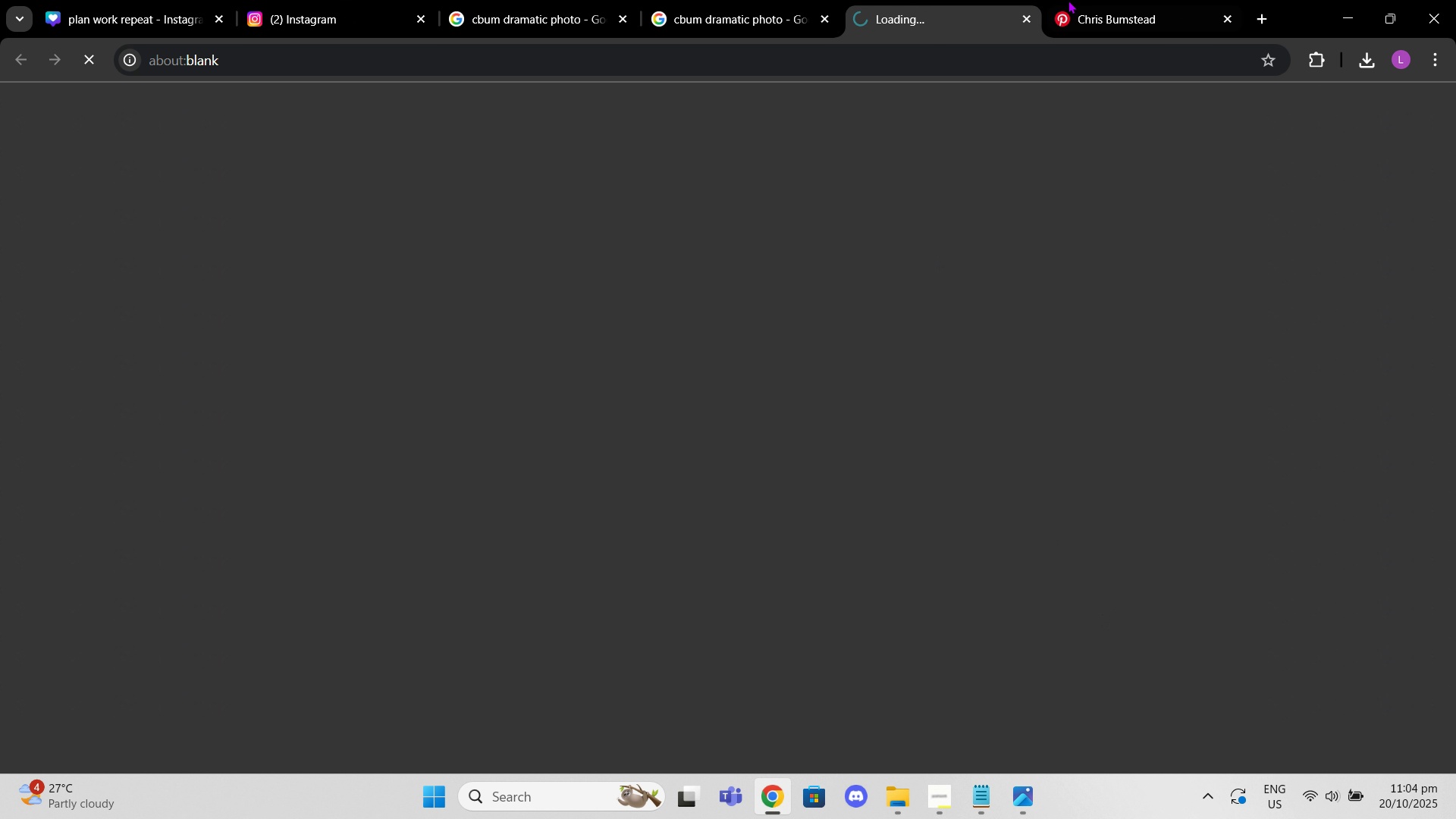 
left_click([1068, 0])
 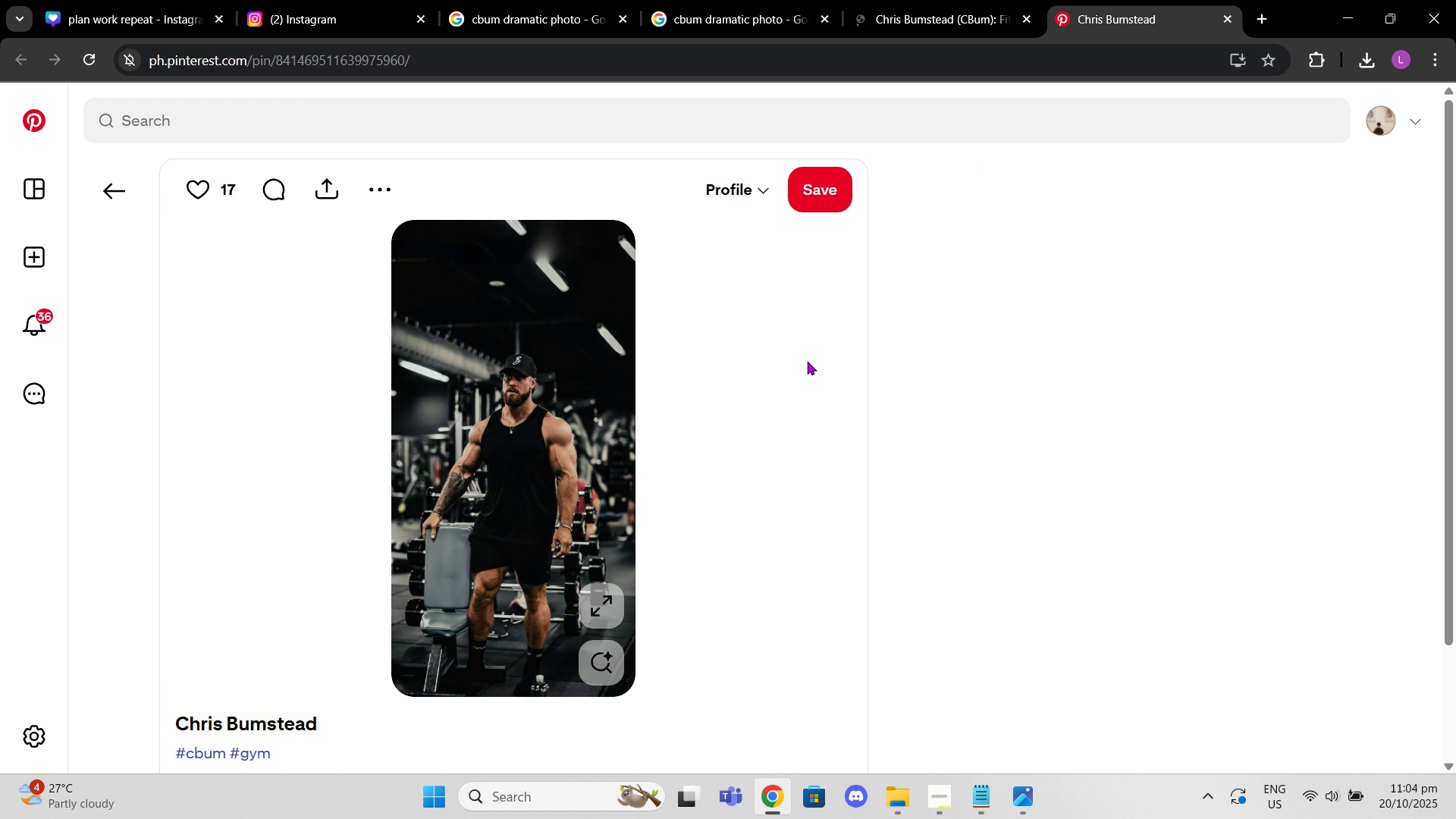 
scroll: coordinate [671, 338], scroll_direction: down, amount: 4.0
 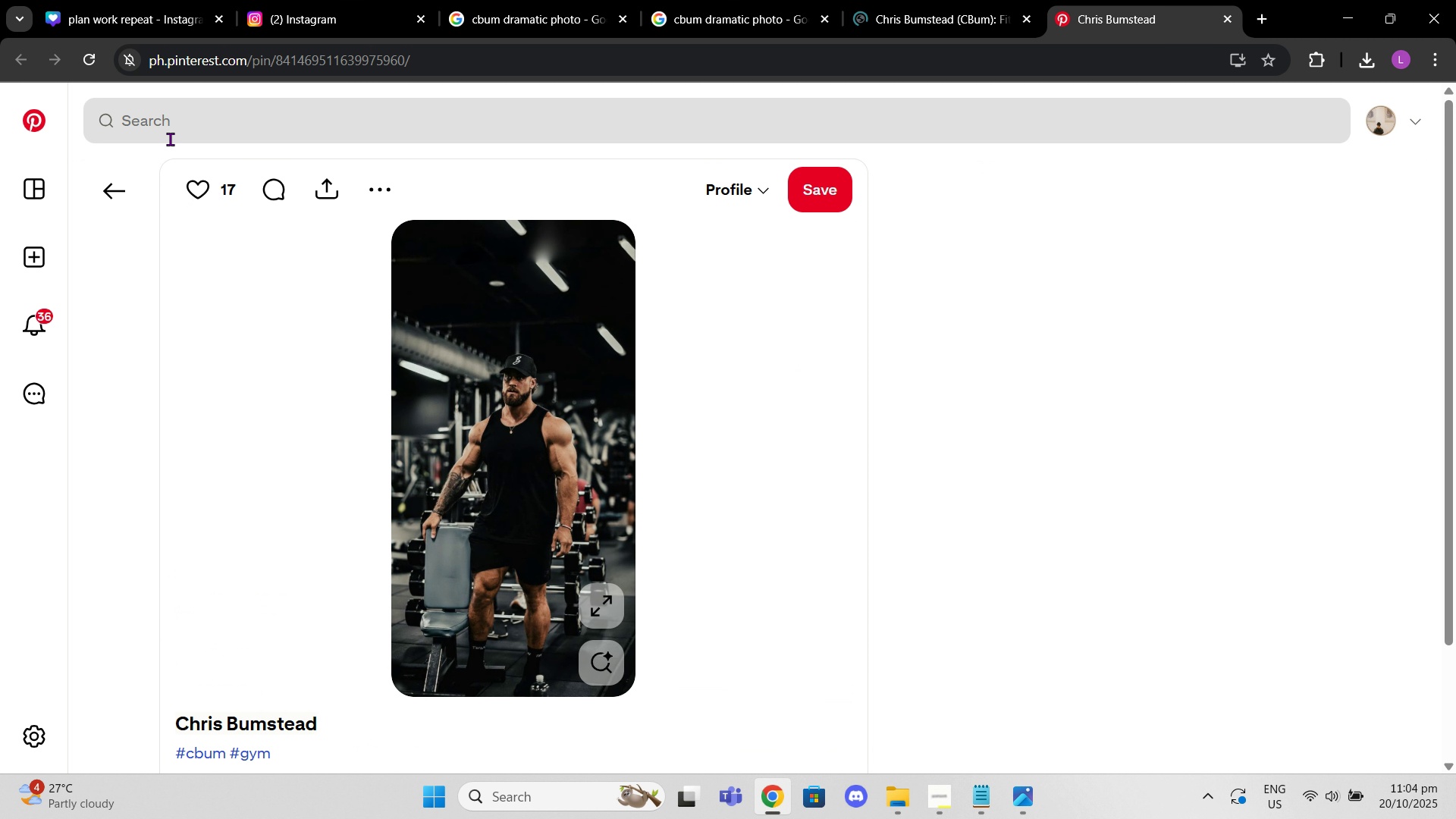 
left_click([170, 139])
 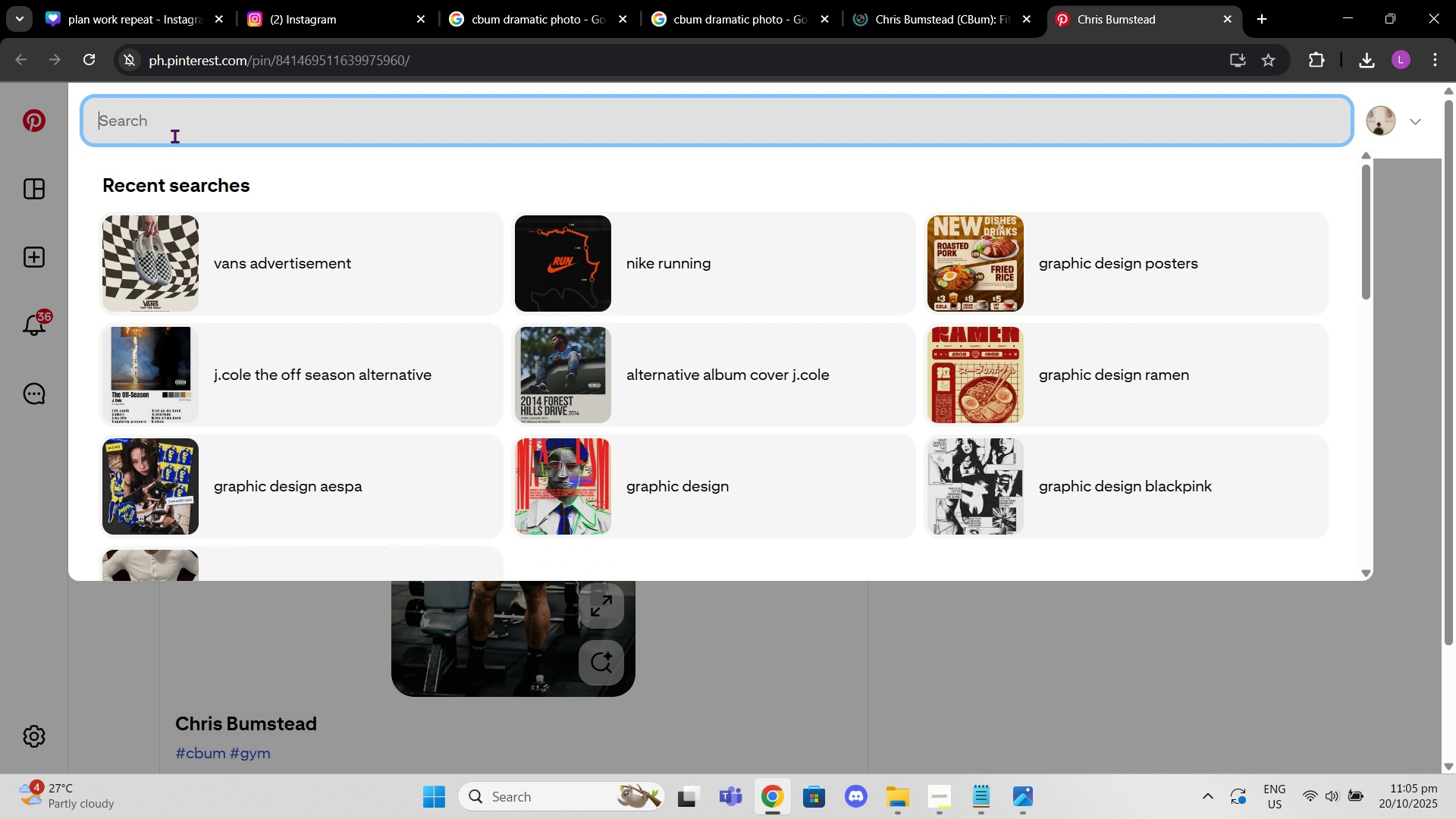 
type(chris bumstead)
 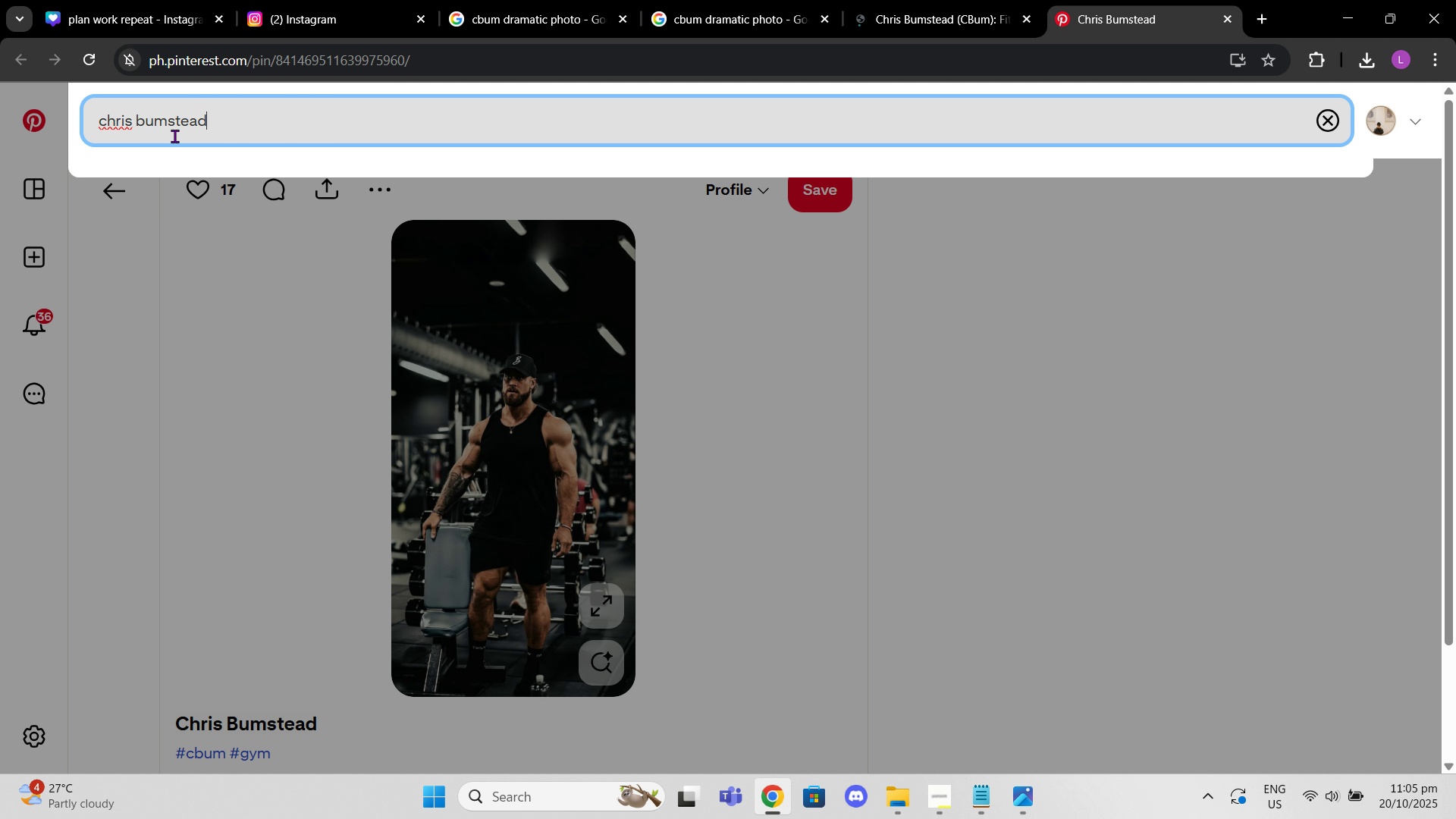 
key(Enter)
 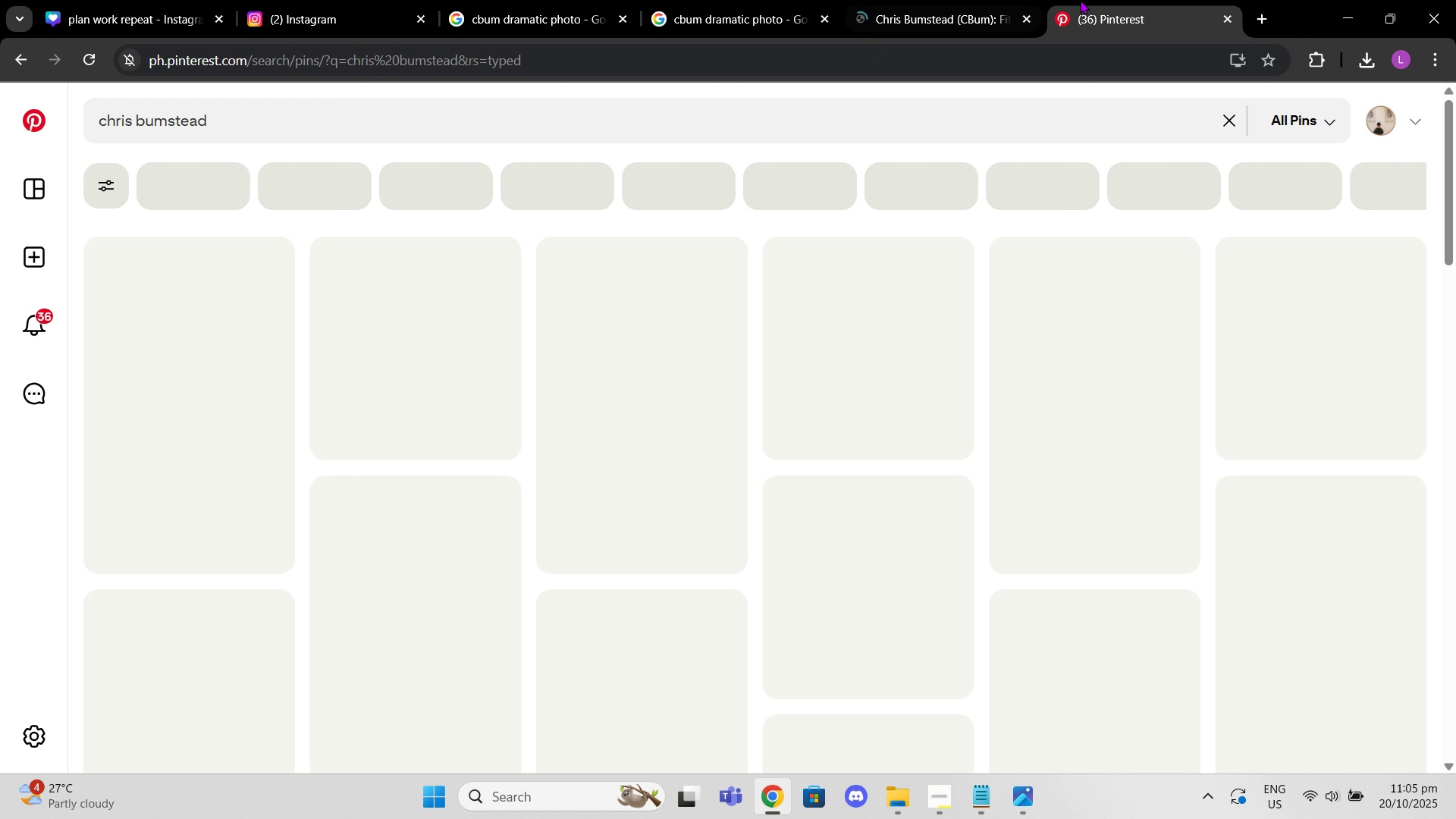 
left_click([1225, 15])
 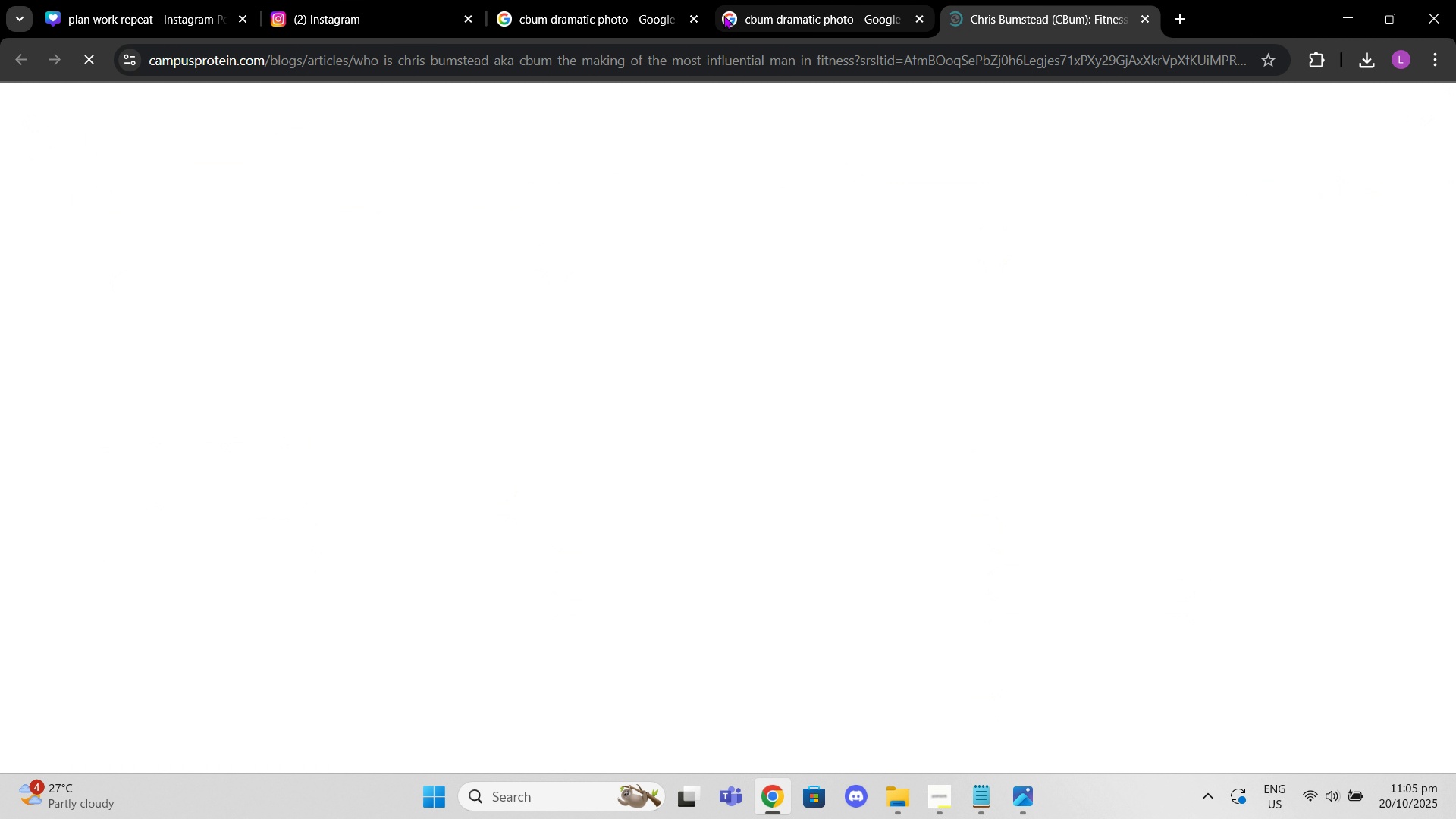 
left_click([723, 15])
 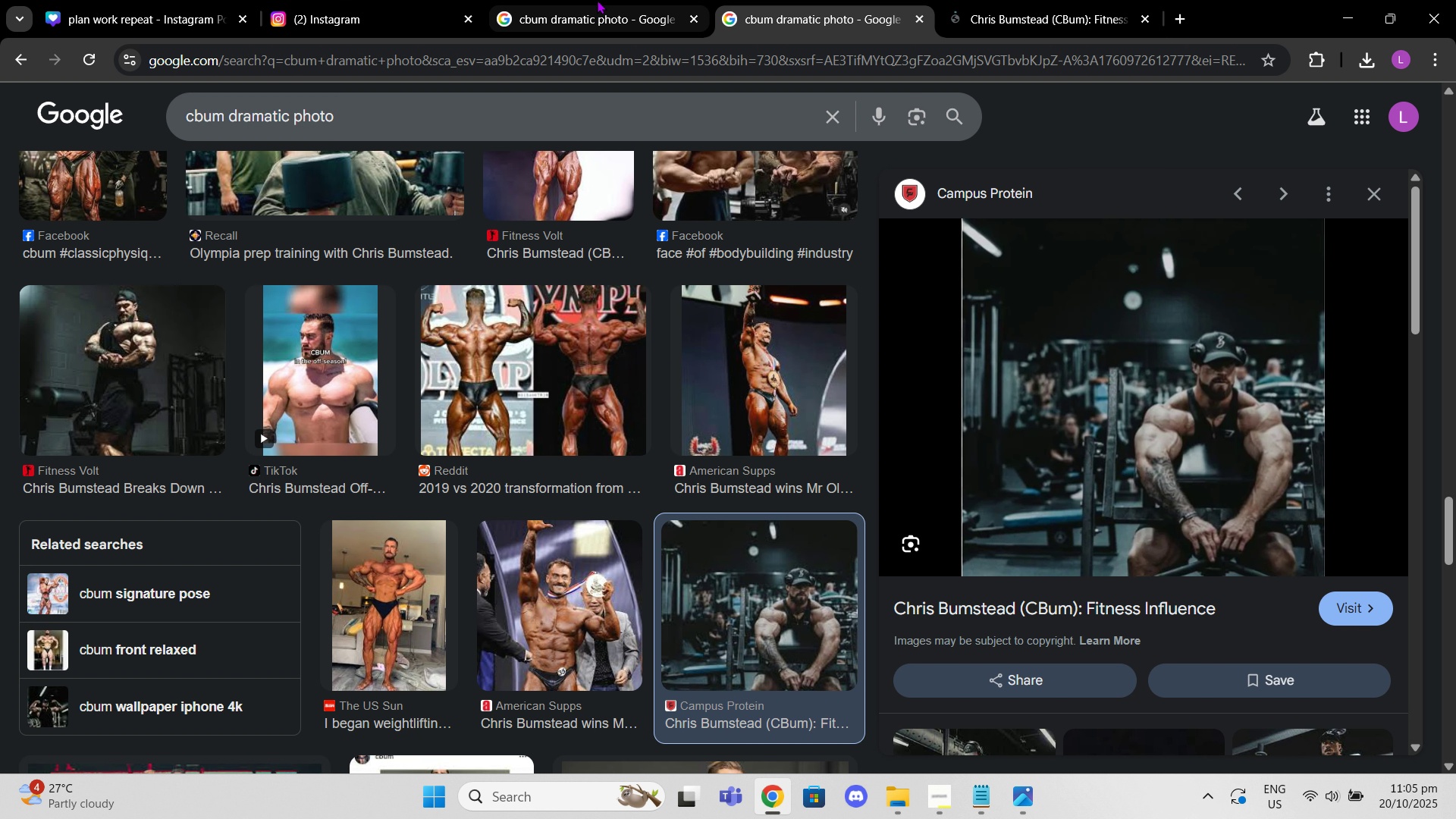 
left_click([597, 0])
 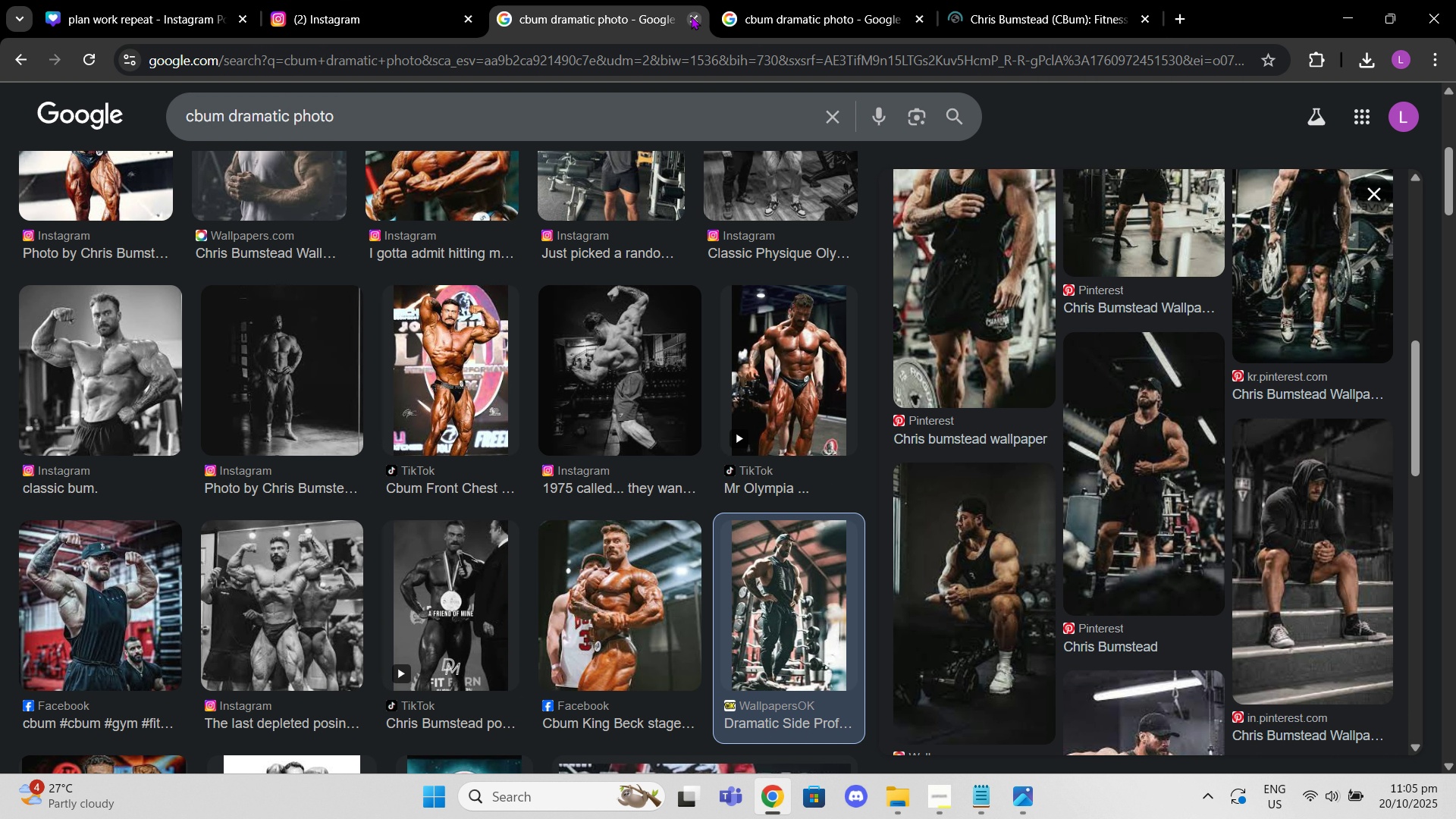 
left_click([691, 16])
 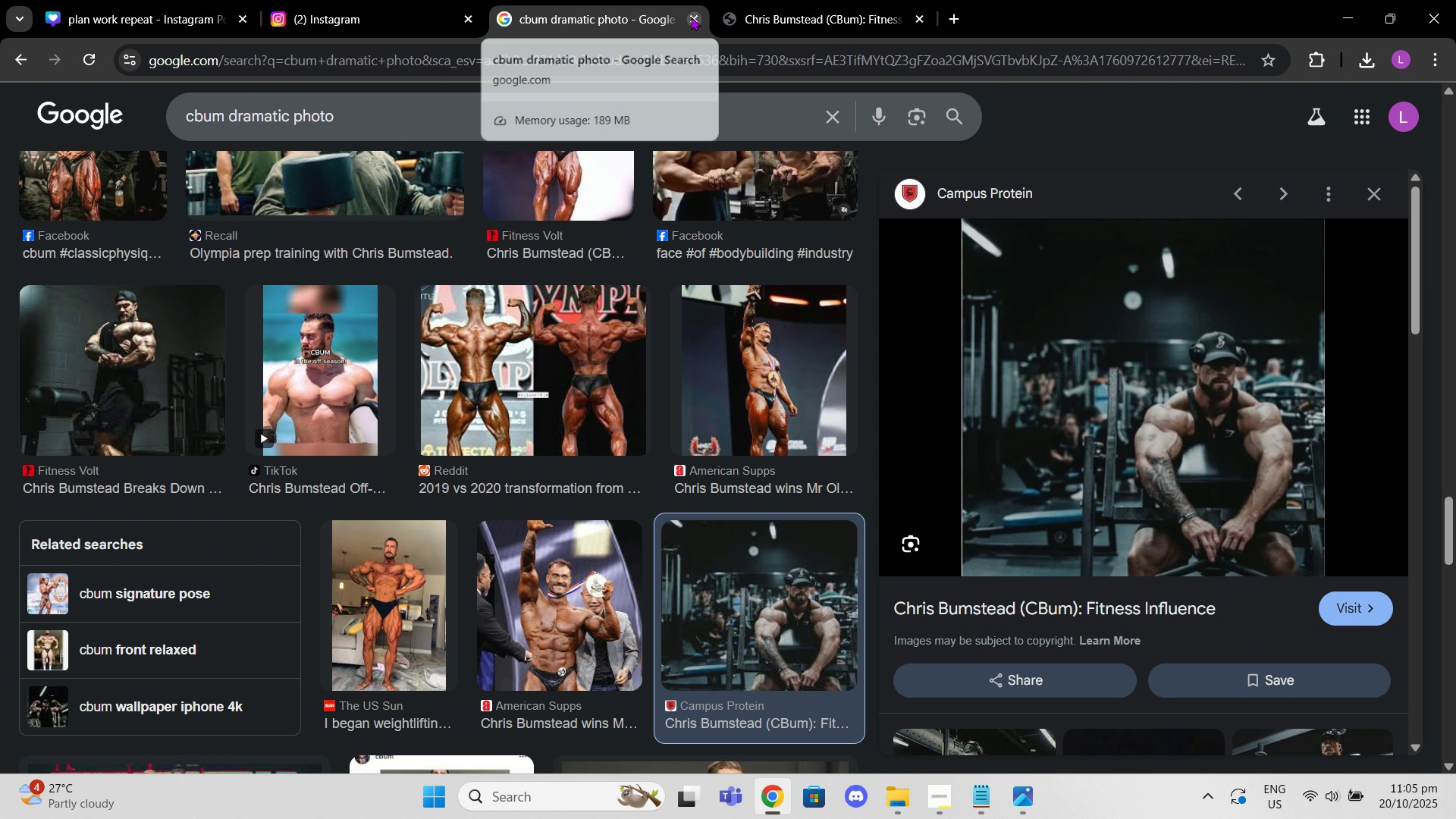 
left_click([779, 11])
 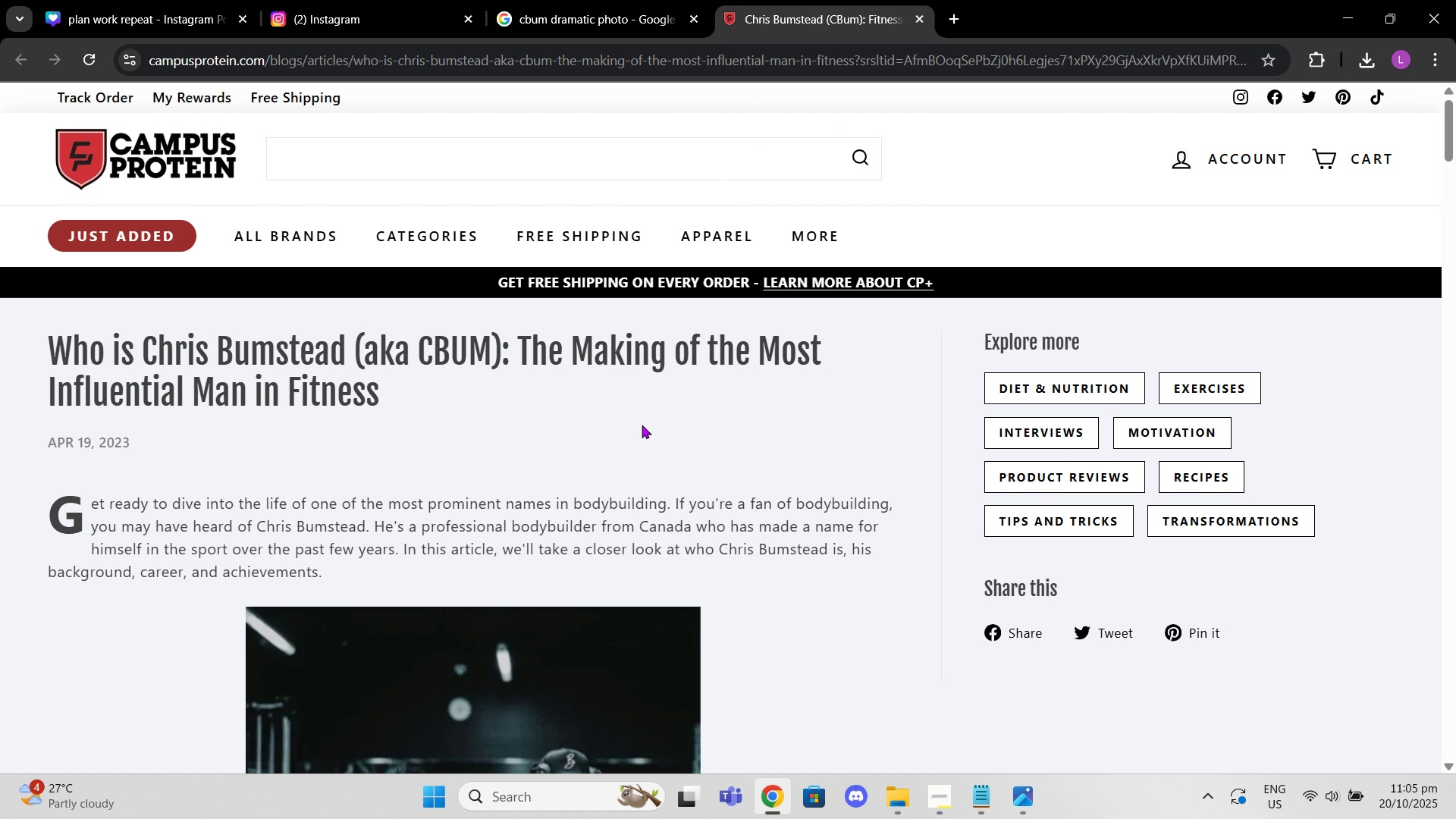 
scroll: coordinate [633, 428], scroll_direction: down, amount: 5.0
 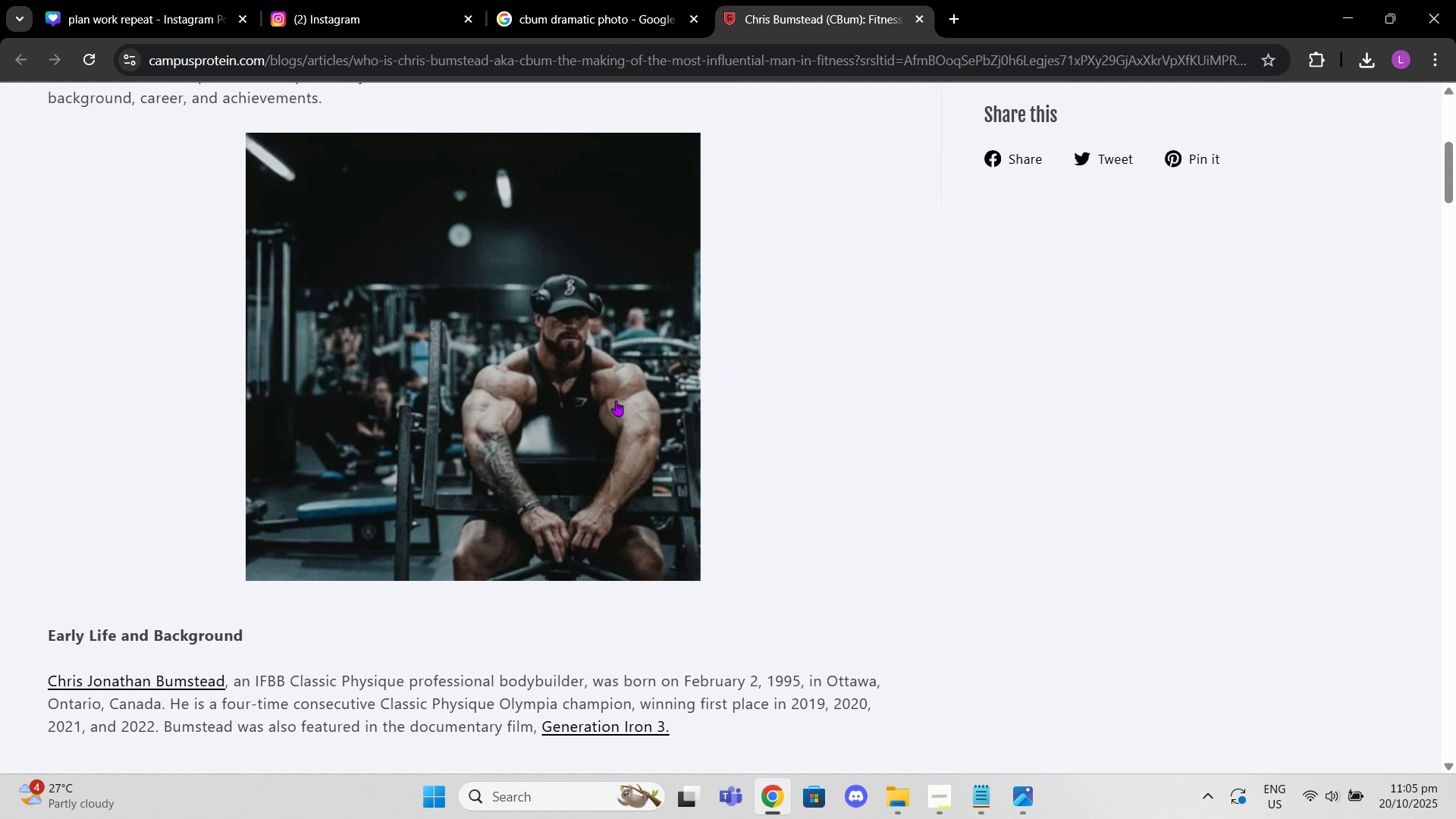 
left_click([616, 400])
 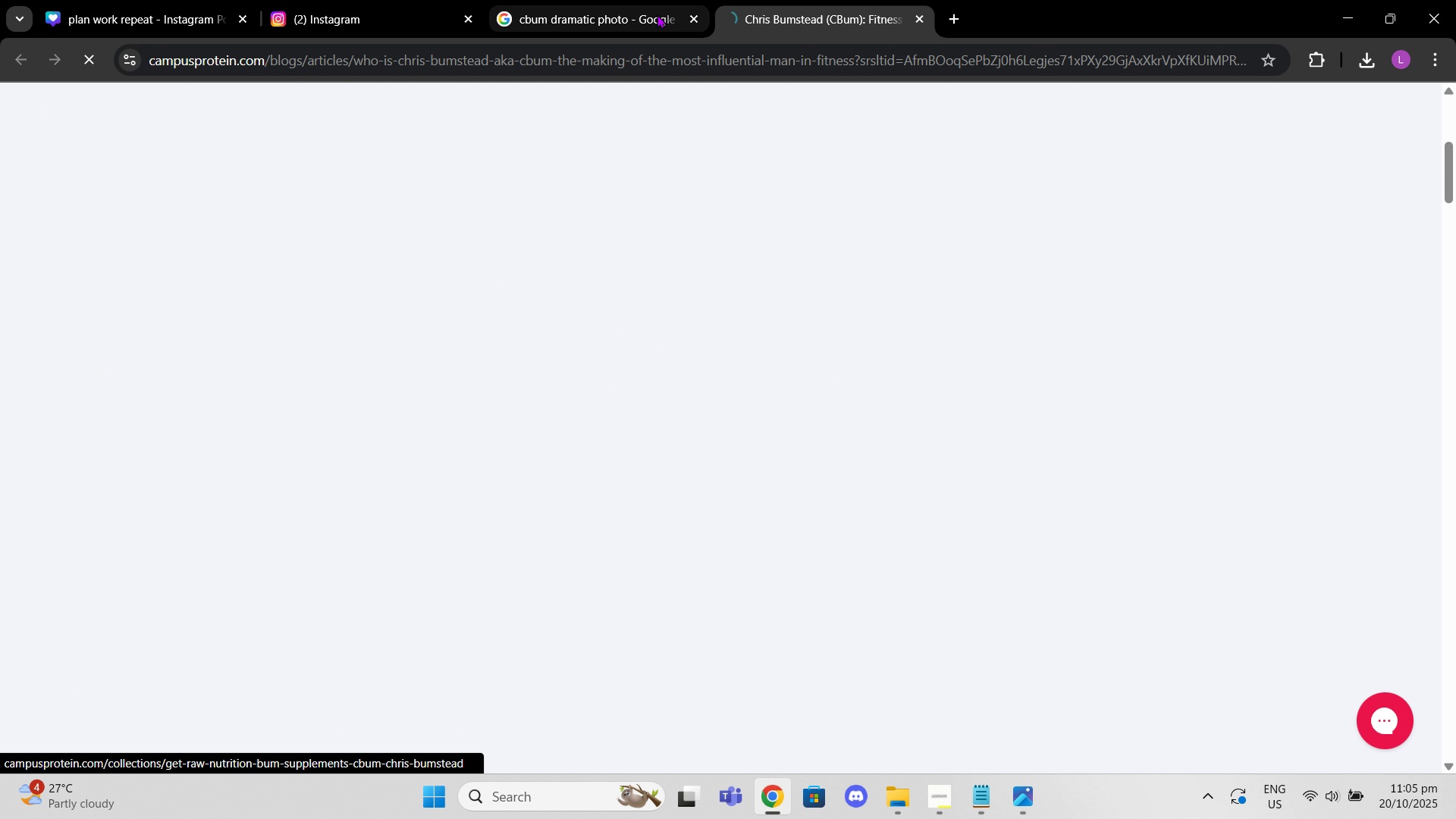 
left_click([657, 14])
 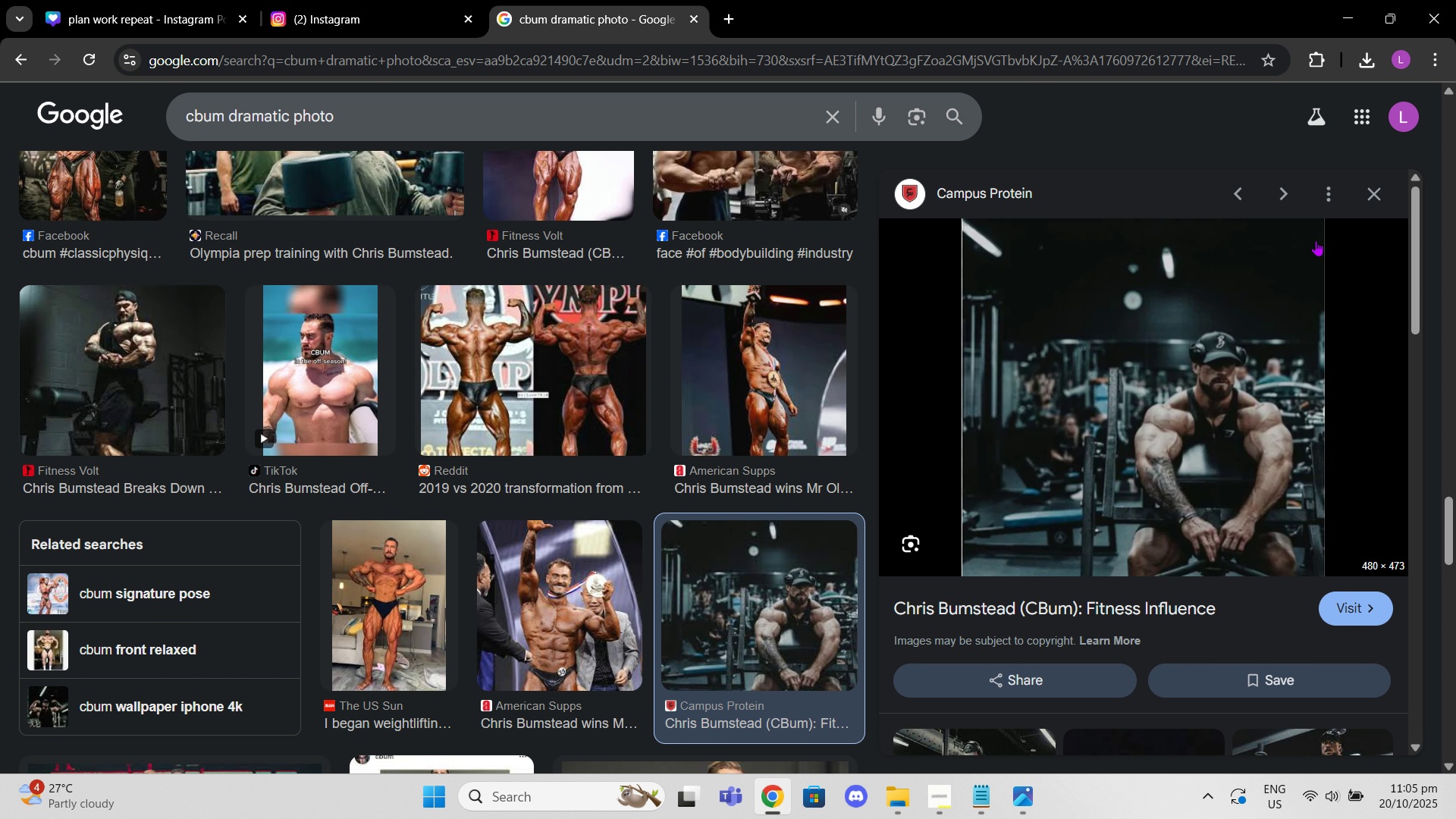 
left_click([1379, 190])
 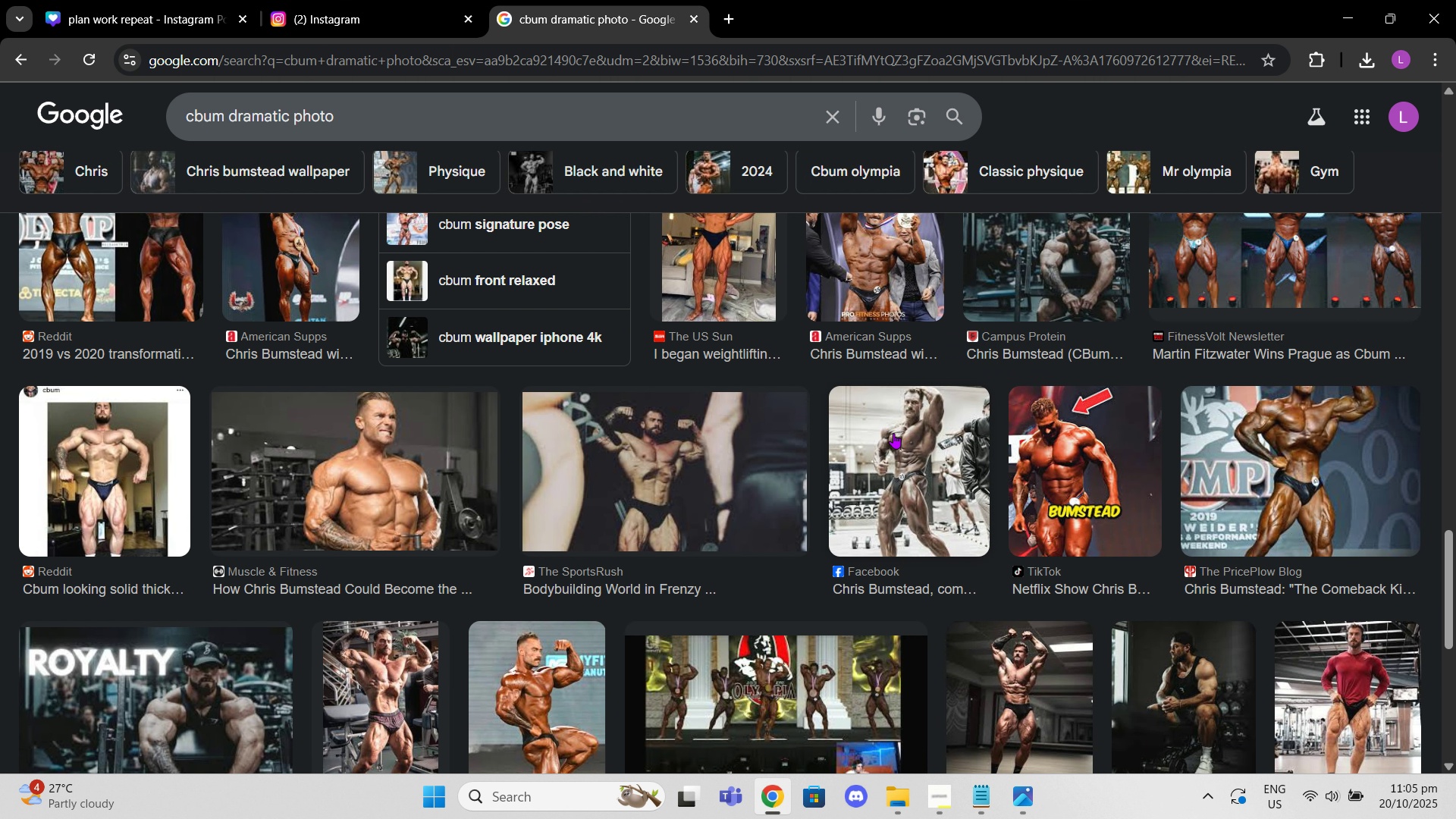 
scroll: coordinate [890, 438], scroll_direction: down, amount: 2.0
 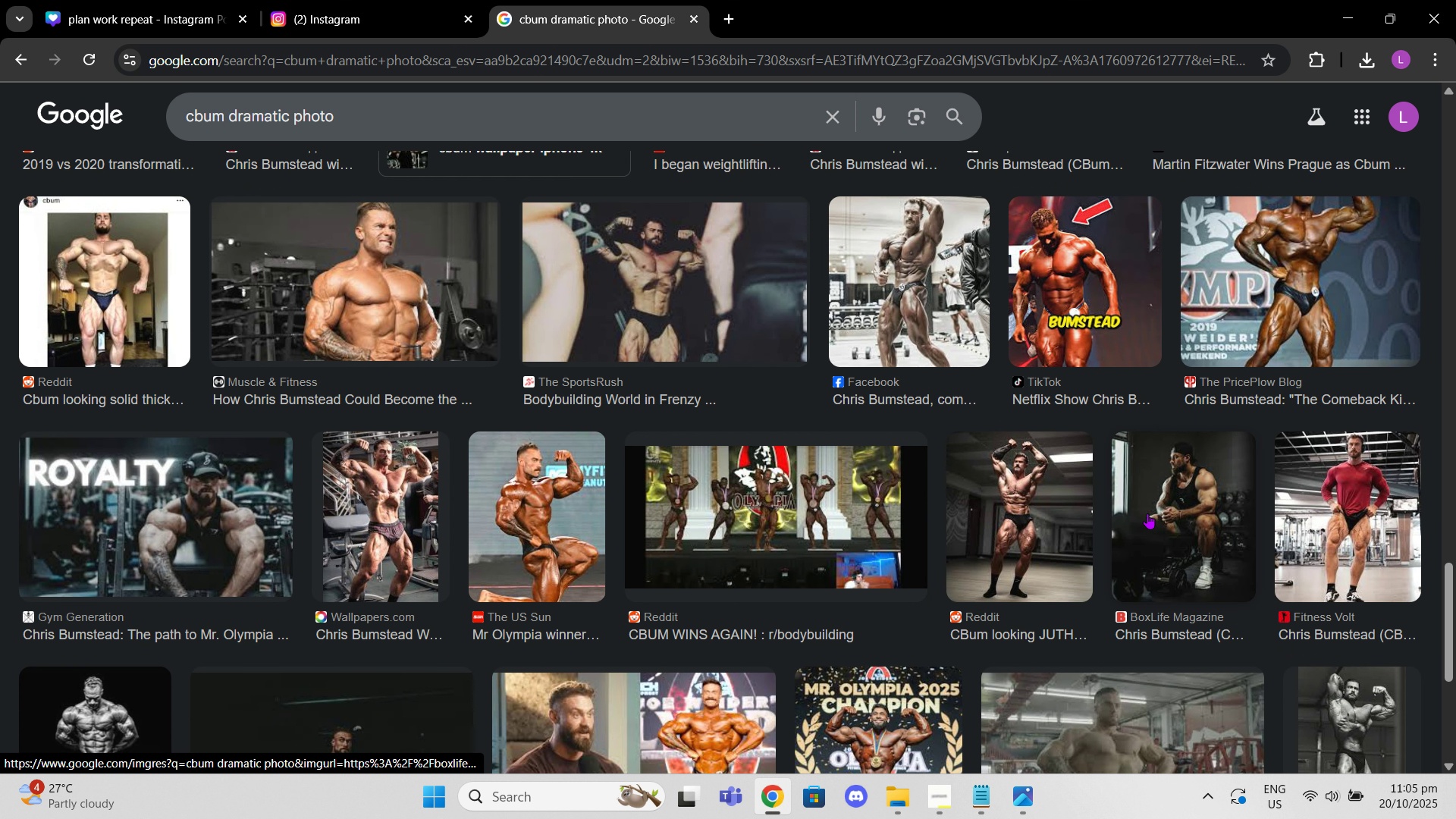 
left_click([1147, 513])
 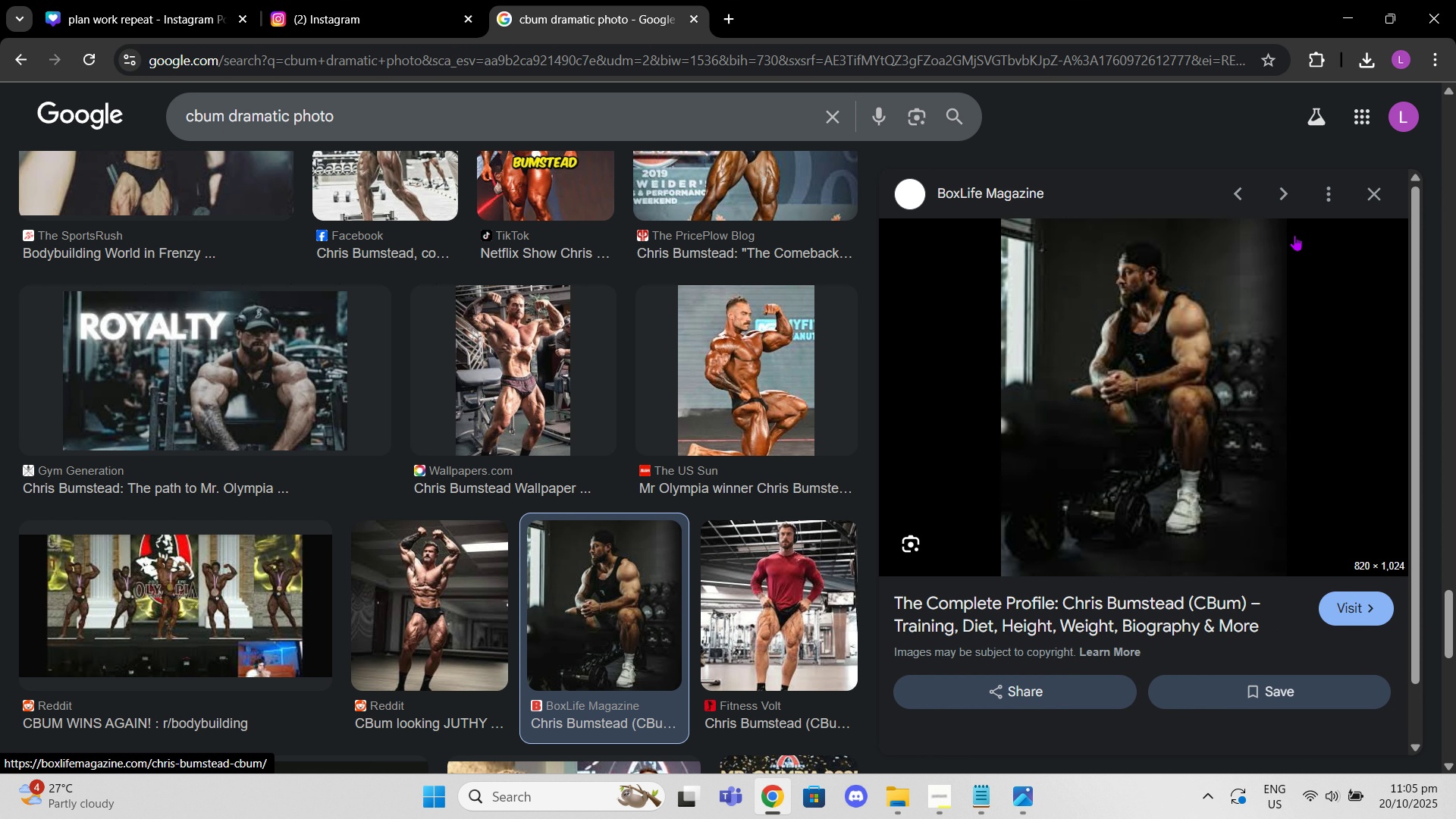 
left_click([1381, 192])
 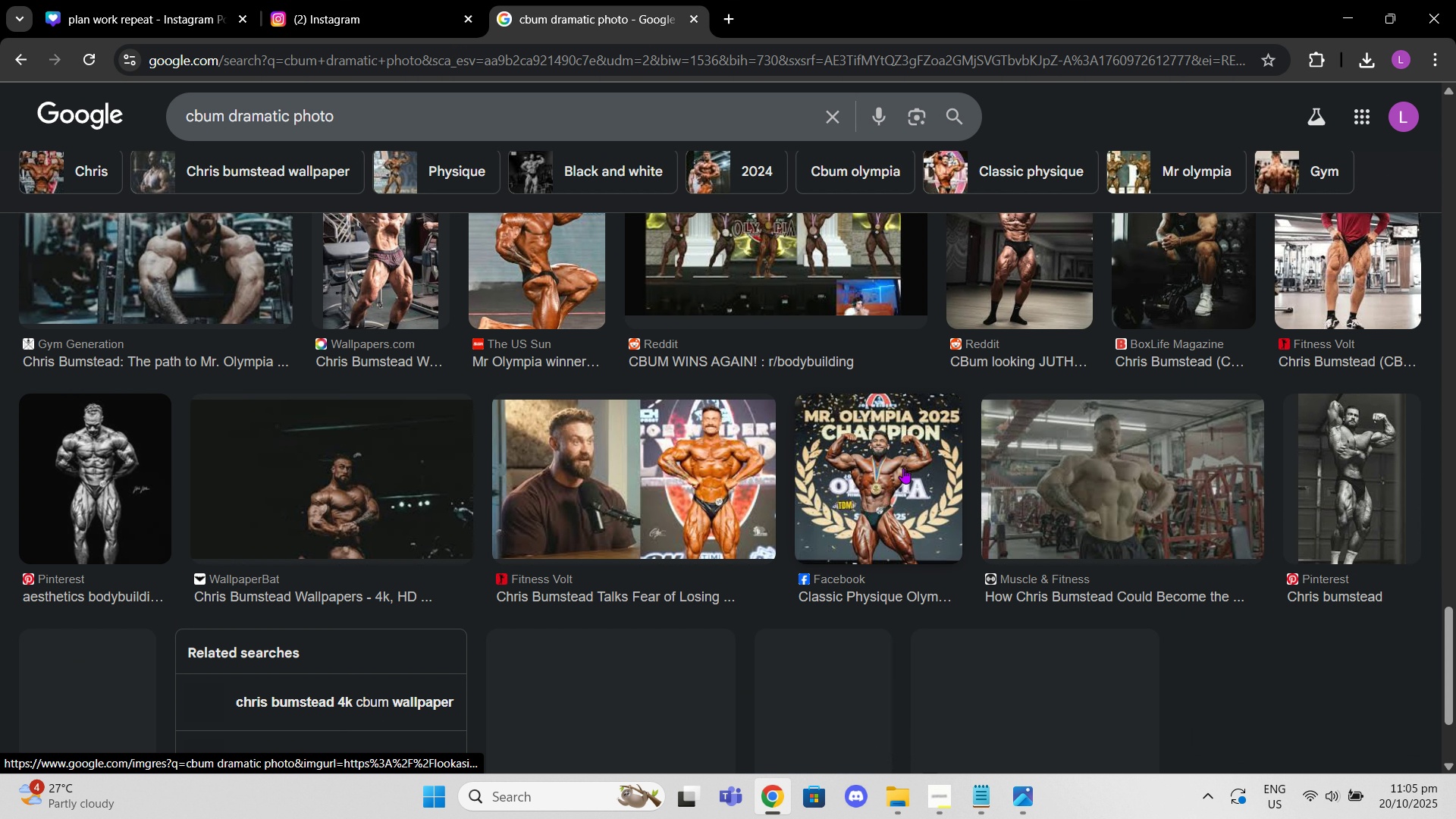 
scroll: coordinate [871, 465], scroll_direction: up, amount: 15.0
 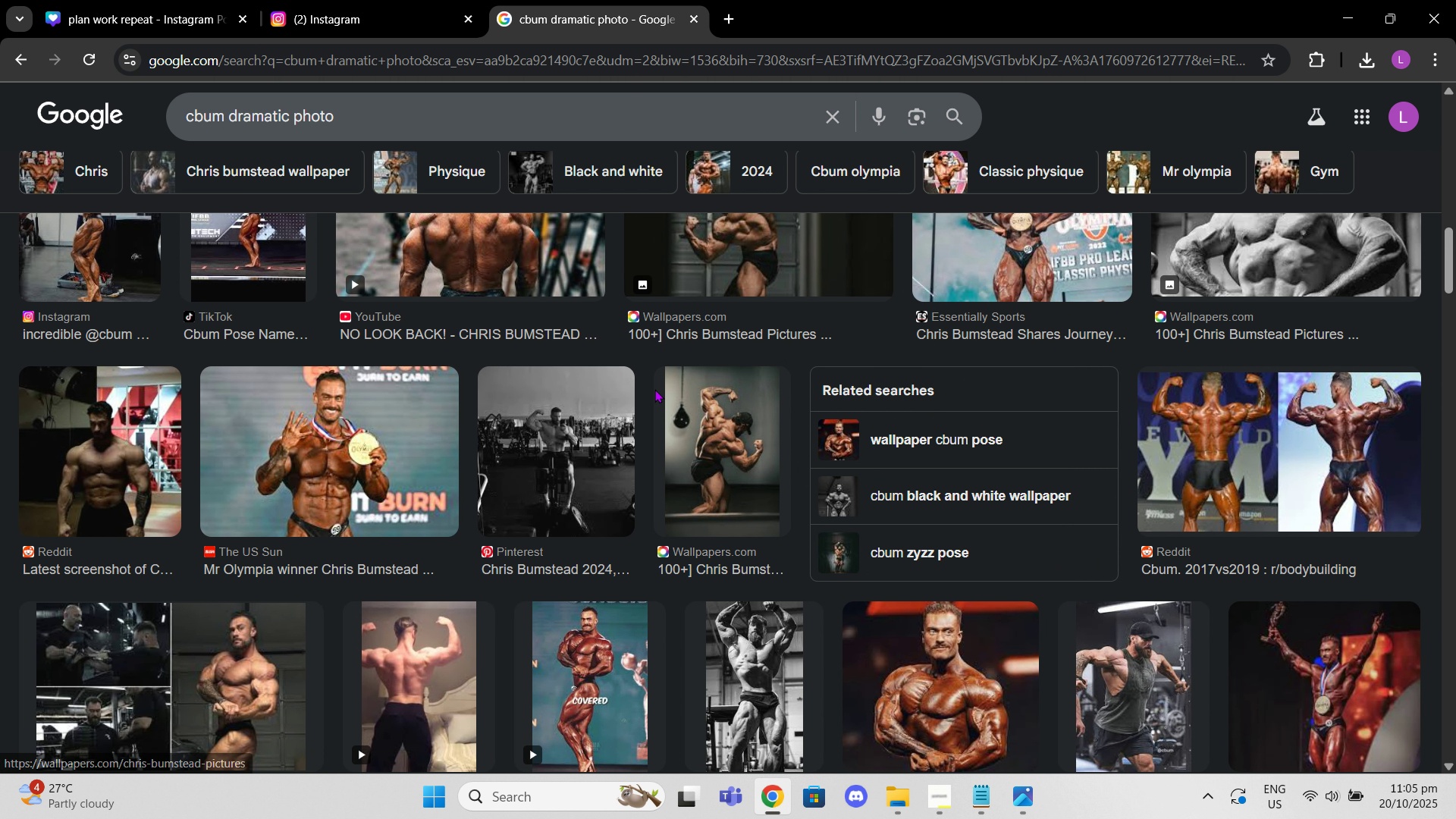 
scroll: coordinate [613, 440], scroll_direction: up, amount: 12.0
 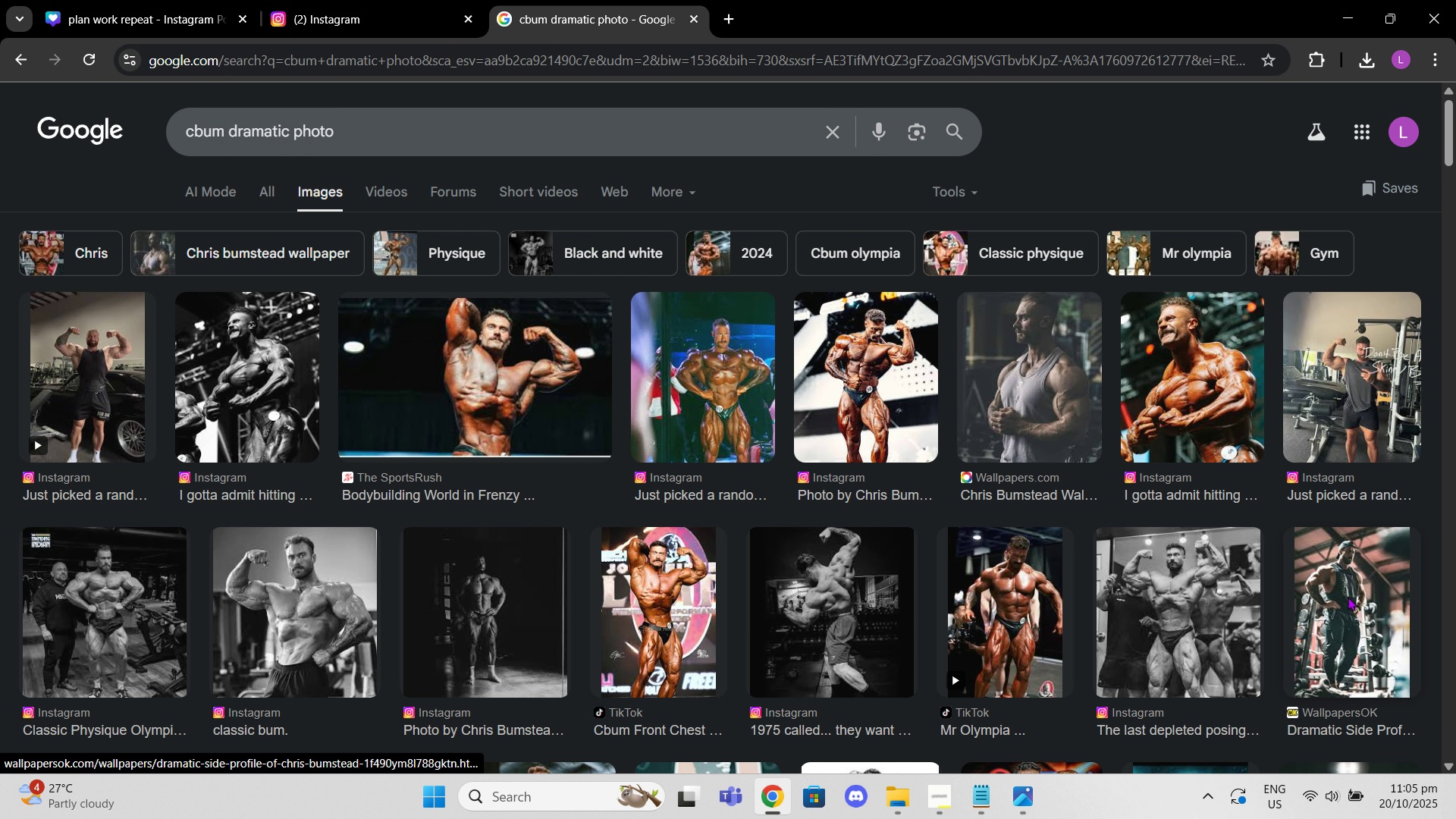 
wait(5.24)
 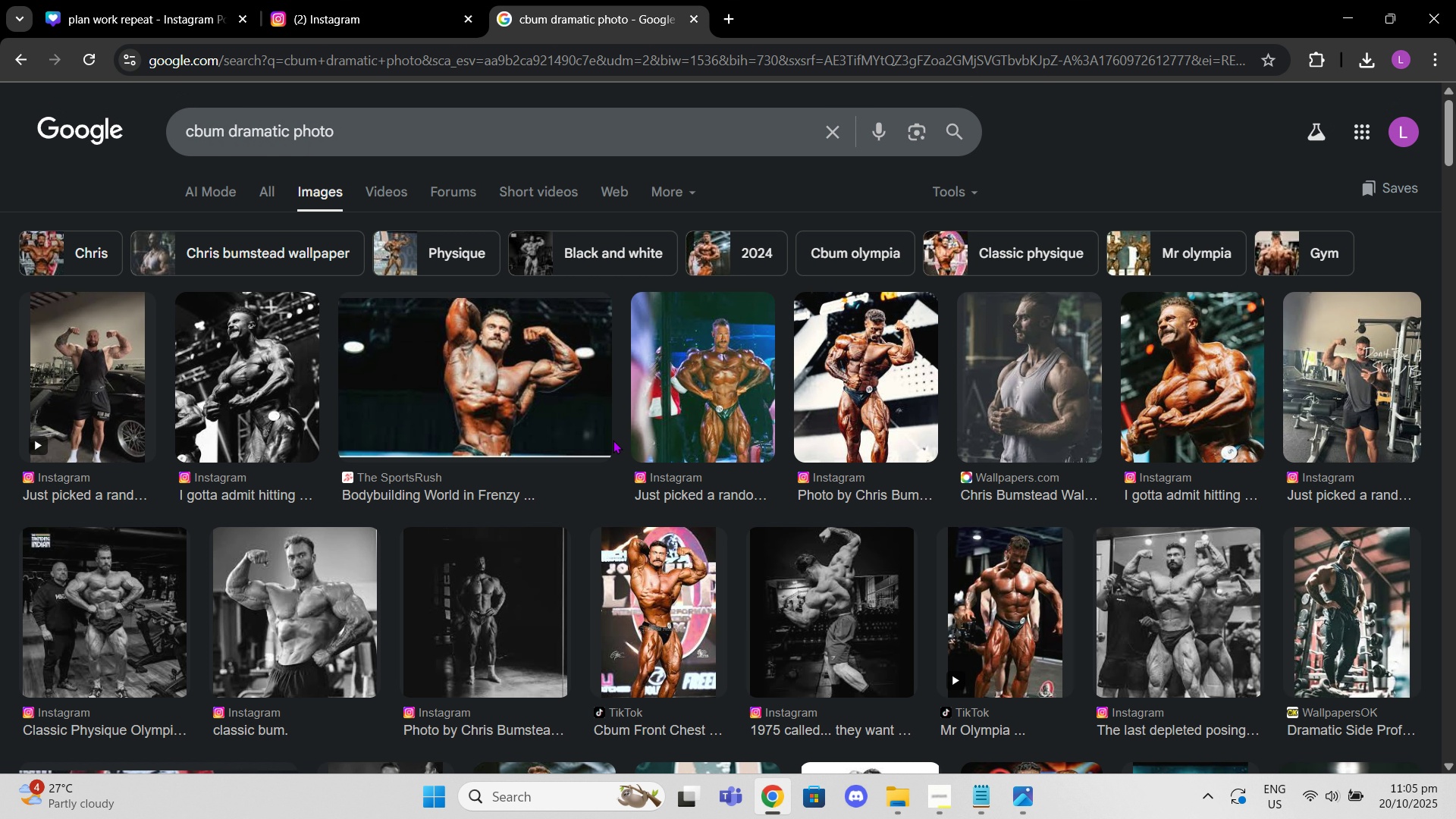 
scroll: coordinate [1231, 548], scroll_direction: down, amount: 13.0
 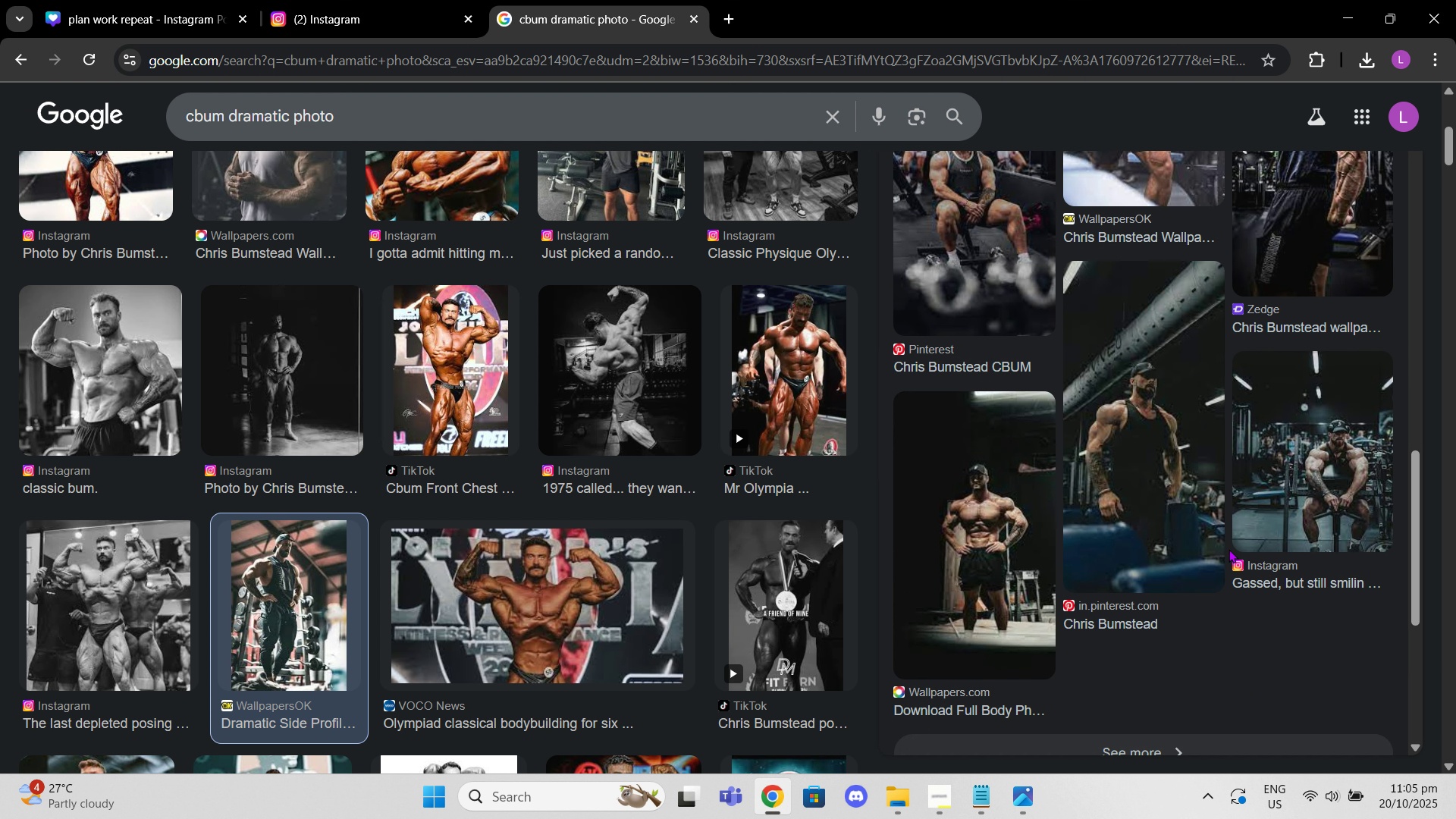 
mouse_move([1237, 532])
 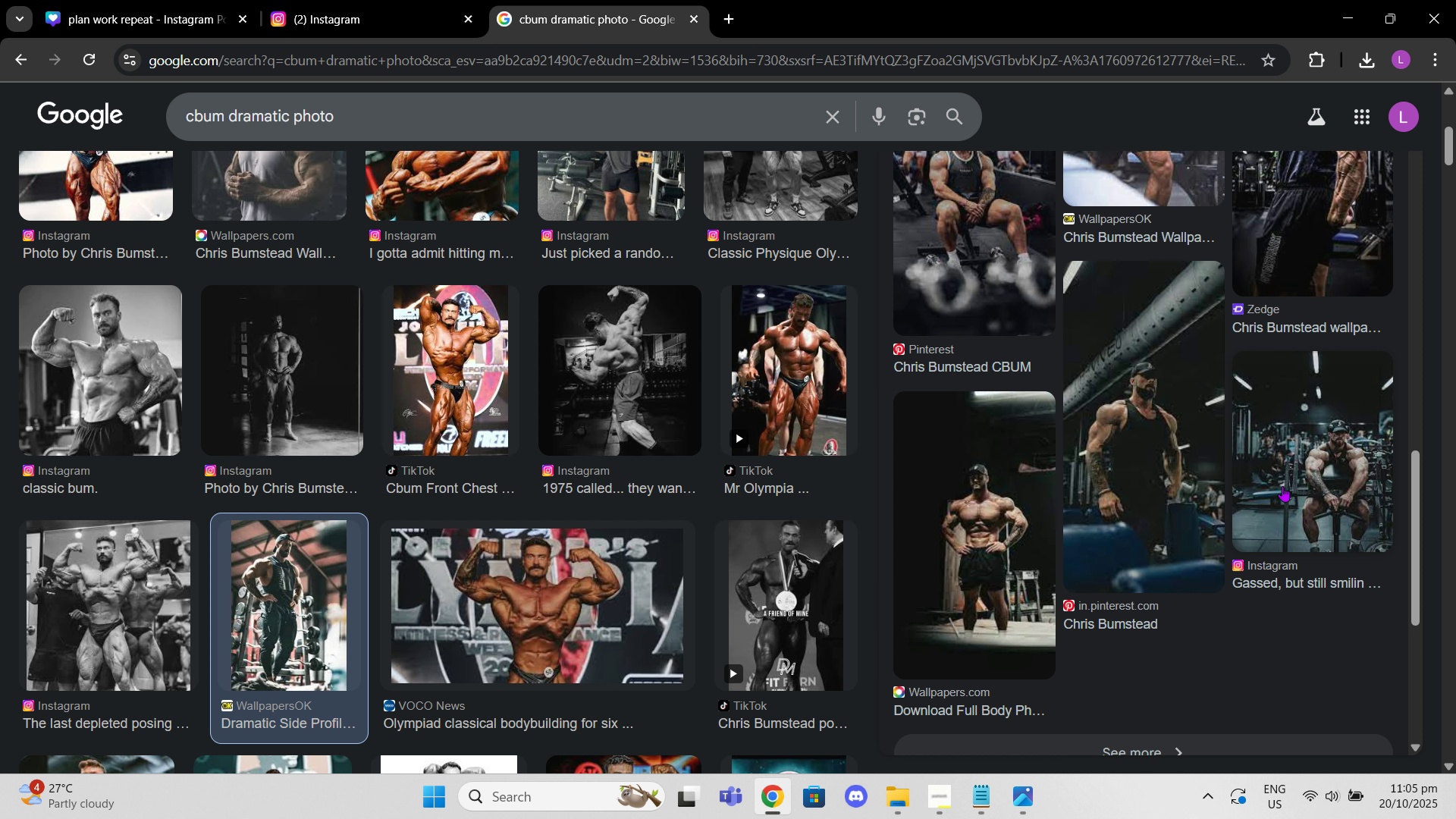 
left_click([1282, 486])
 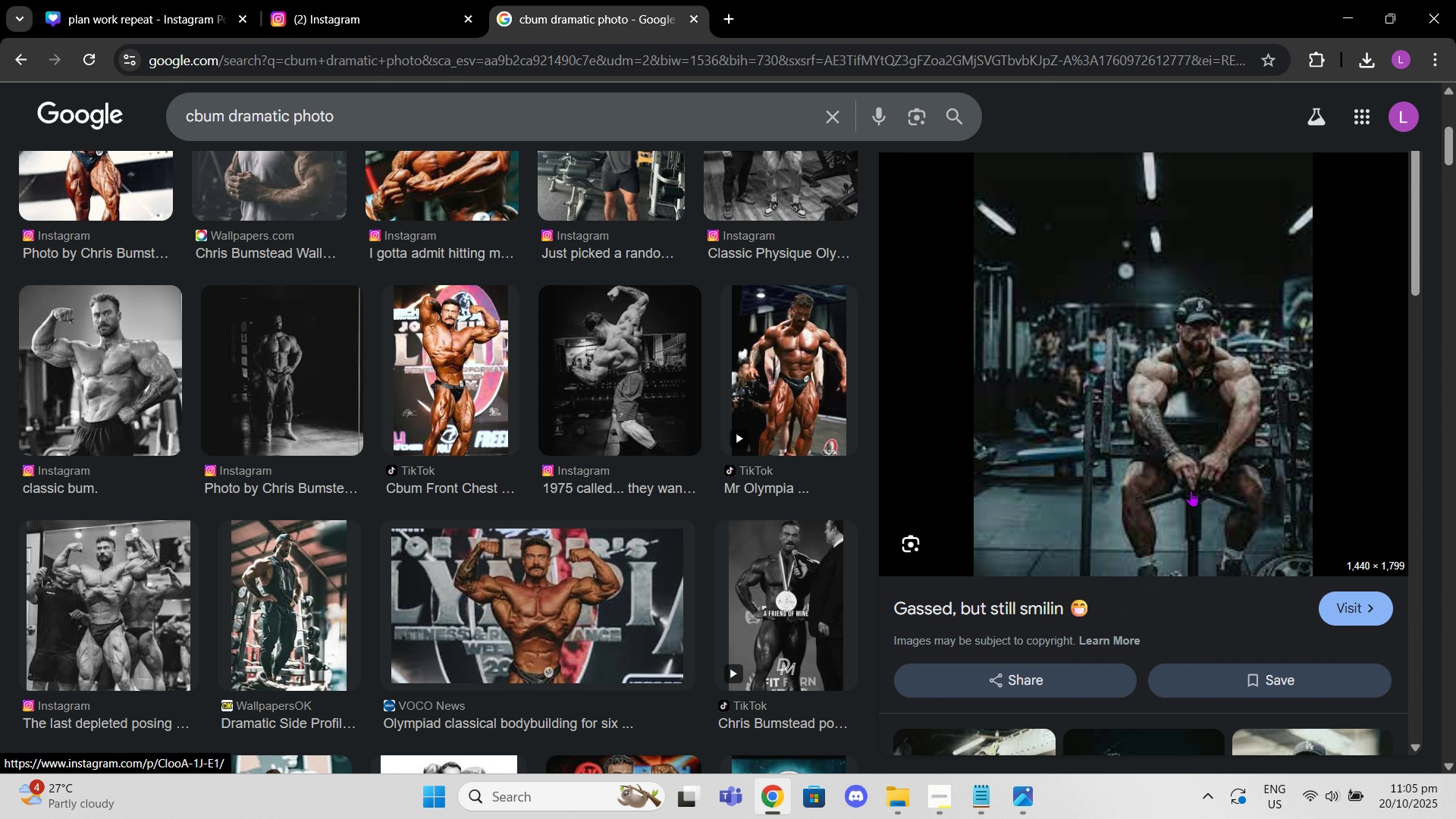 
scroll: coordinate [1185, 500], scroll_direction: down, amount: 4.0
 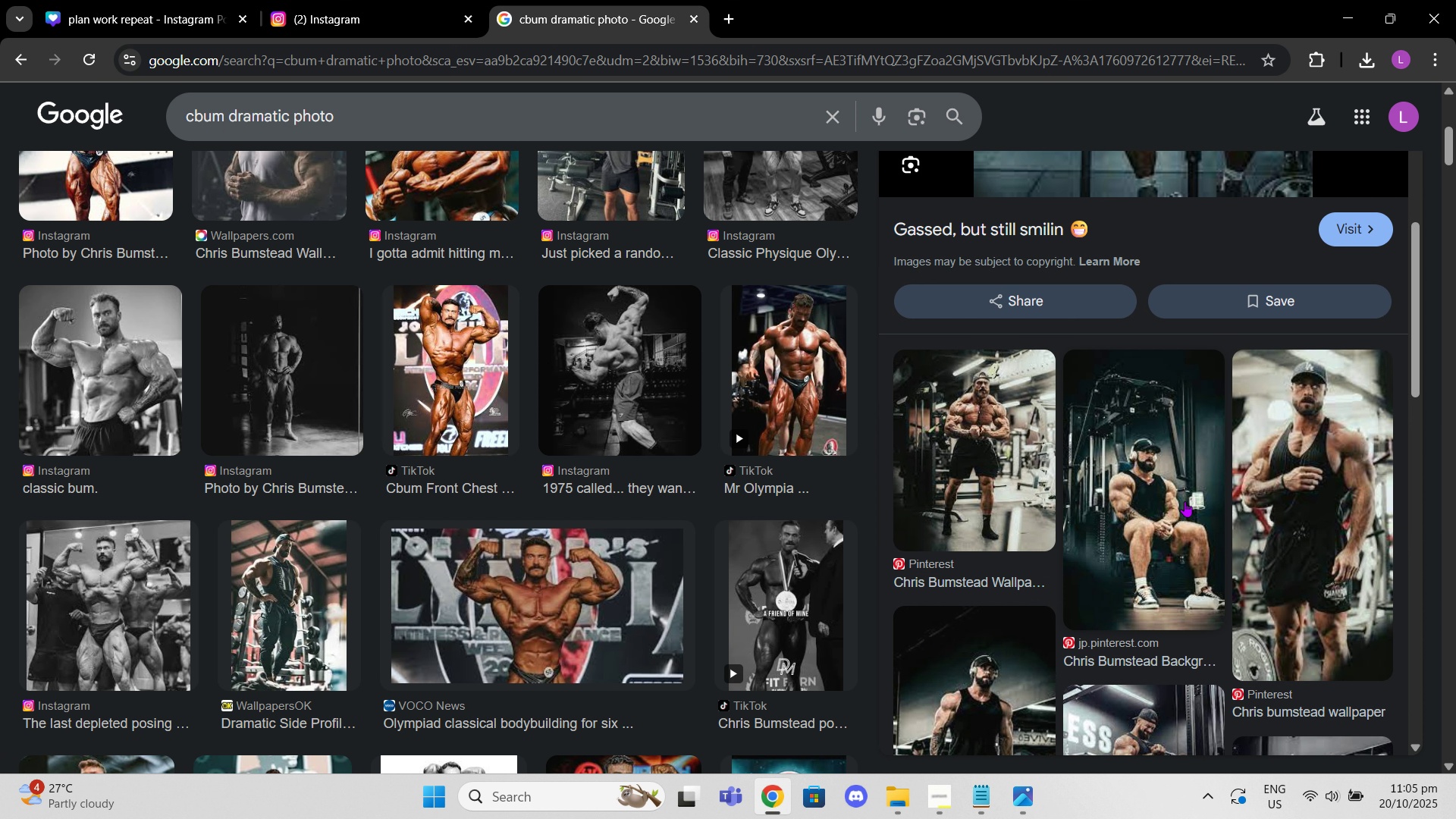 
scroll: coordinate [1166, 513], scroll_direction: up, amount: 6.0
 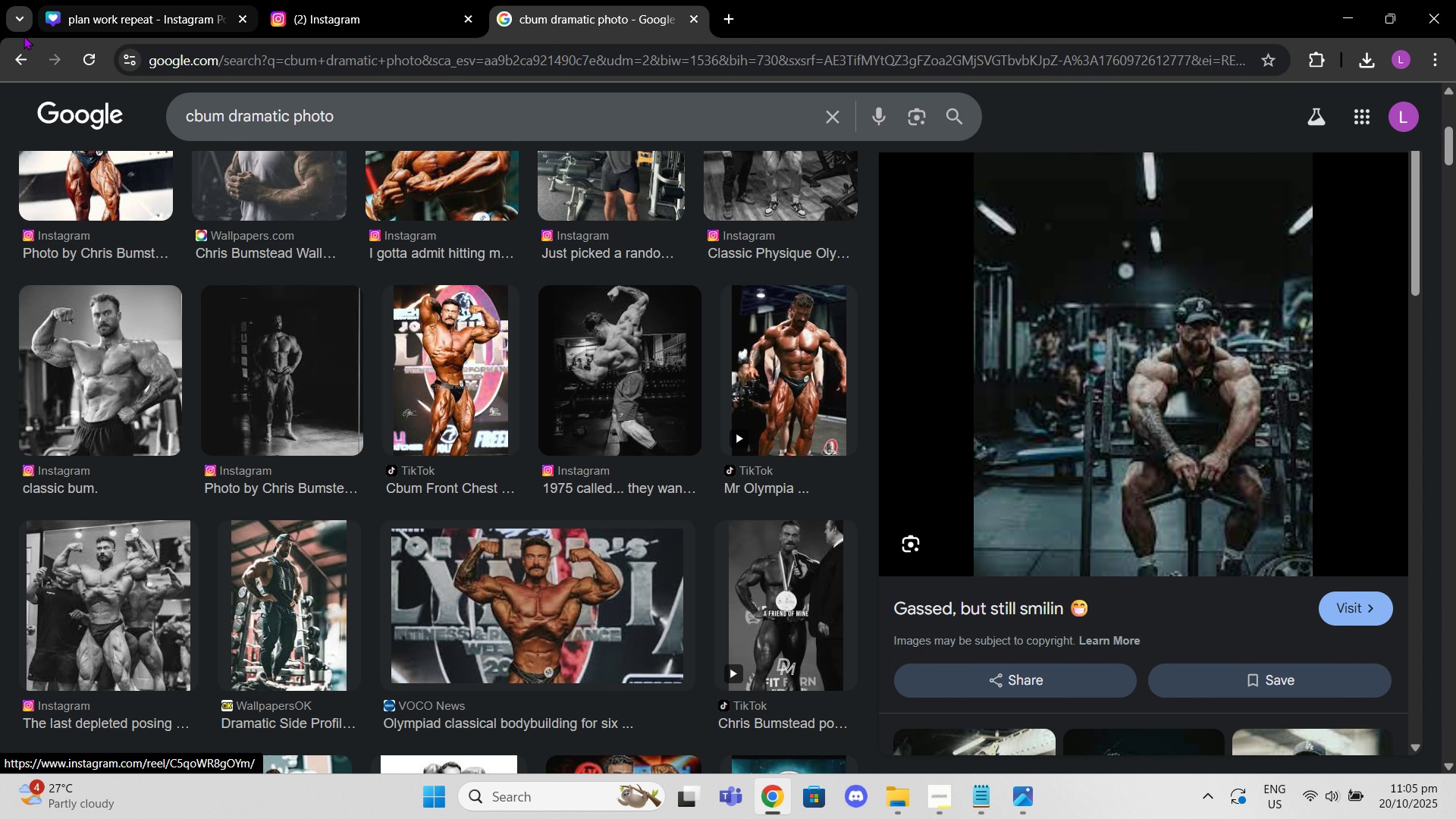 
left_click([17, 60])
 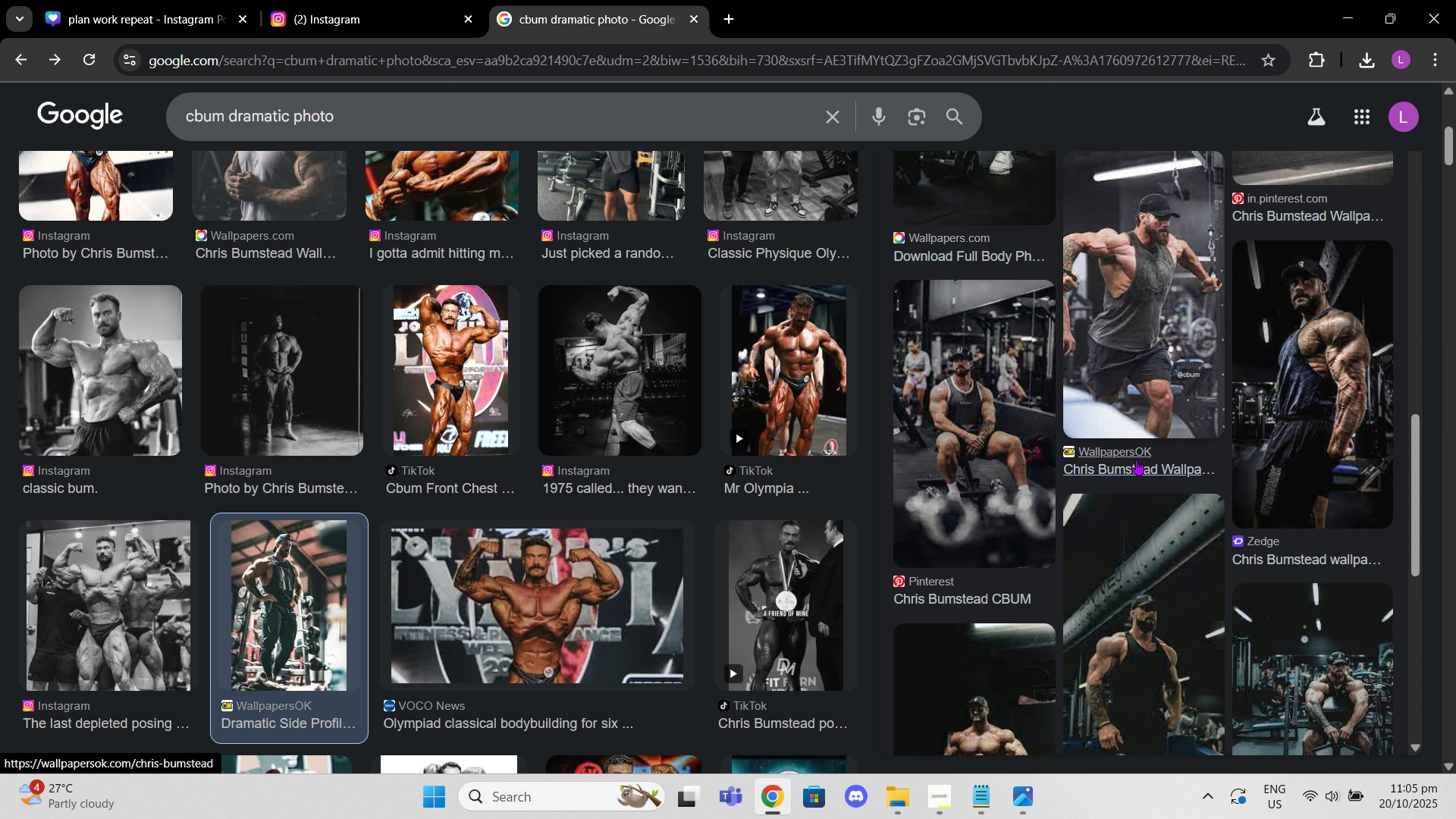 
scroll: coordinate [1133, 468], scroll_direction: down, amount: 2.0
 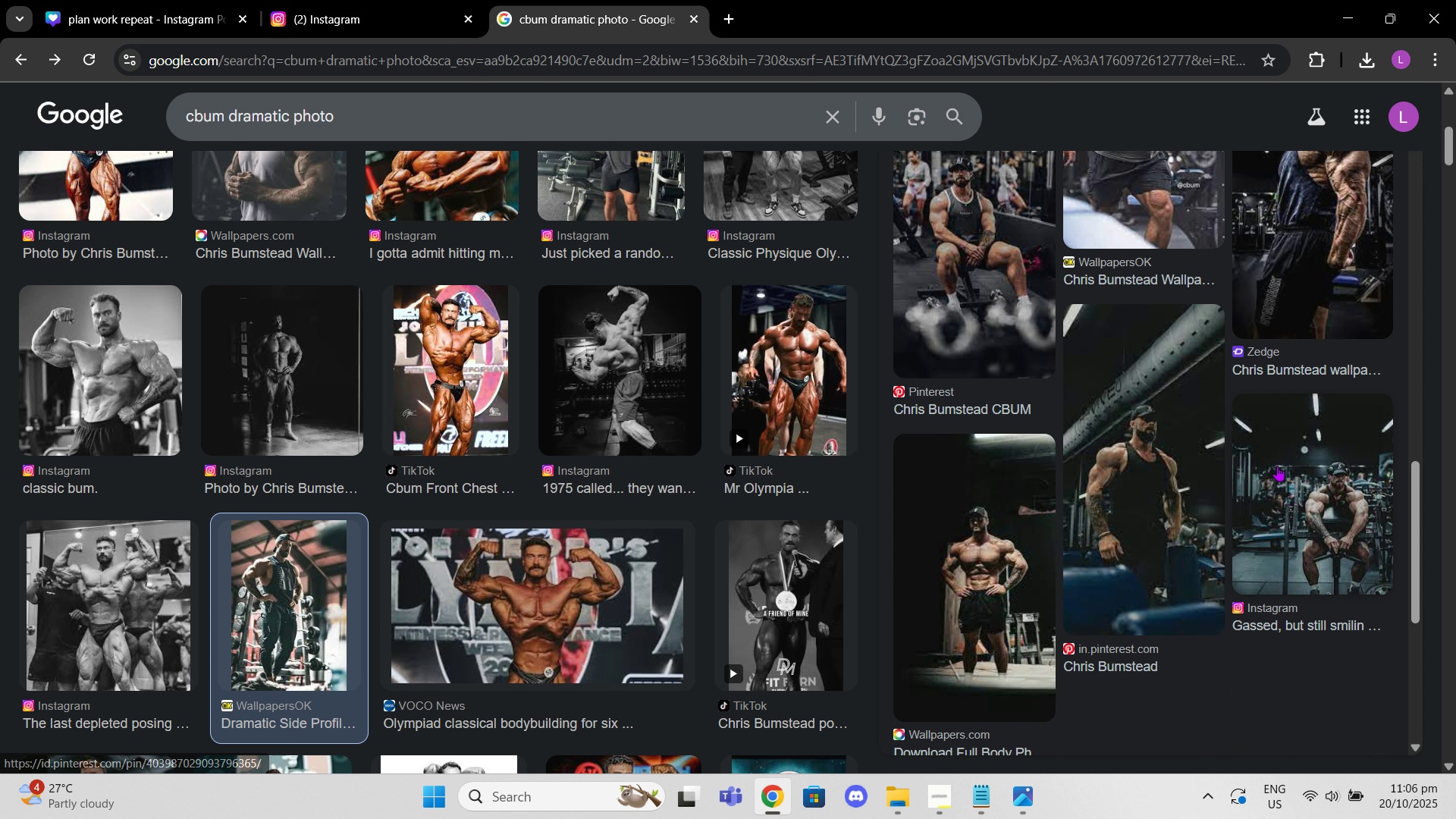 
scroll: coordinate [1119, 496], scroll_direction: up, amount: 6.0
 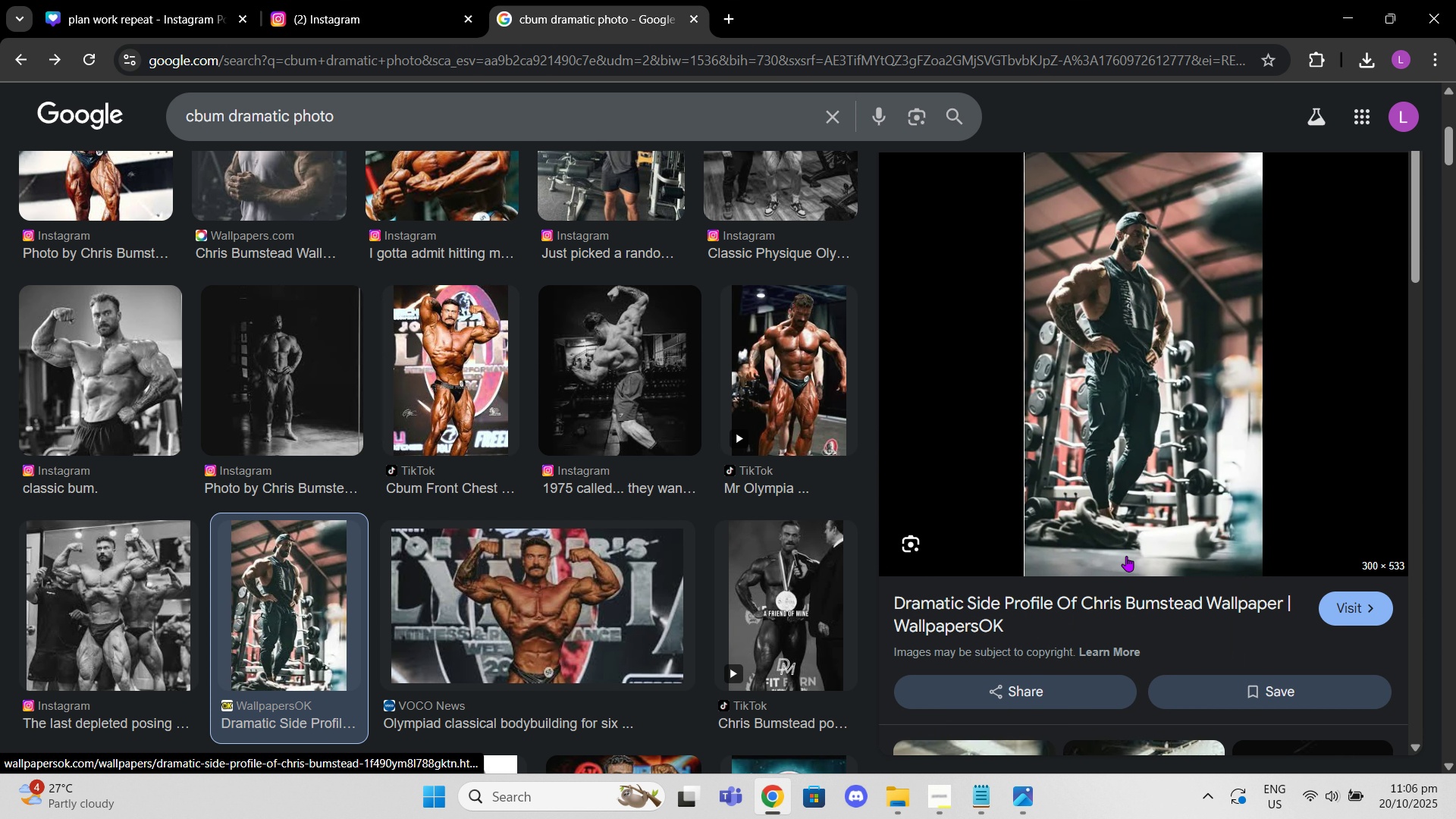 
left_click([1142, 606])
 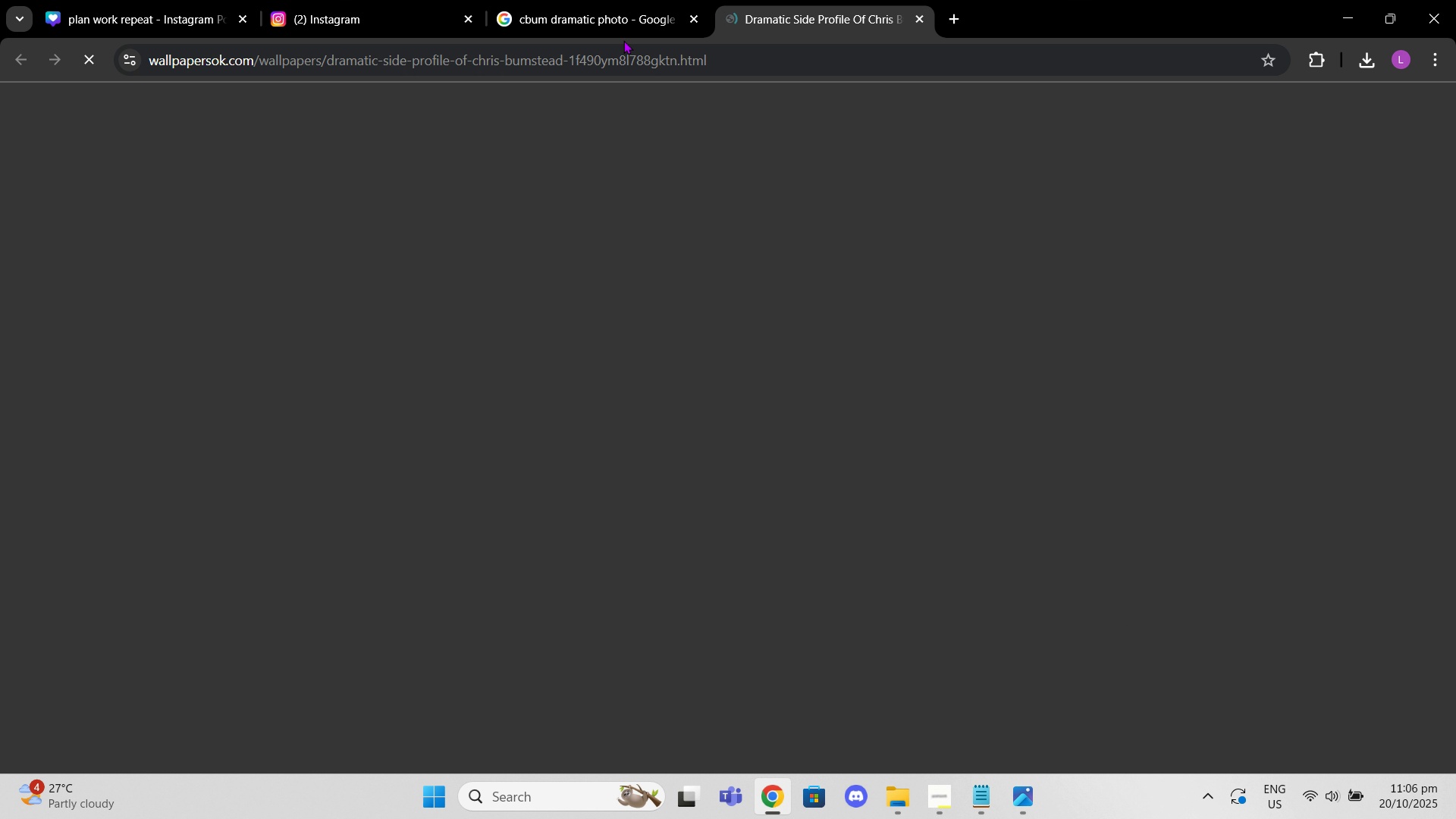 
left_click([586, 0])
 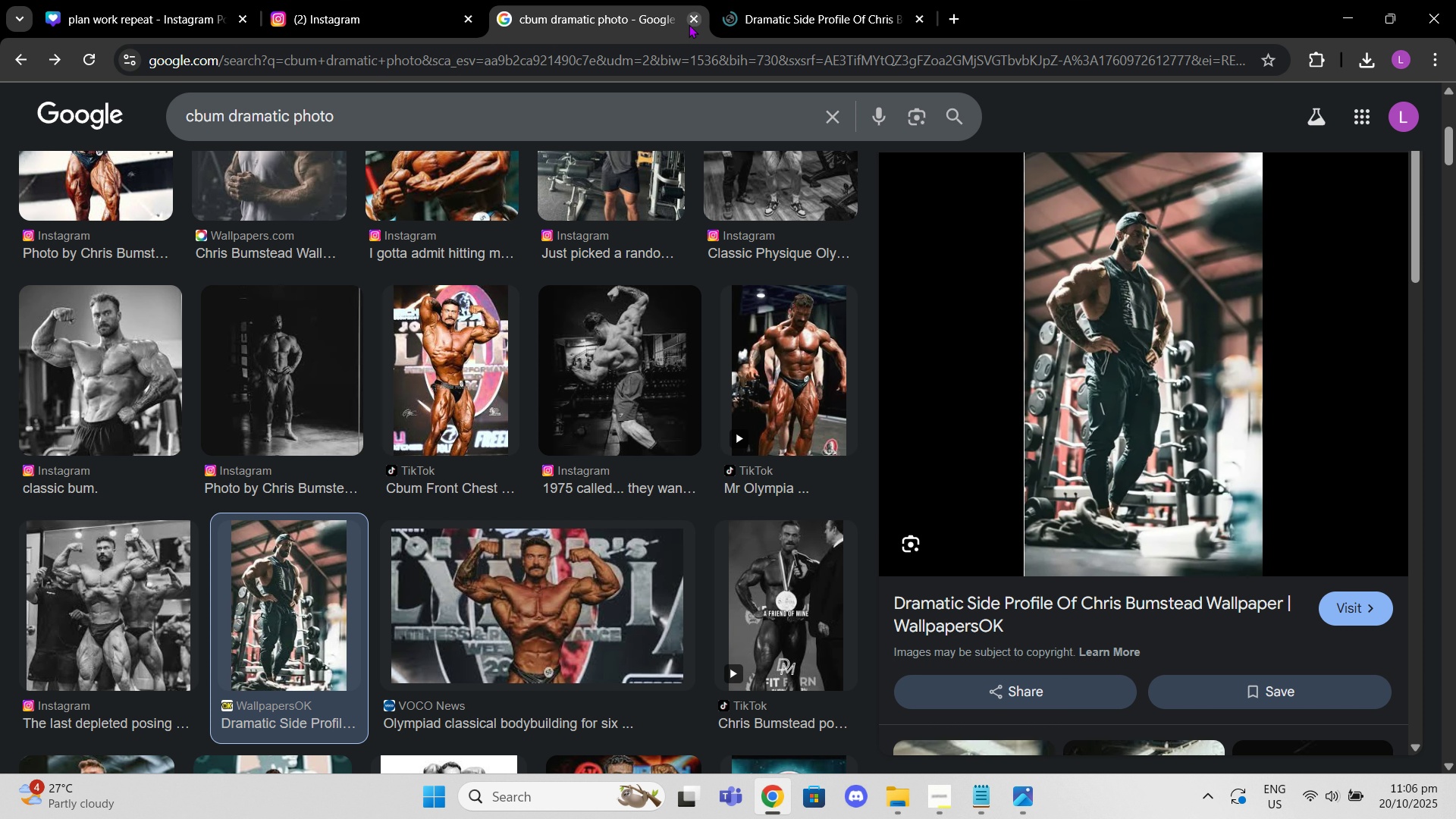 
left_click([689, 24])
 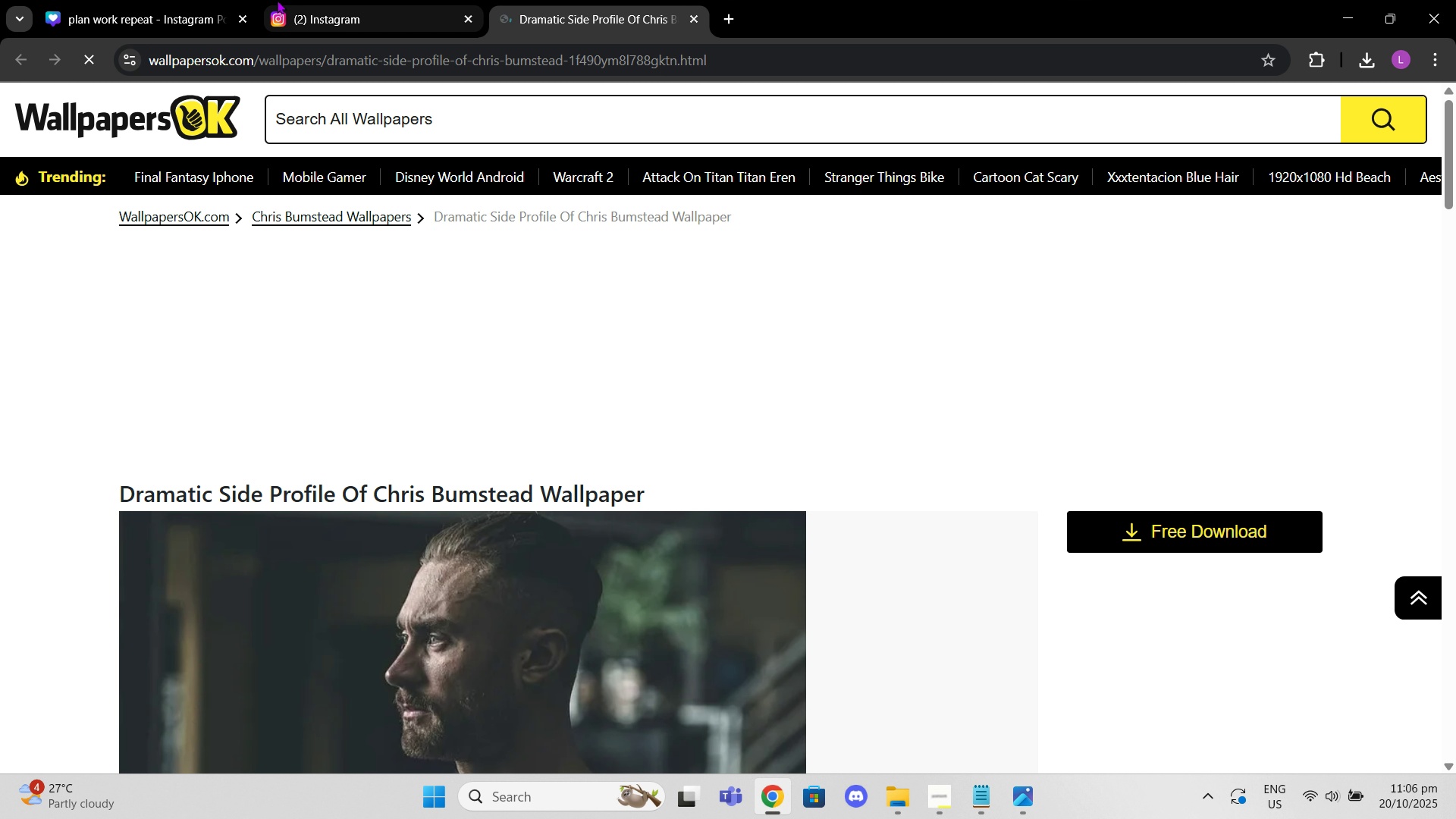 
left_click([277, 0])
 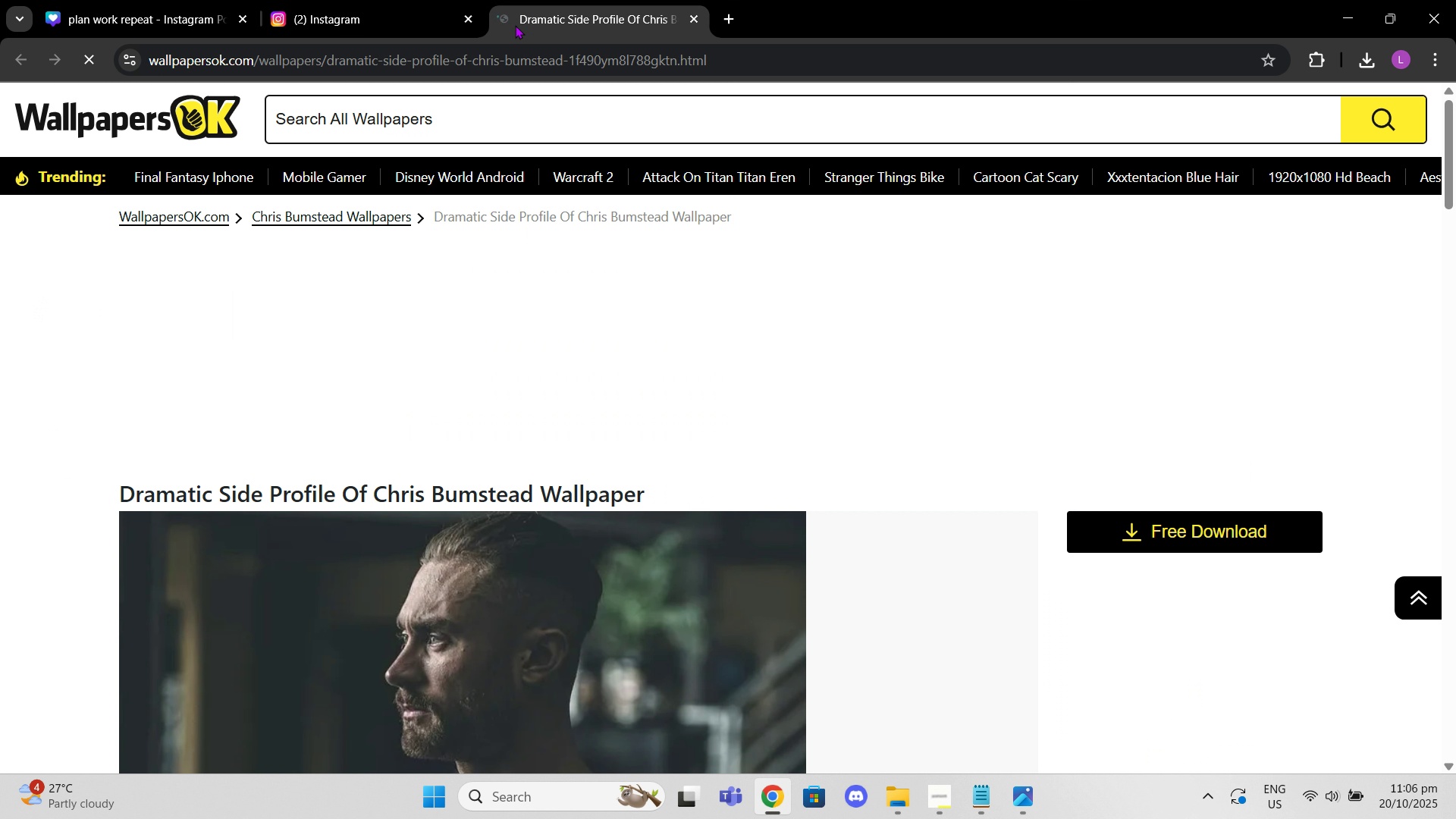 
scroll: coordinate [551, 329], scroll_direction: down, amount: 15.0
 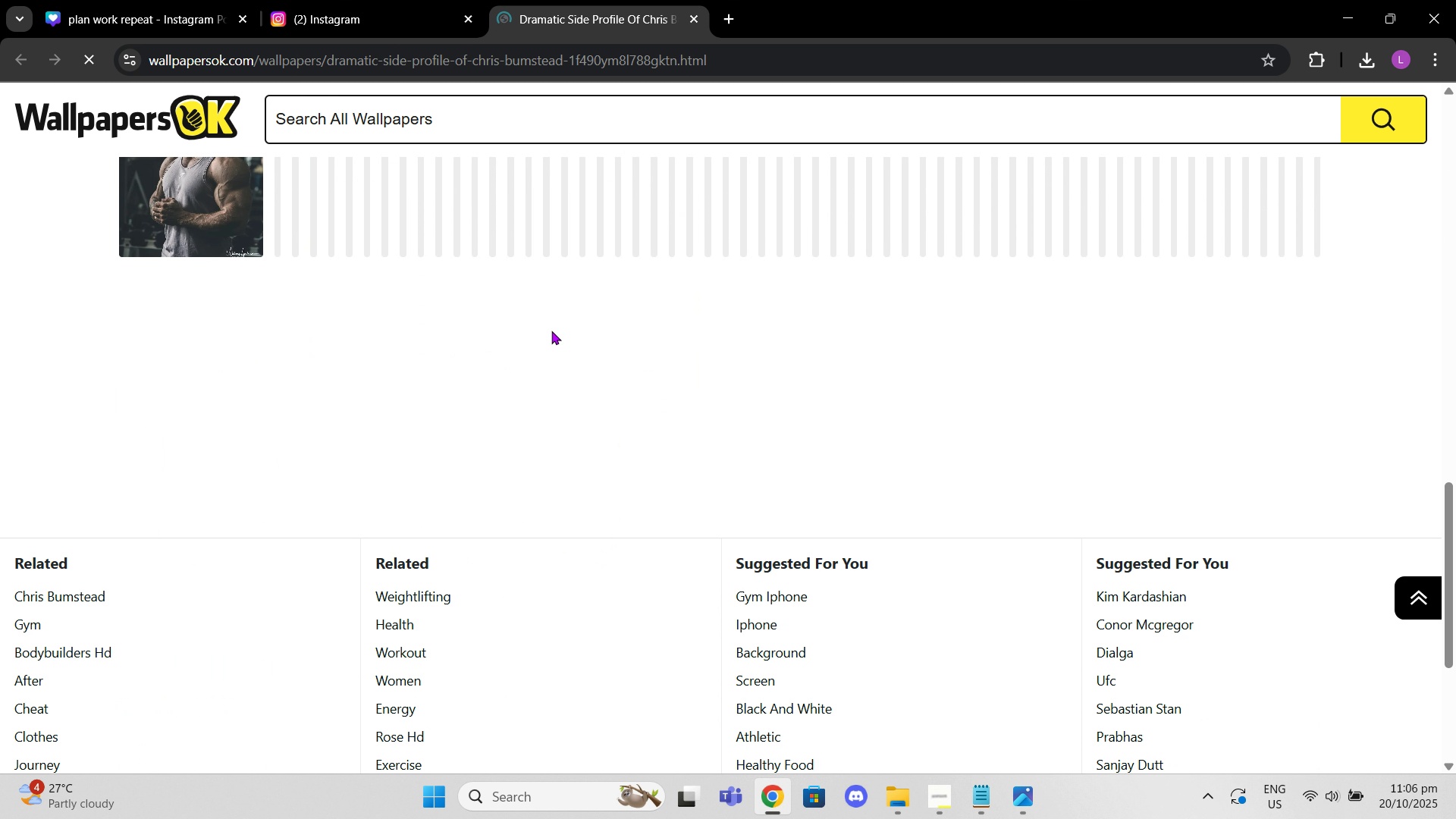 
scroll: coordinate [551, 331], scroll_direction: up, amount: 2.0
 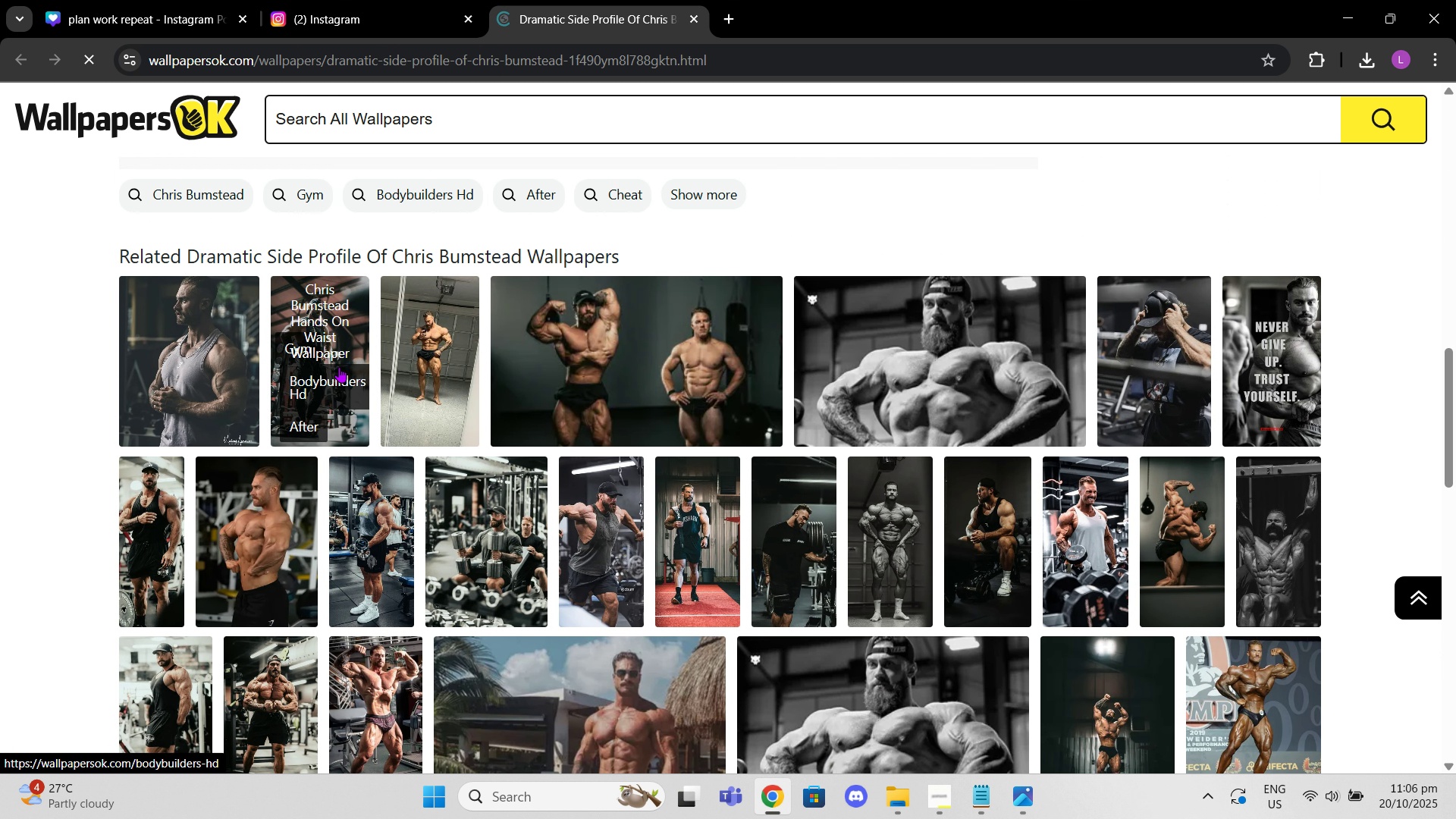 
left_click([334, 367])
 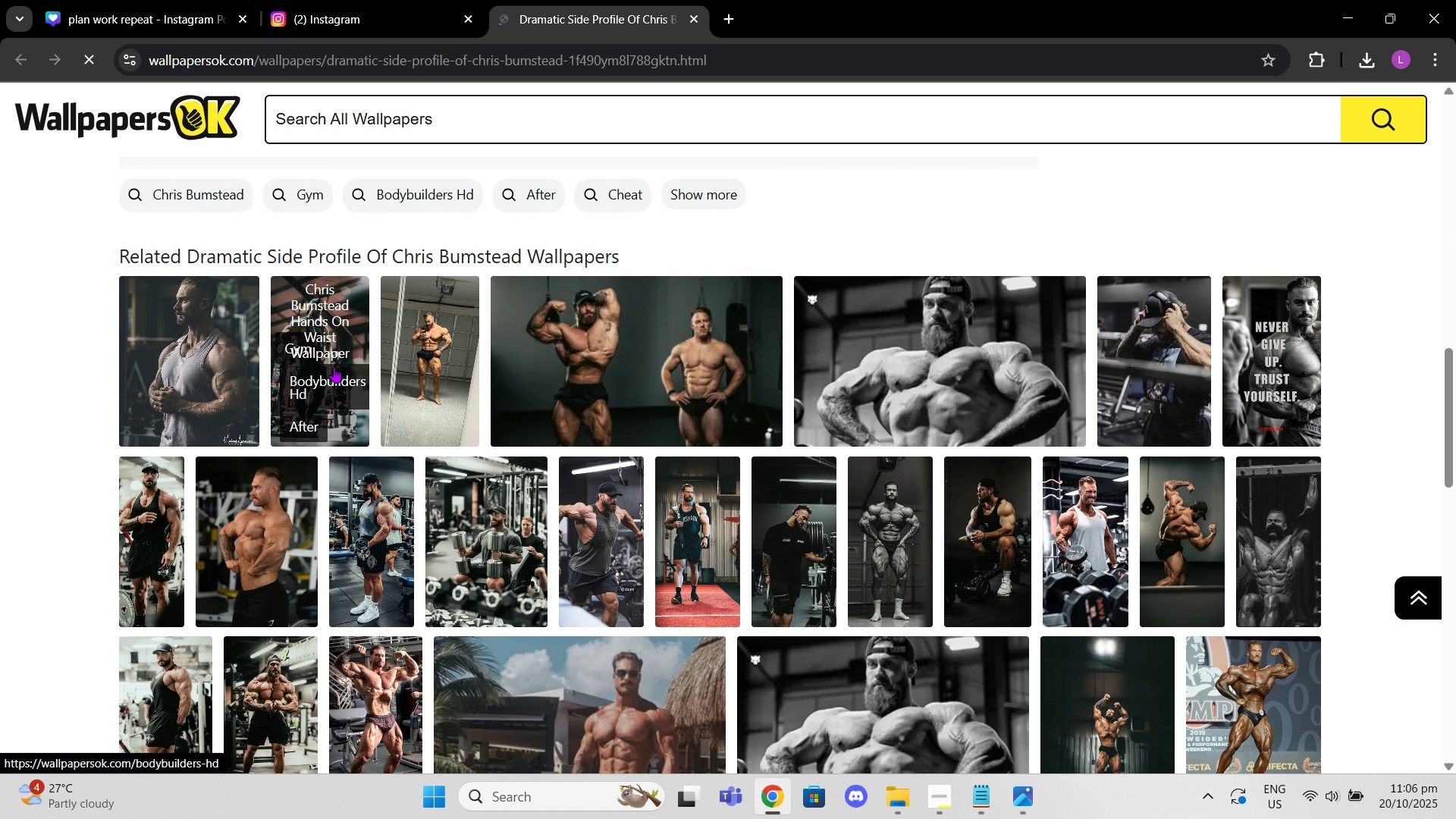 
mouse_move([352, 367])
 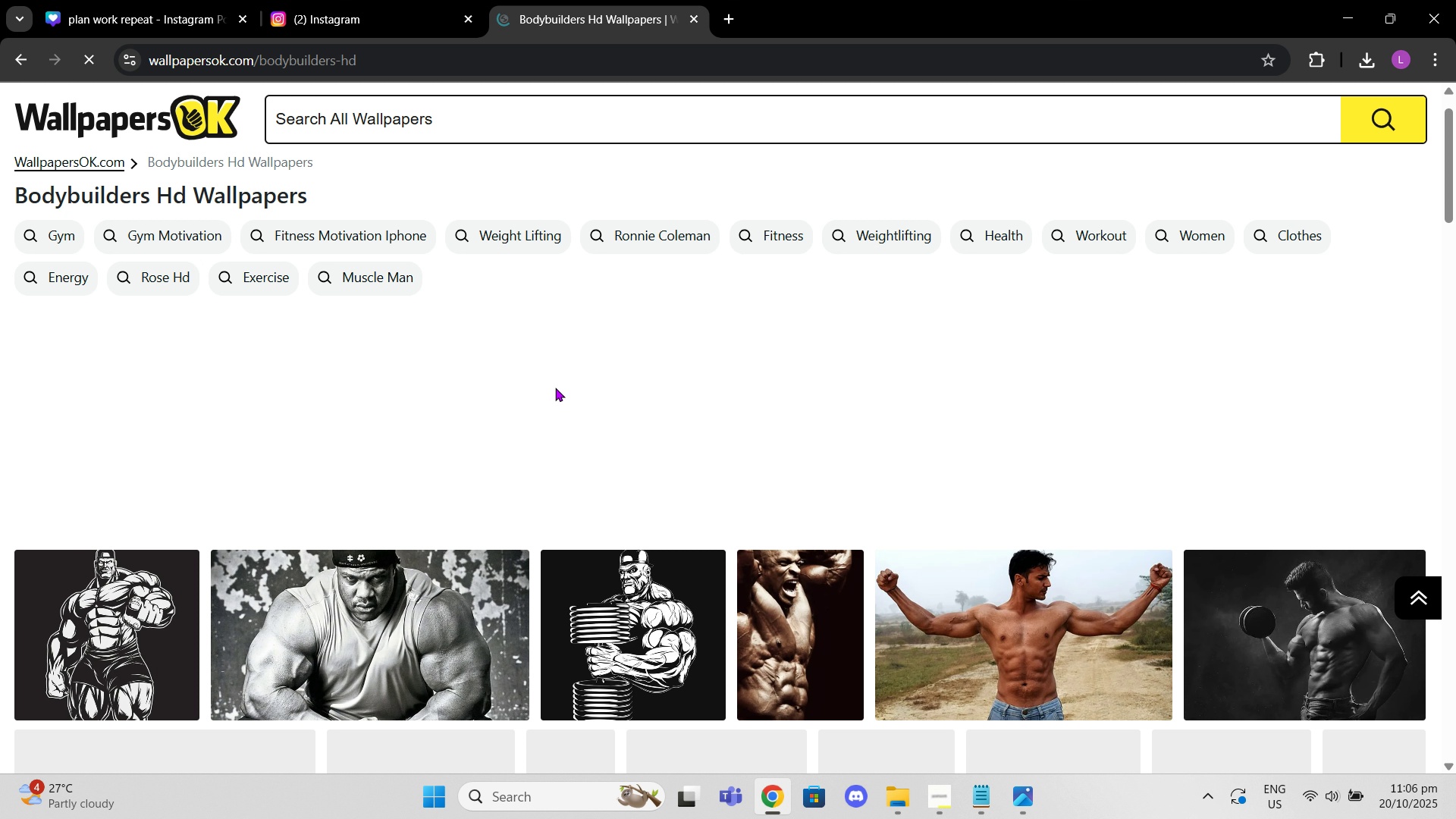 
scroll: coordinate [555, 388], scroll_direction: down, amount: 3.0
 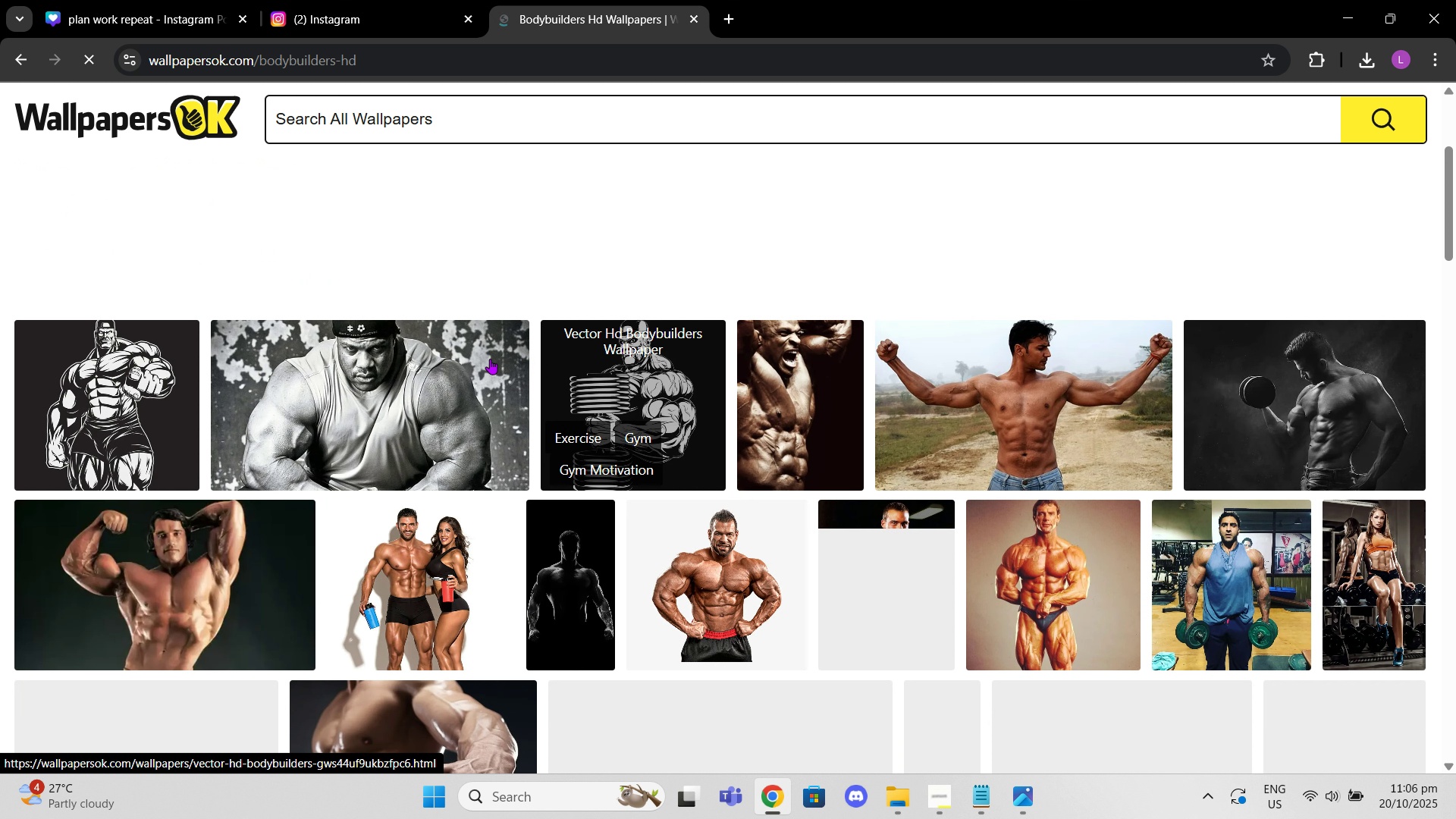 
scroll: coordinate [472, 355], scroll_direction: up, amount: 3.0
 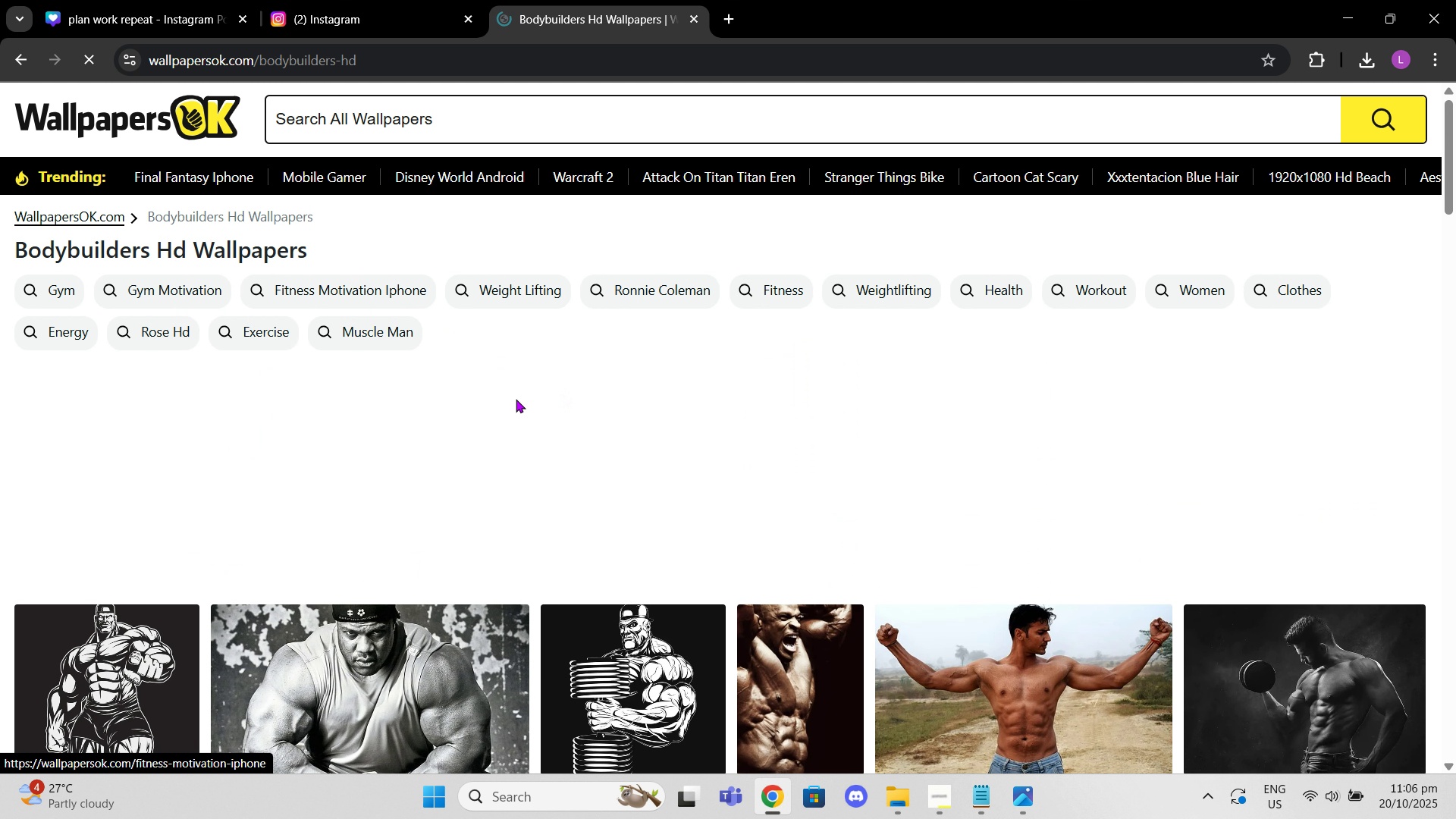 
scroll: coordinate [293, 412], scroll_direction: down, amount: 5.0
 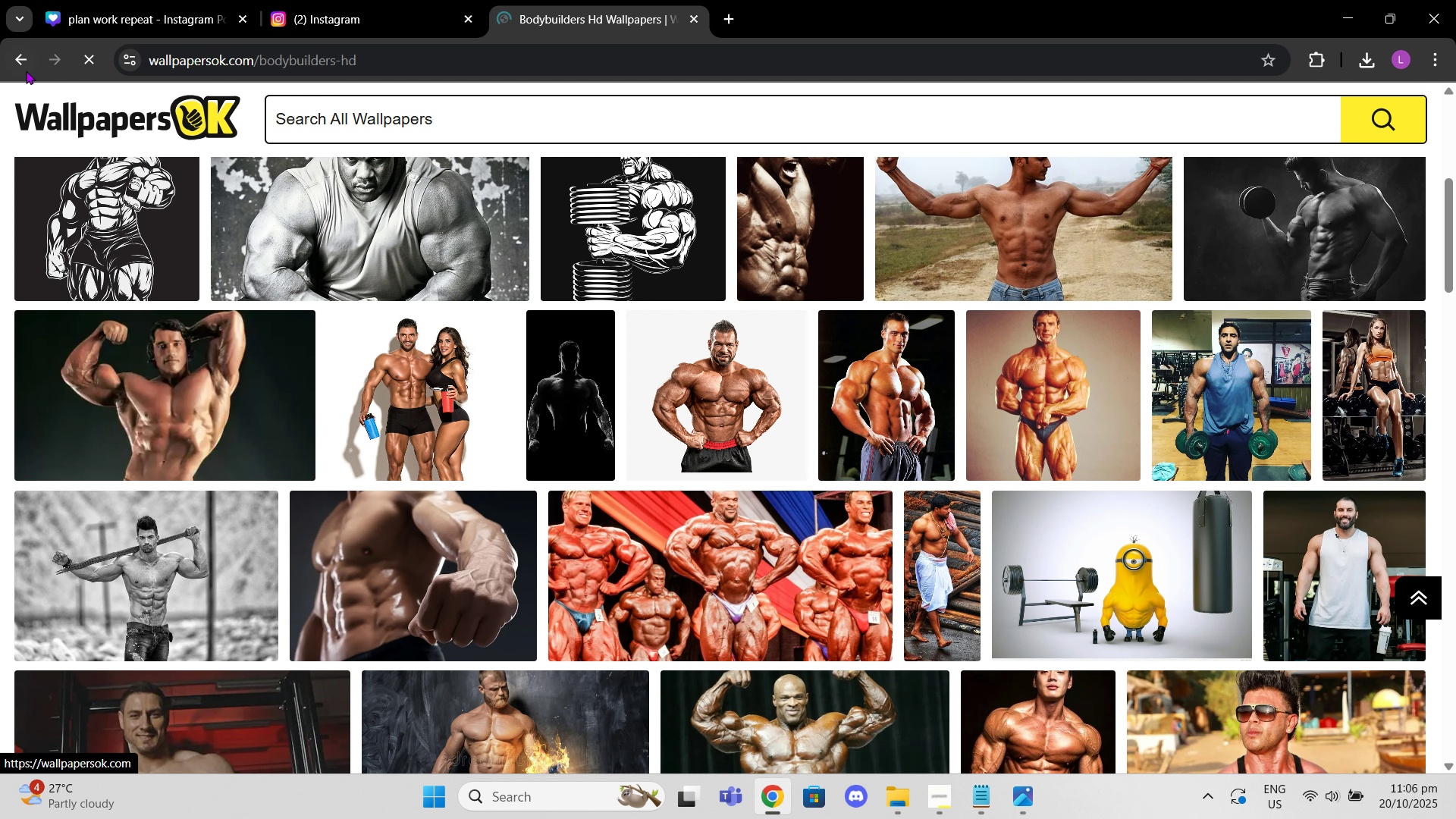 
left_click([26, 71])
 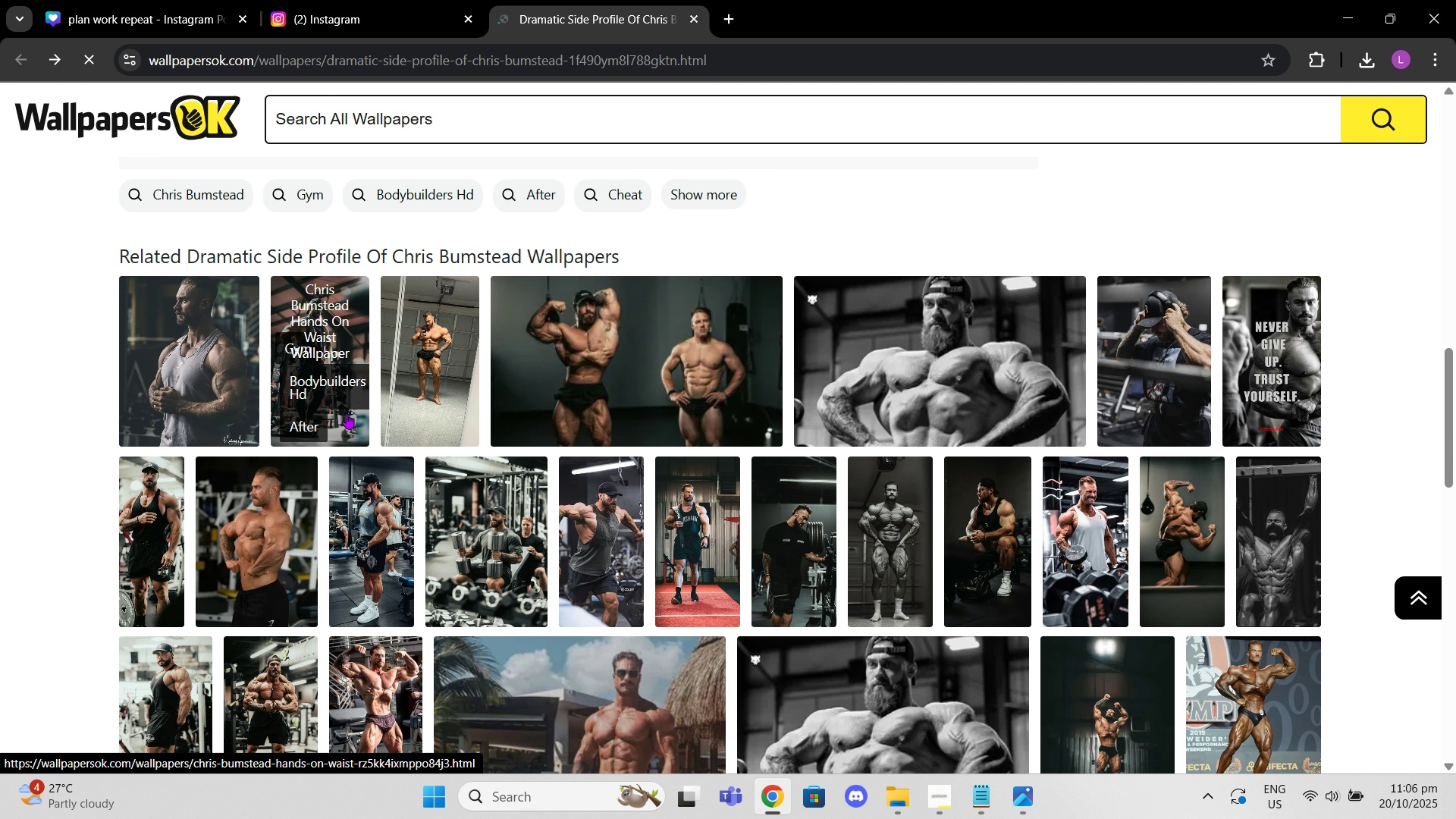 
left_click([353, 422])
 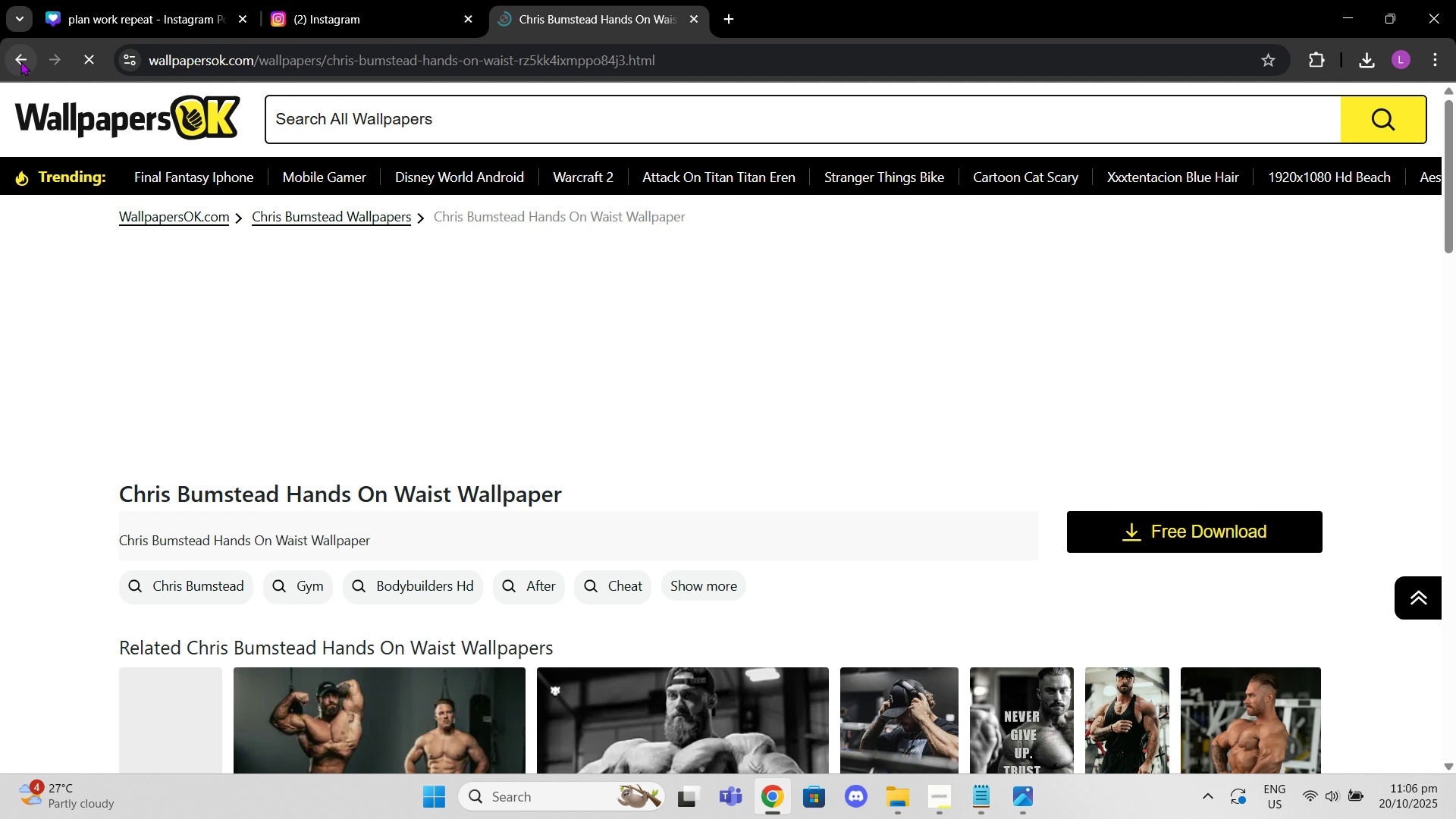 
wait(5.46)
 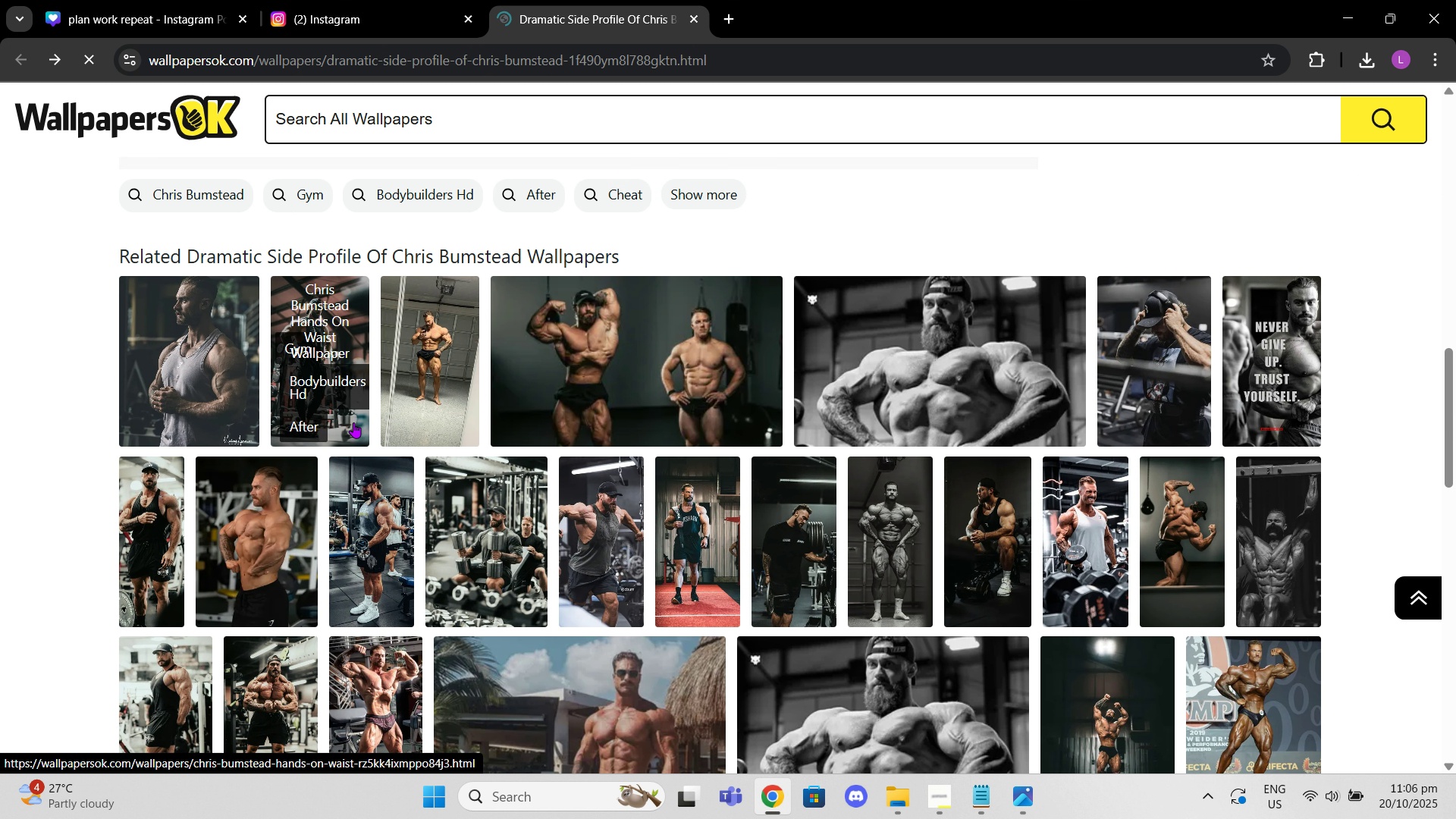 
left_click([20, 61])
 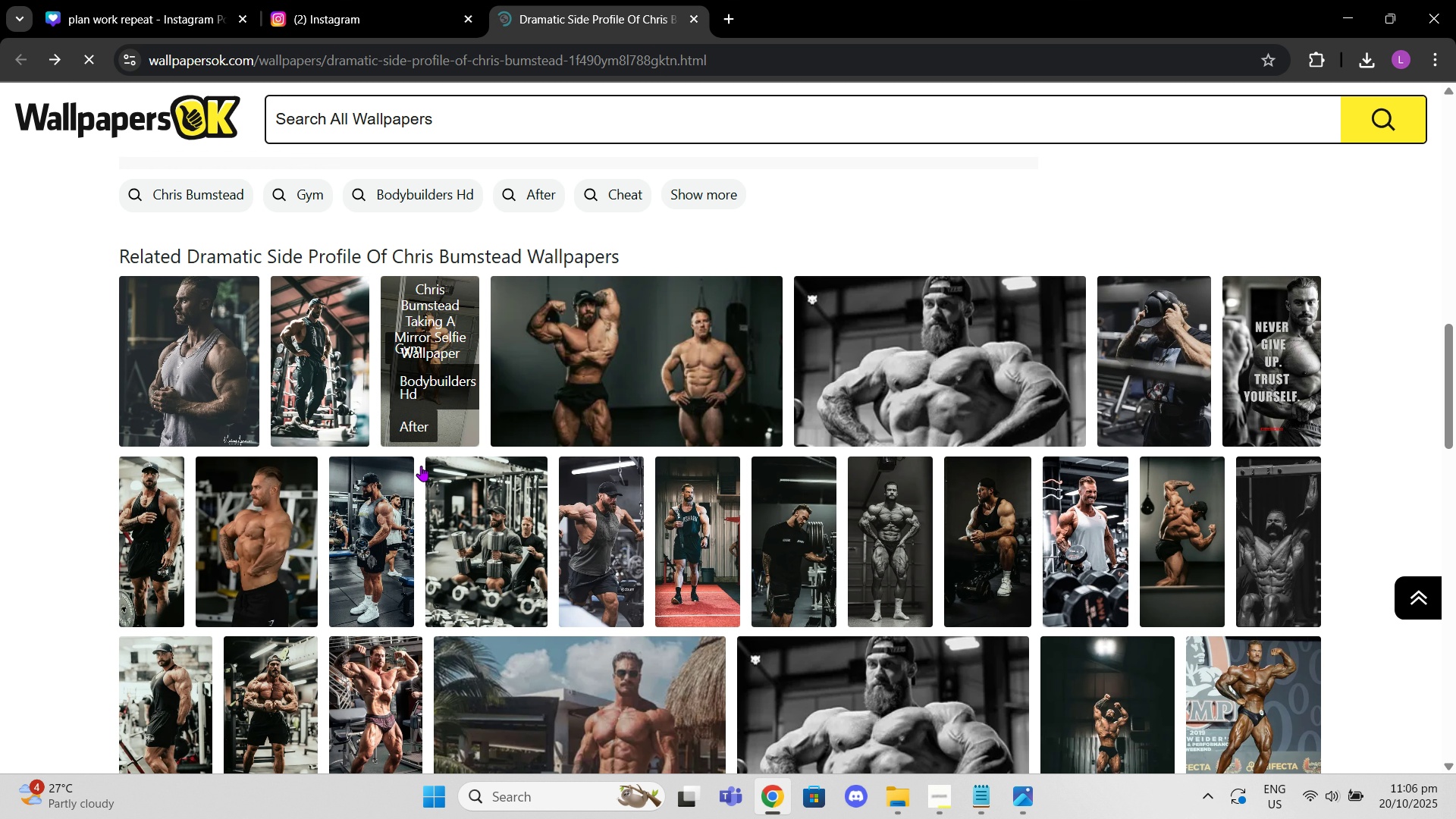 
scroll: coordinate [422, 471], scroll_direction: down, amount: 1.0
 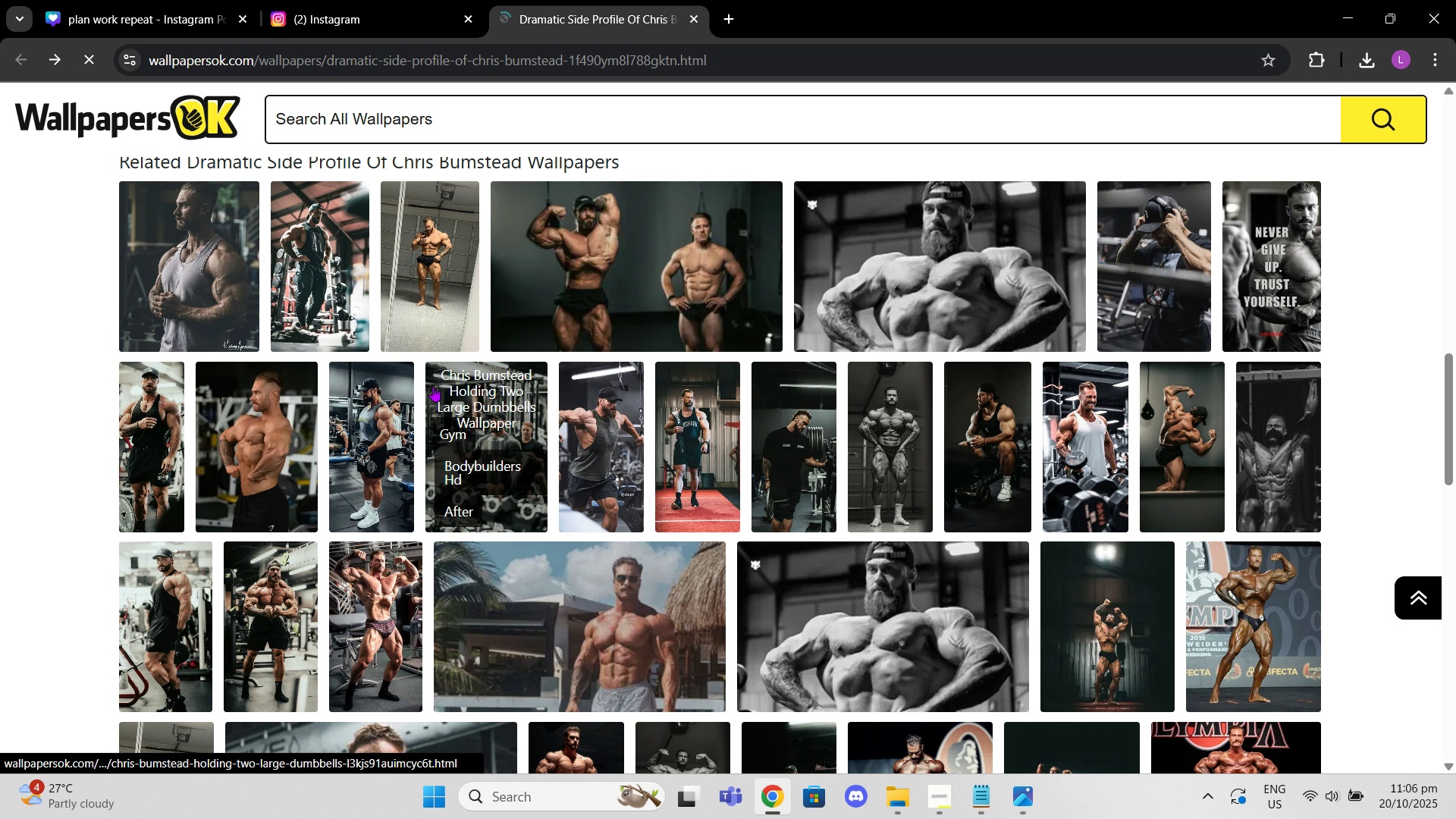 
left_click([433, 386])
 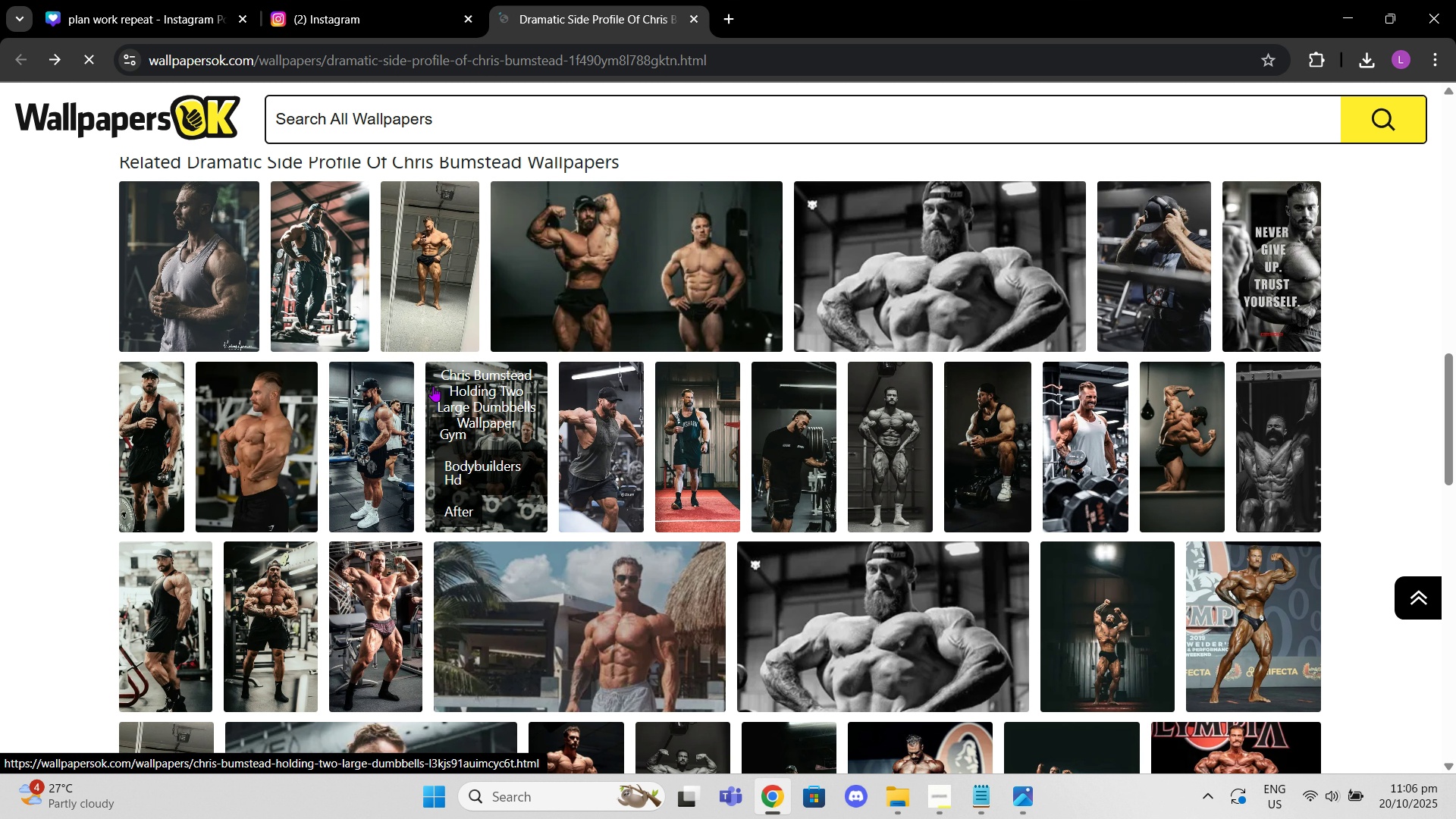 
scroll: coordinate [577, 483], scroll_direction: down, amount: 9.0
 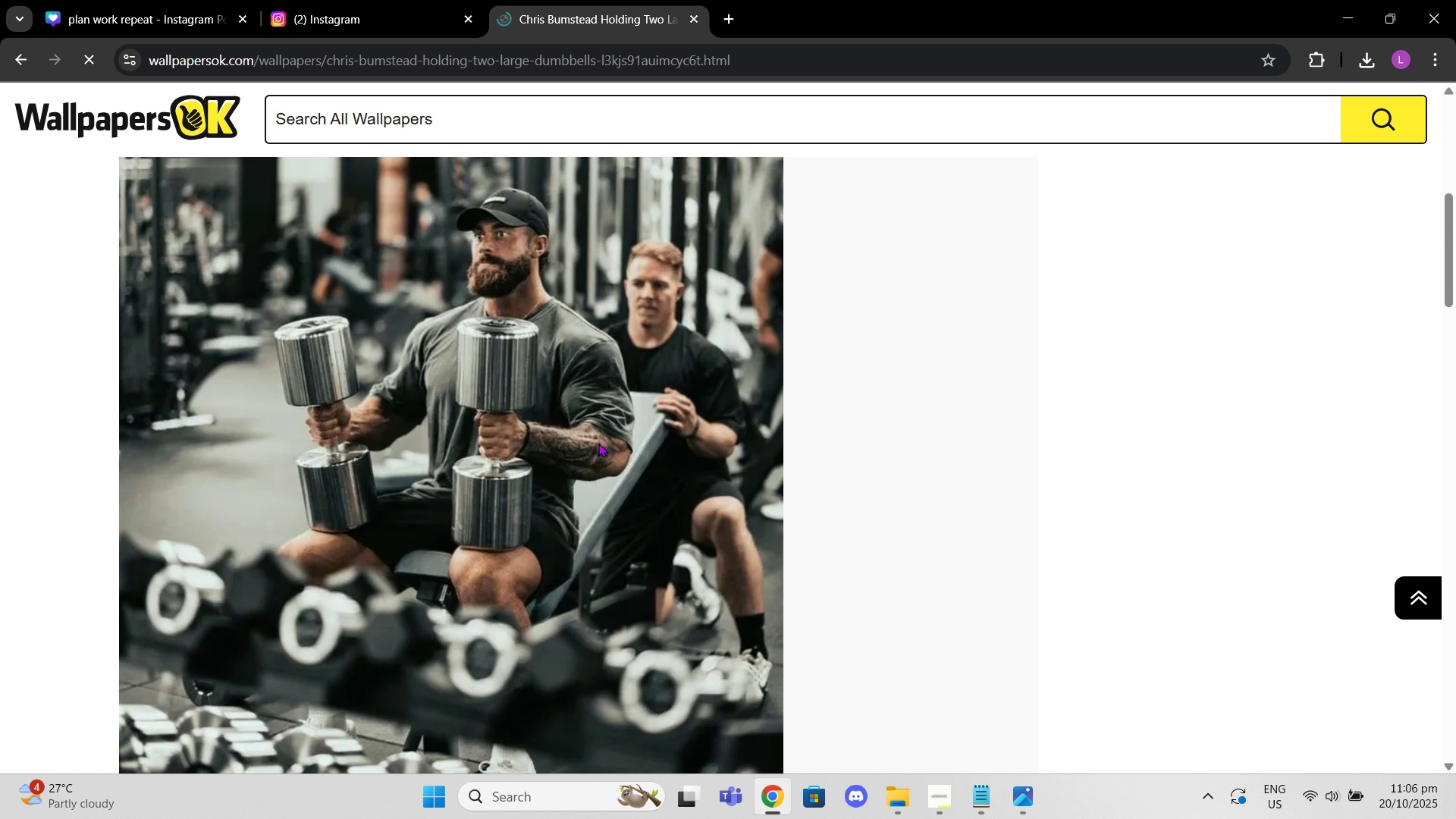 
right_click([598, 443])
 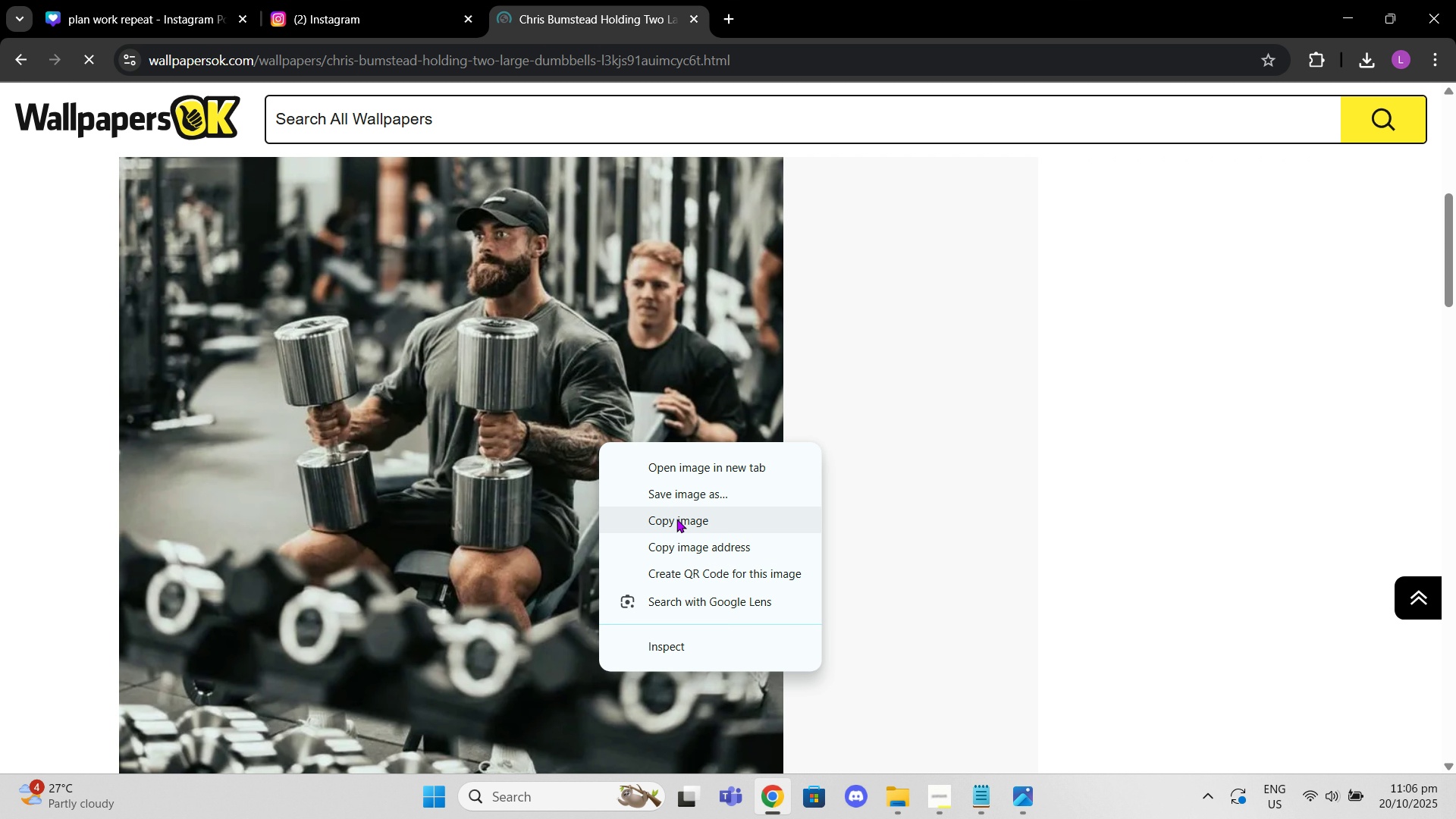 
left_click([676, 519])
 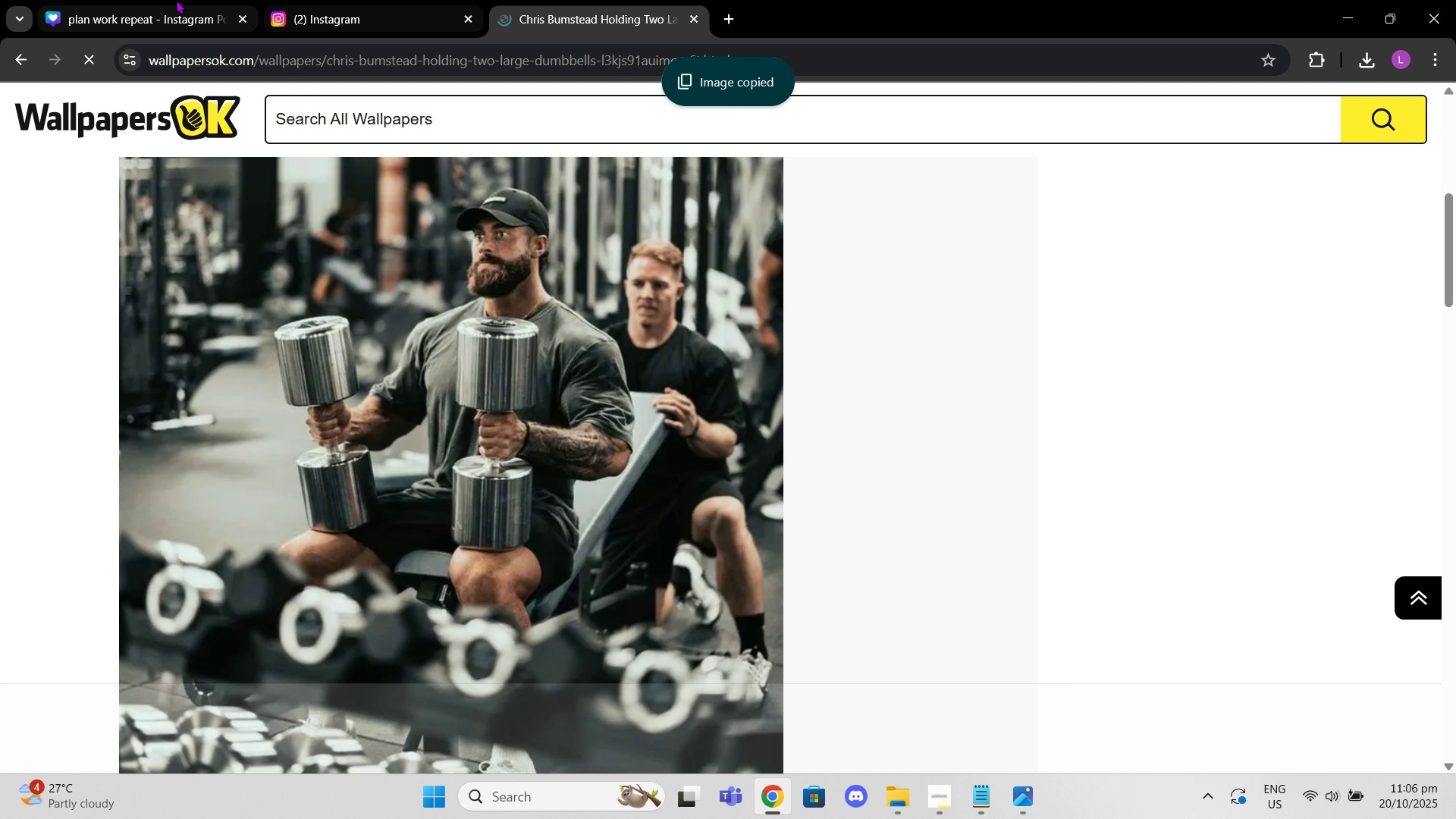 
left_click([176, 0])
 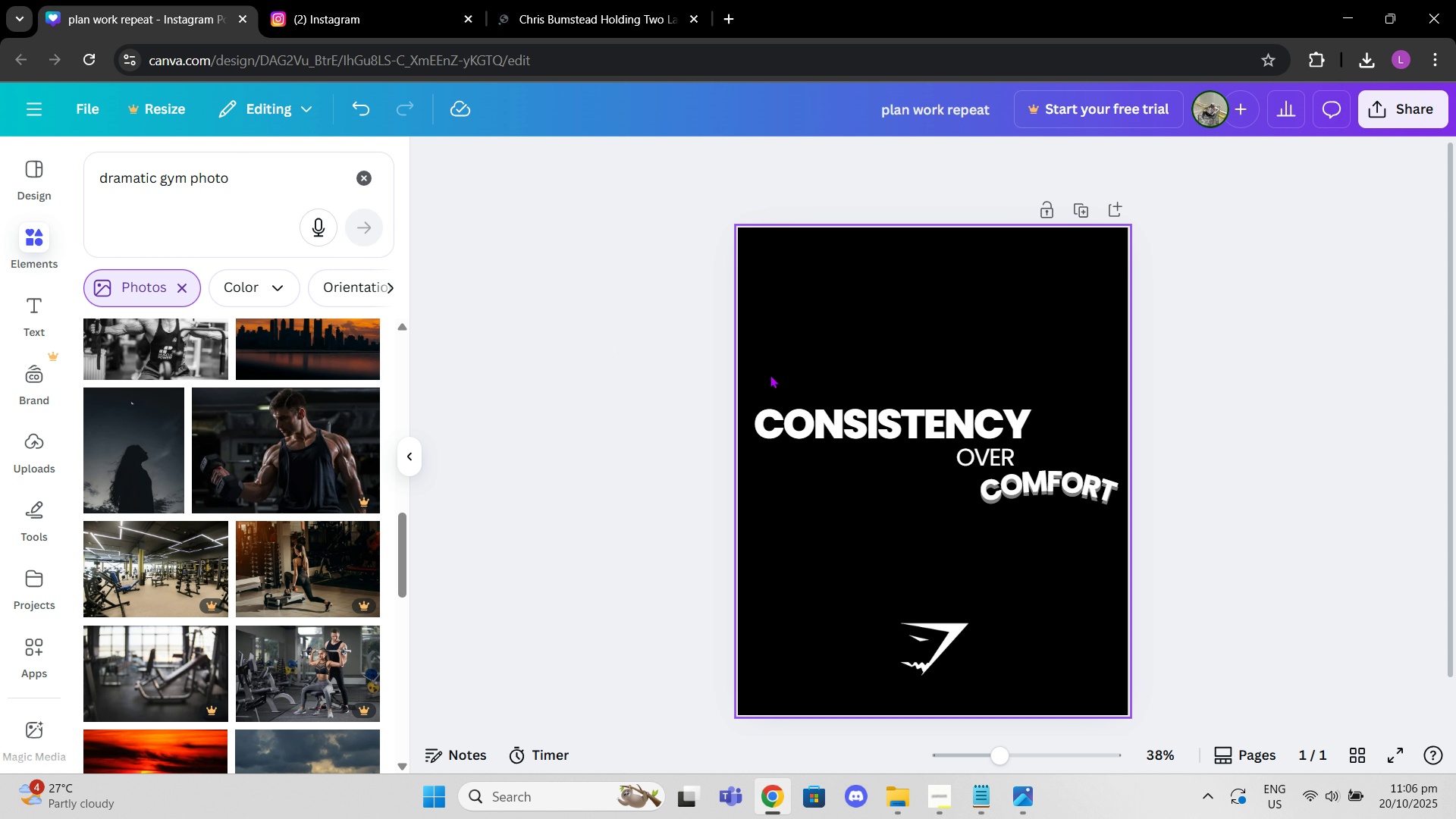 
key(Control+V)
 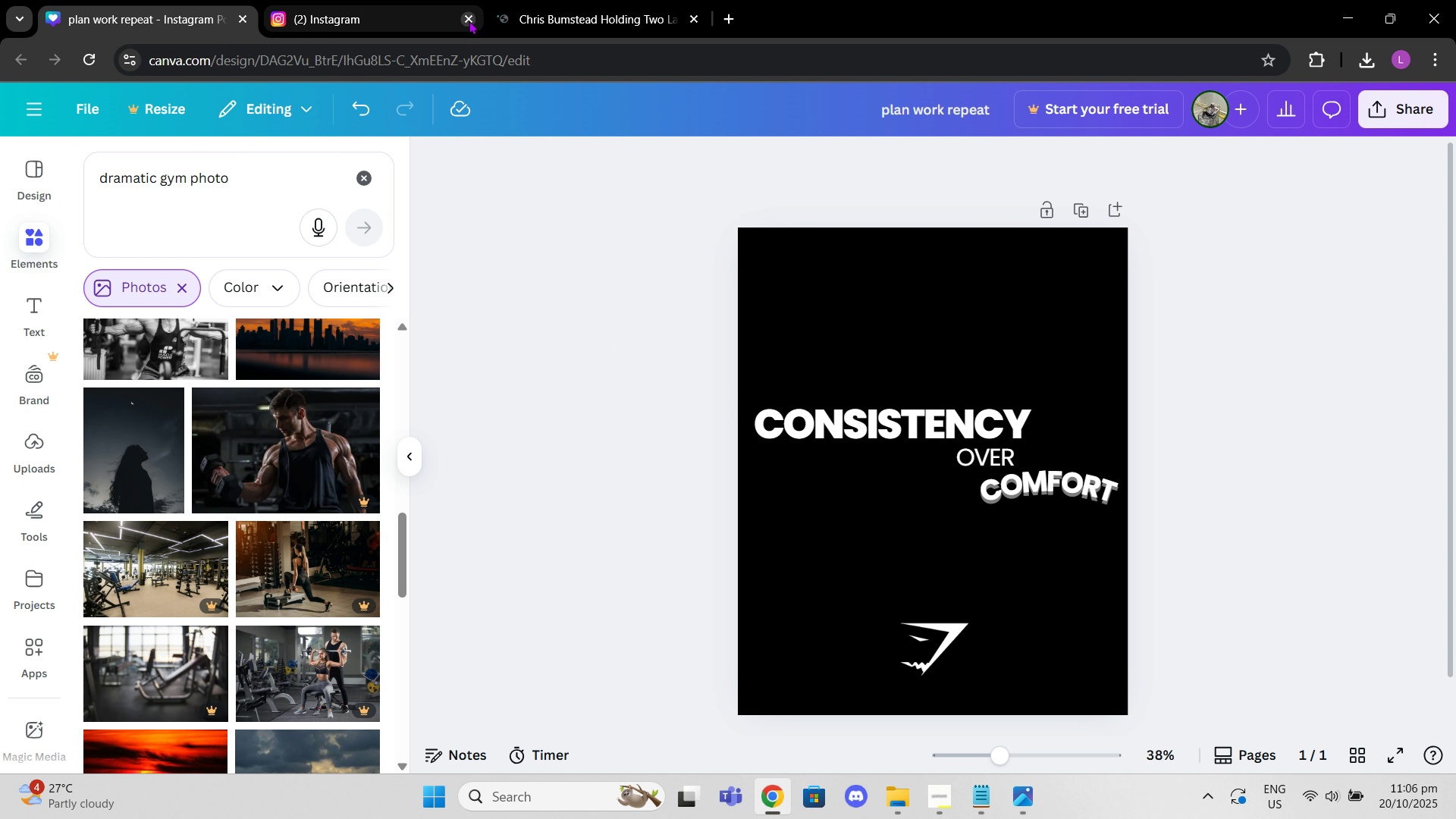 
left_click([469, 20])
 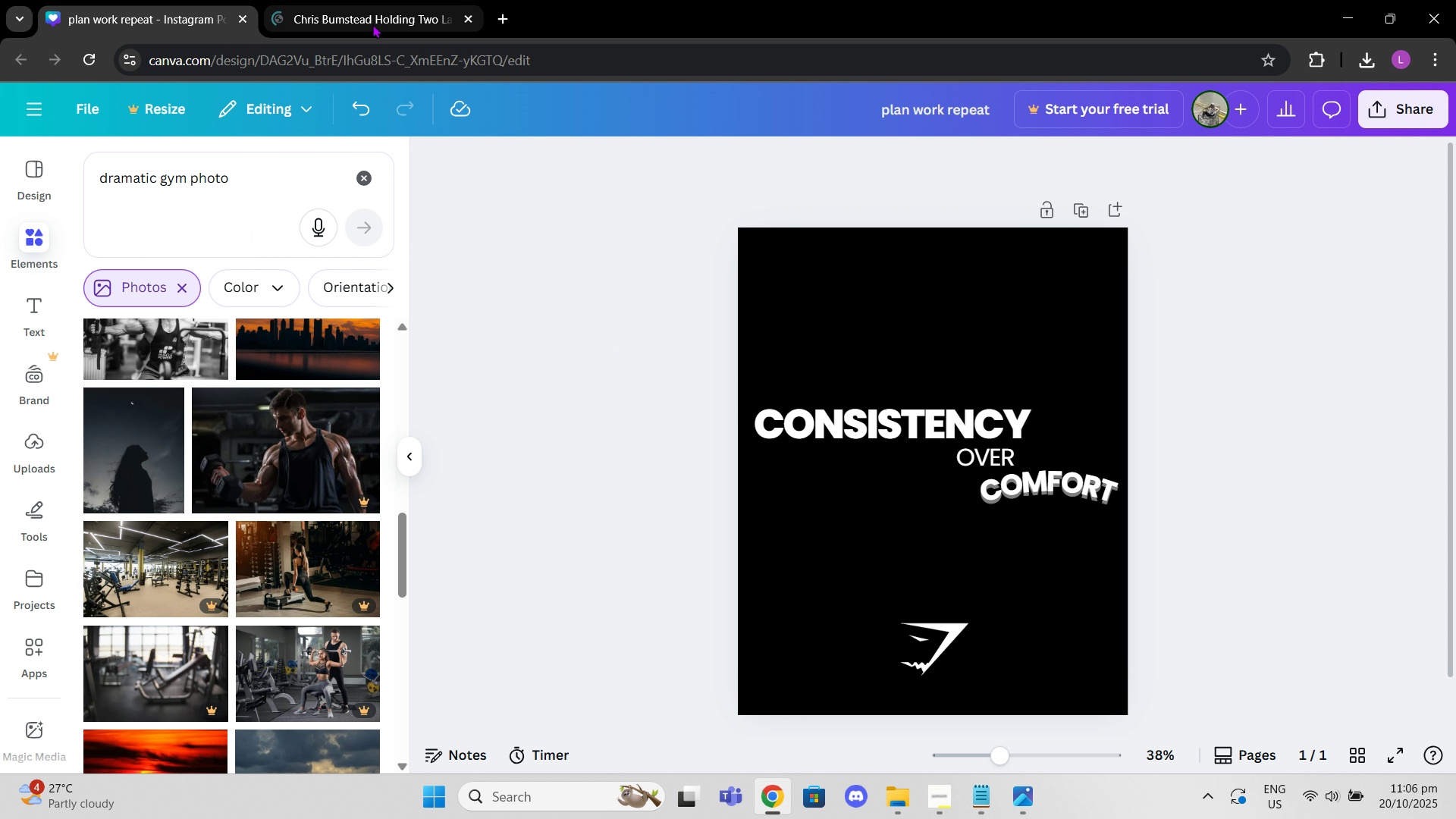 
left_click([372, 24])
 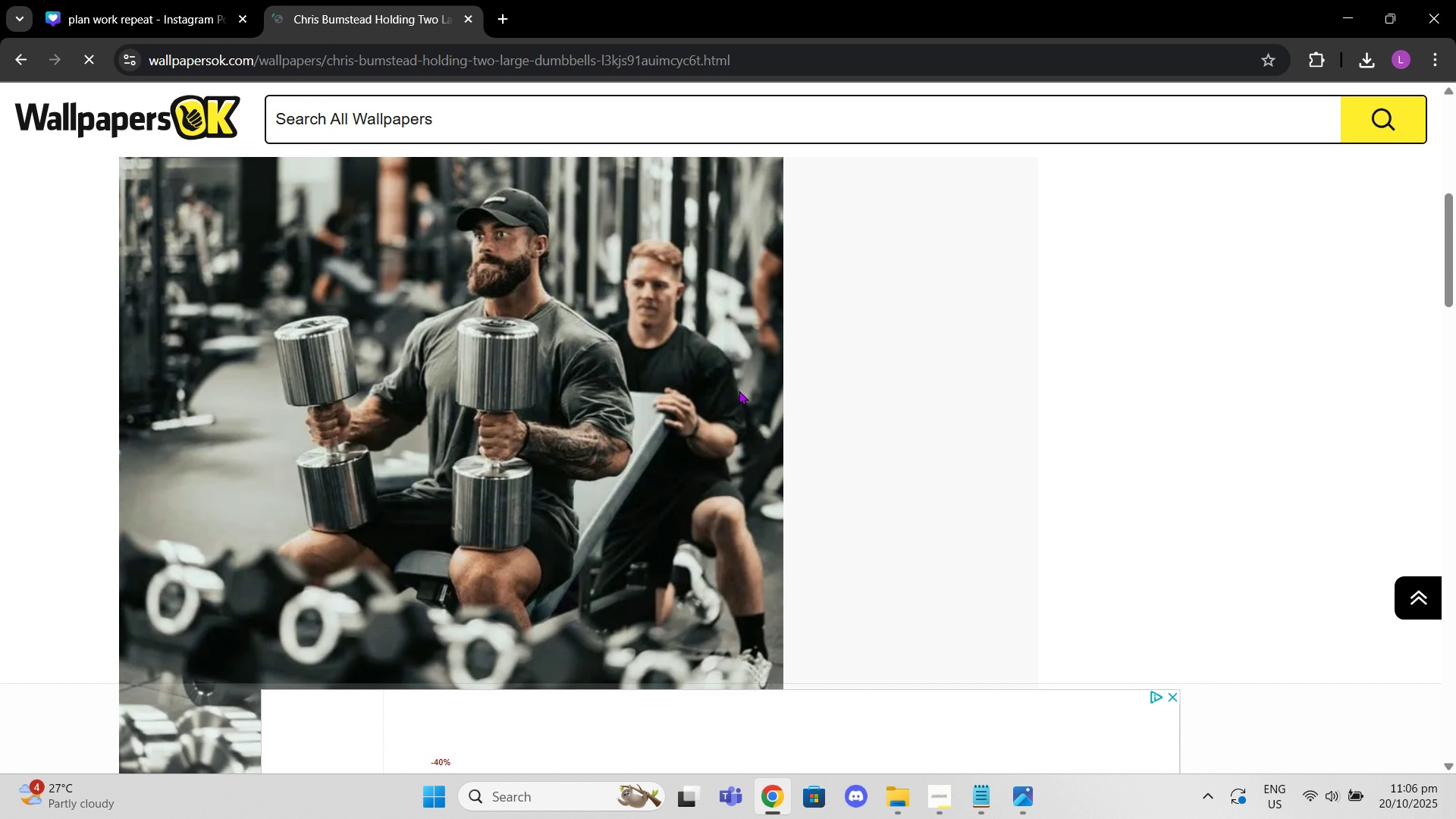 
scroll: coordinate [670, 395], scroll_direction: down, amount: 4.0
 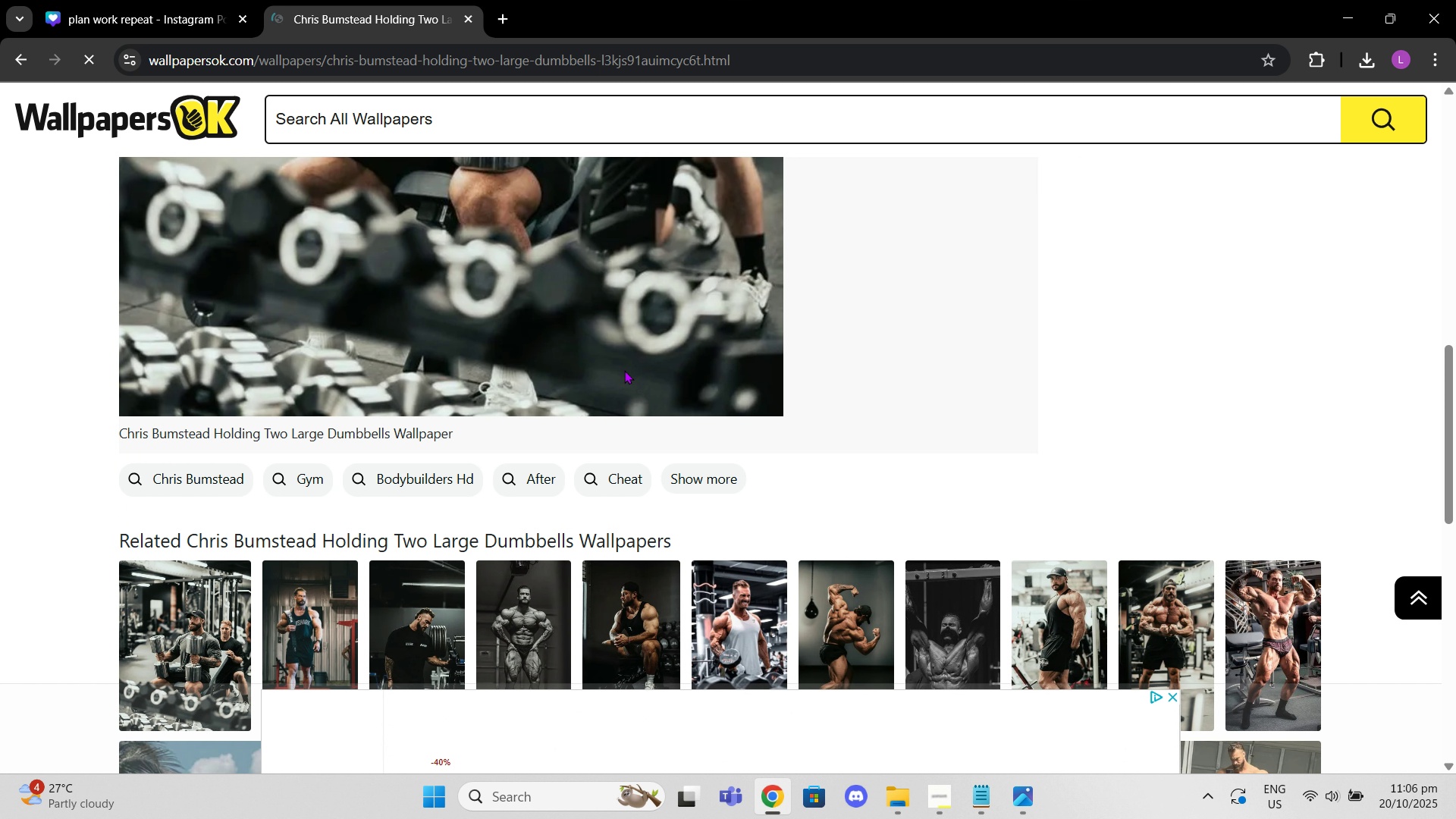 
right_click([624, 370])
 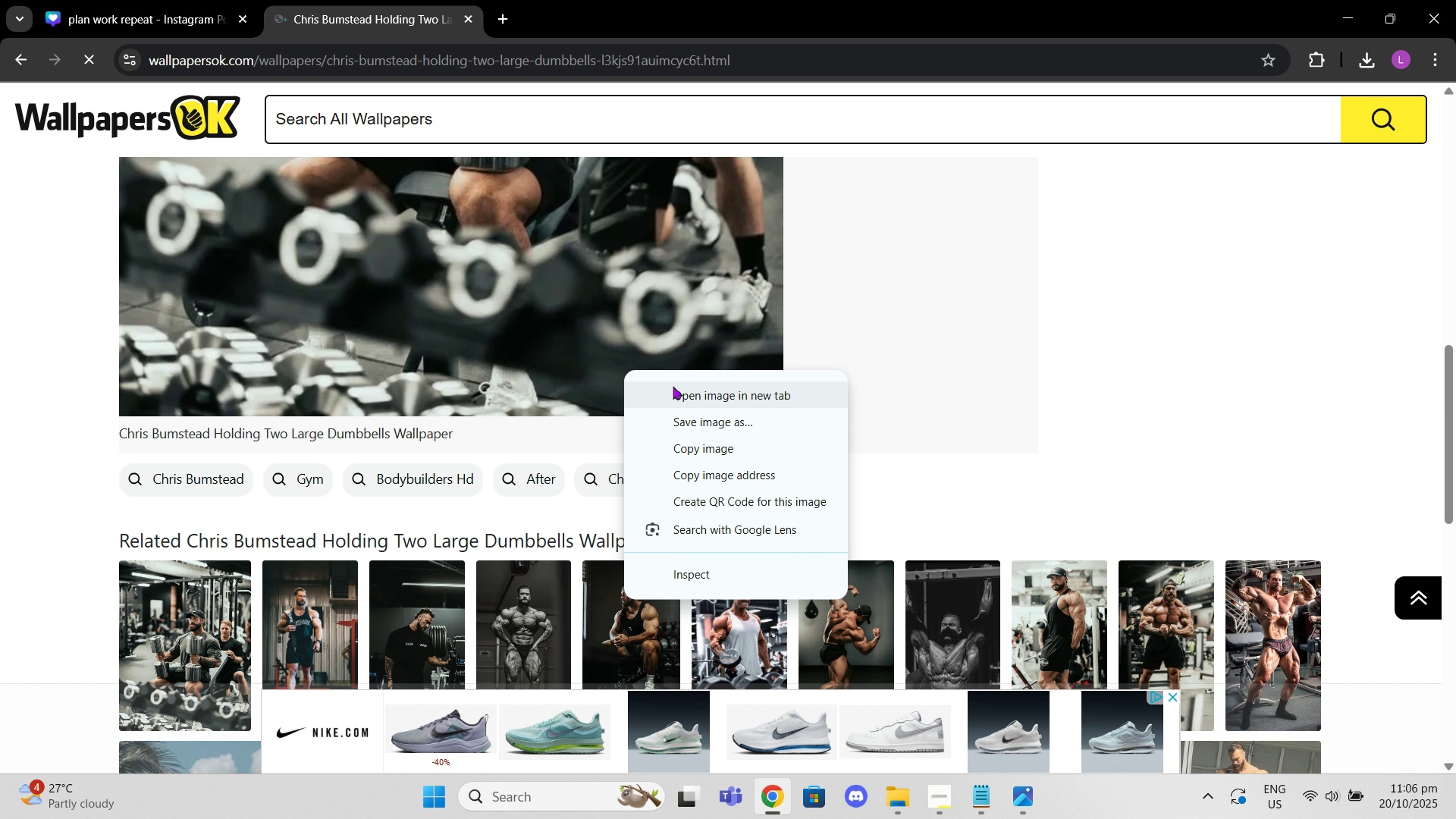 
left_click([673, 382])
 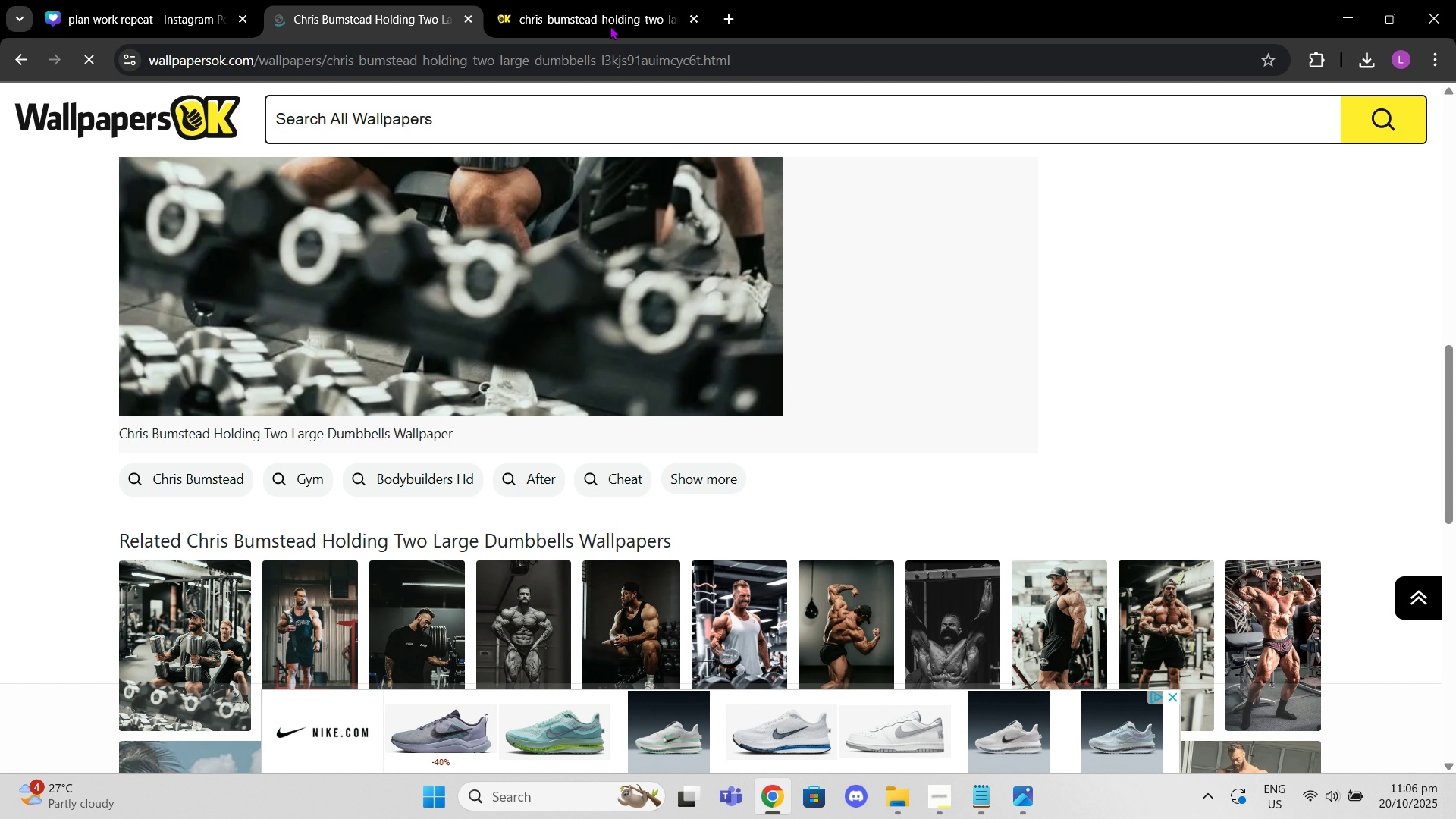 
left_click([610, 26])
 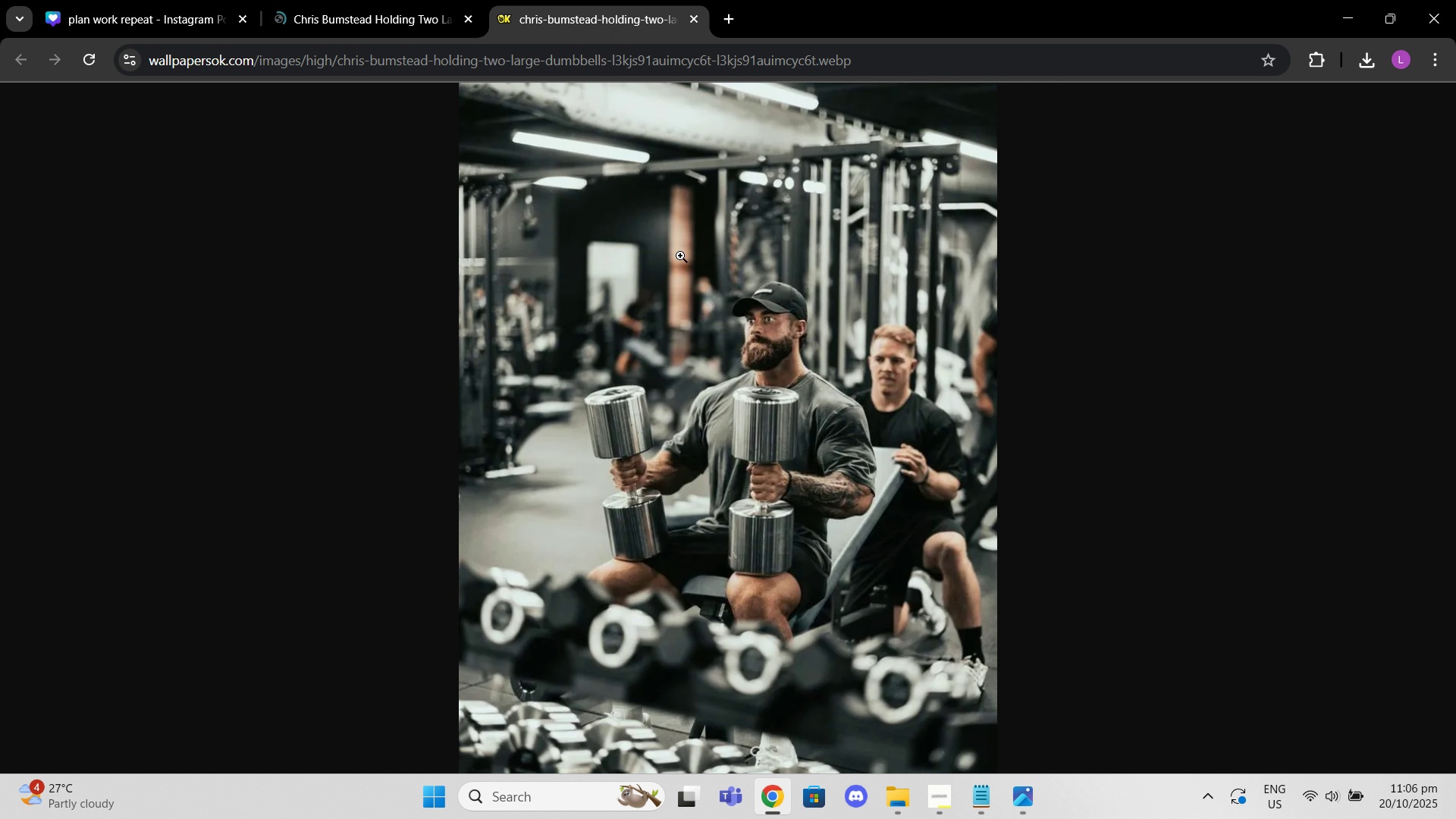 
right_click([680, 256])
 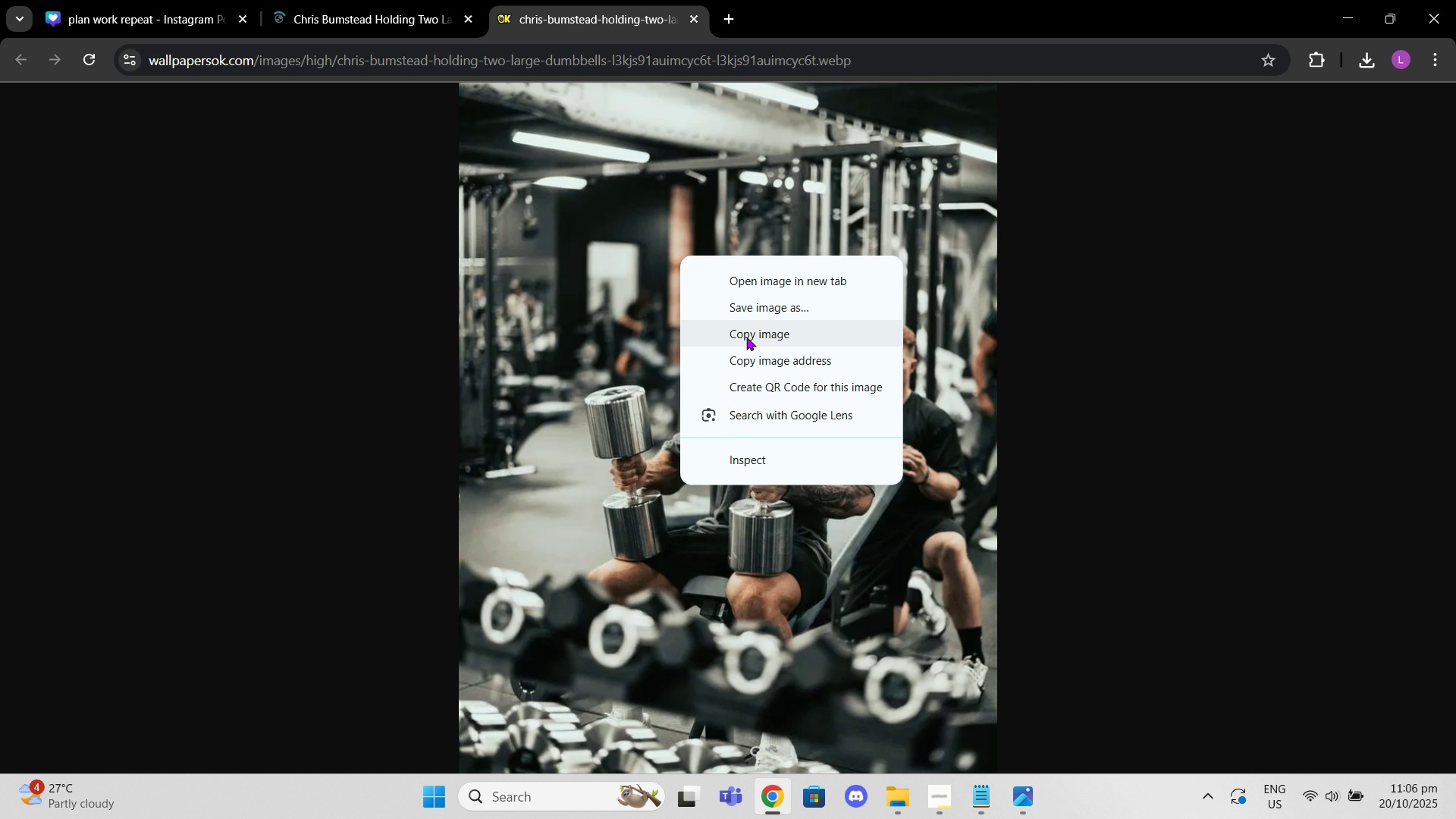 
left_click_drag(start_coordinate=[747, 347], to_coordinate=[747, 357])
 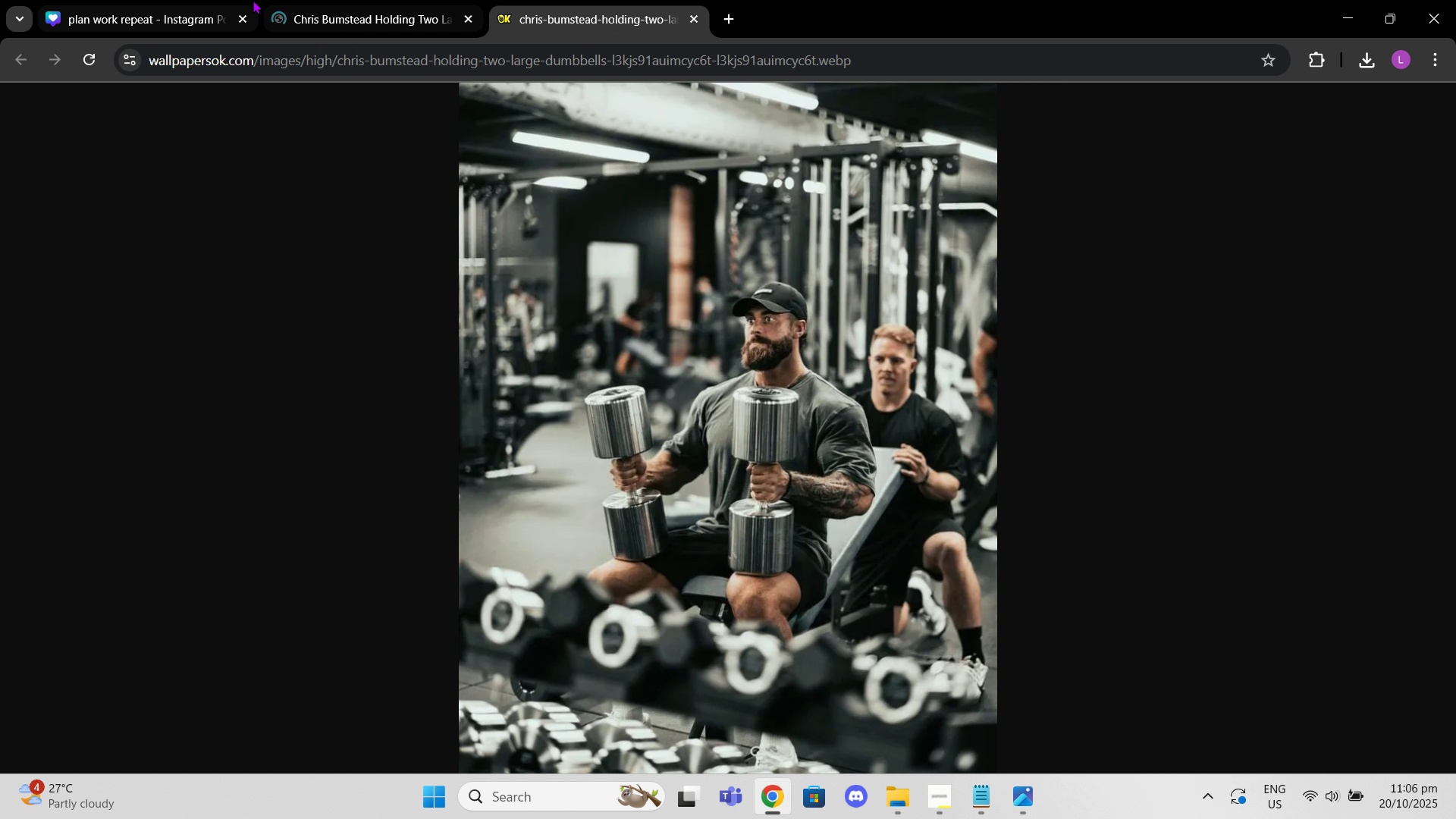 
left_click([253, 0])
 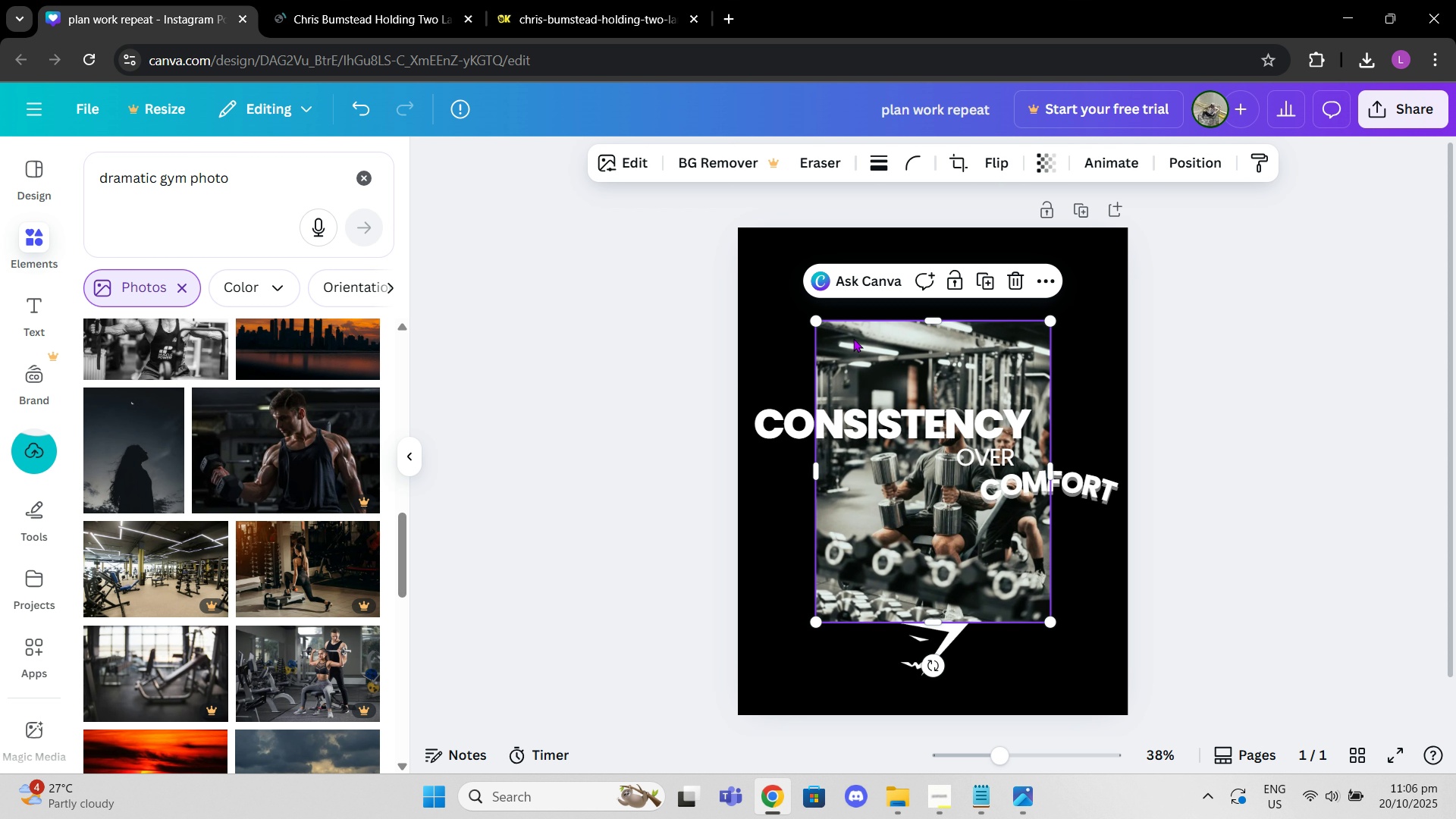 
left_click([853, 338])
 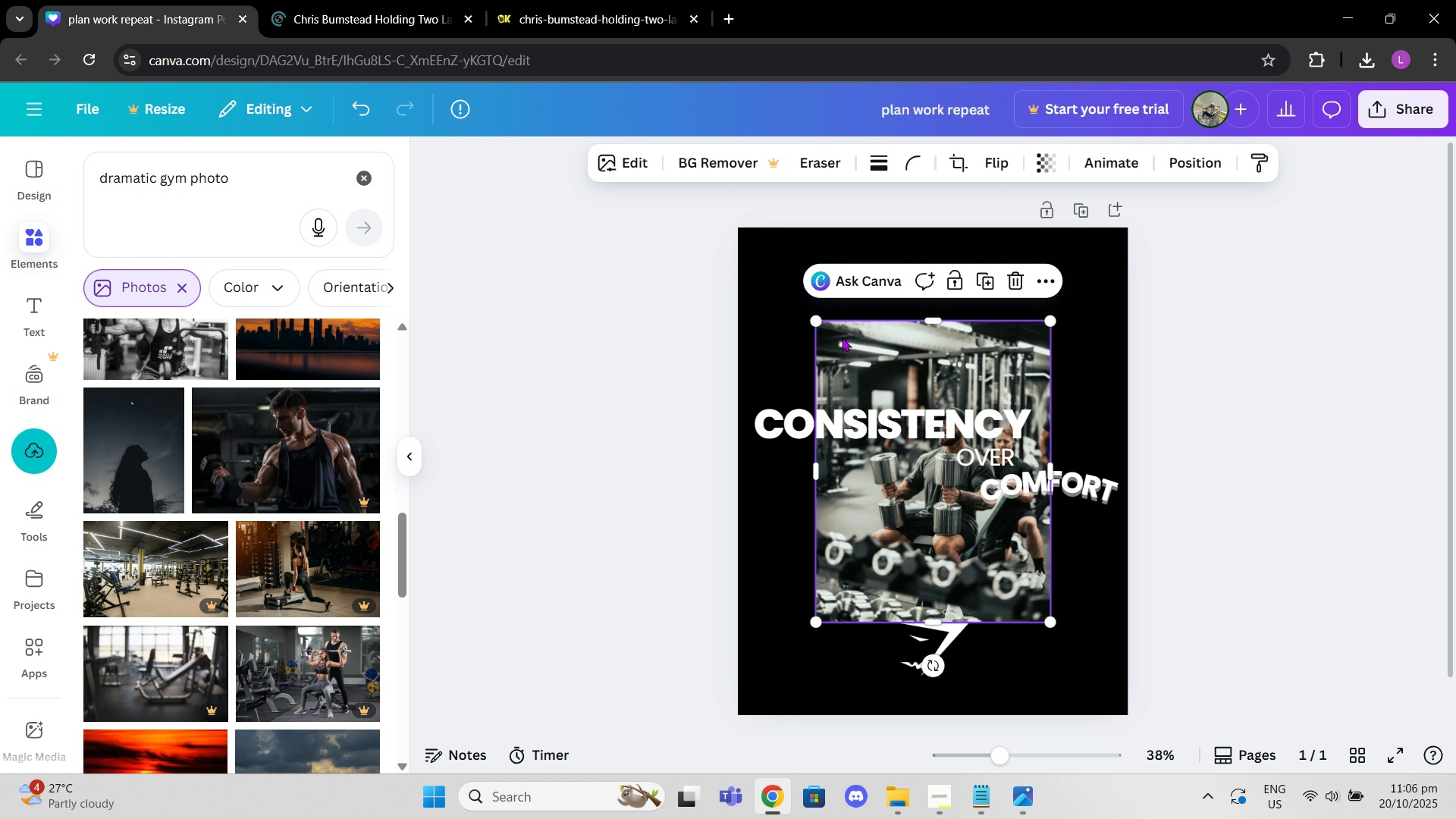 
left_click_drag(start_coordinate=[852, 337], to_coordinate=[775, 245])
 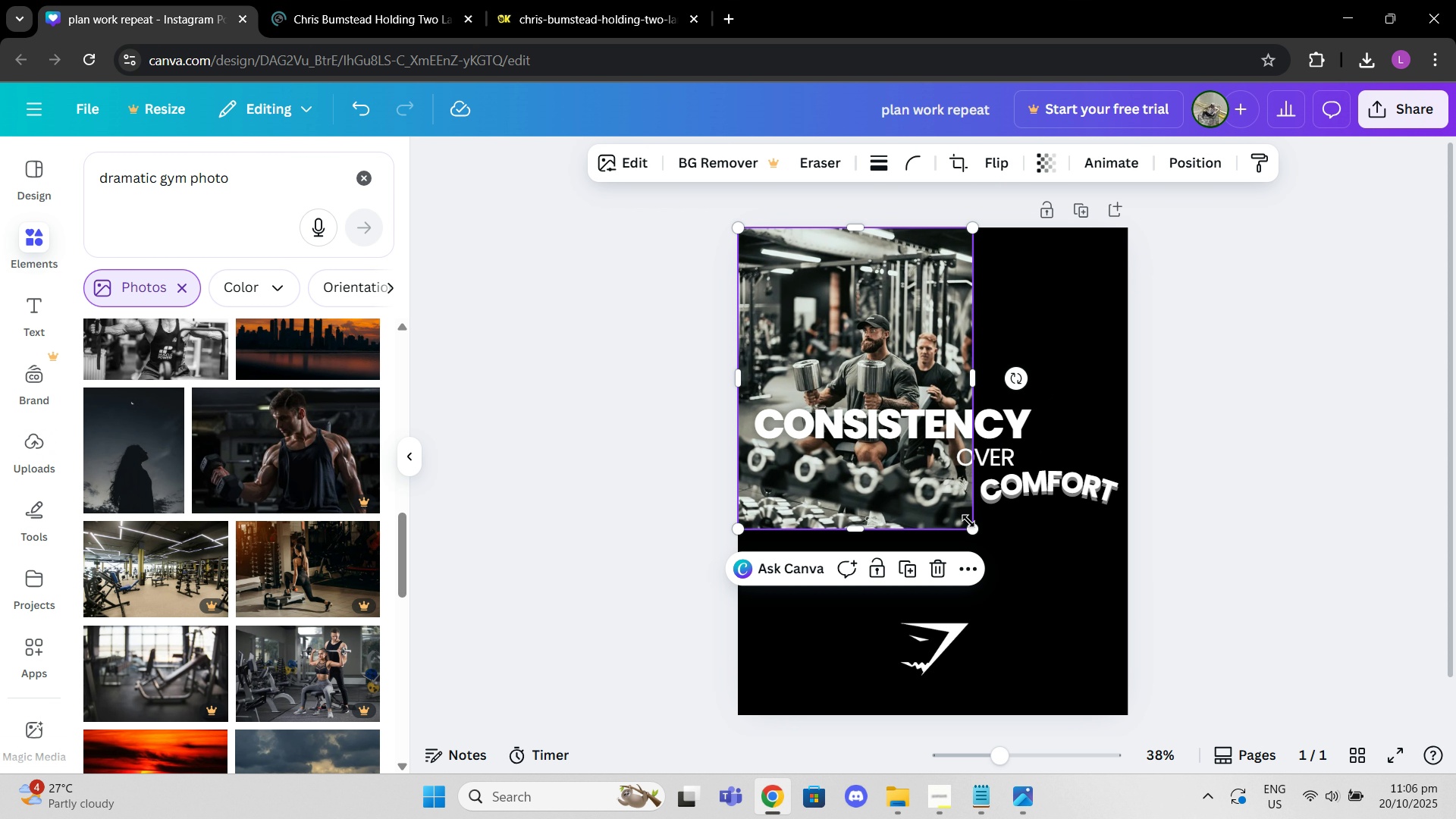 
left_click_drag(start_coordinate=[968, 521], to_coordinate=[1139, 708])
 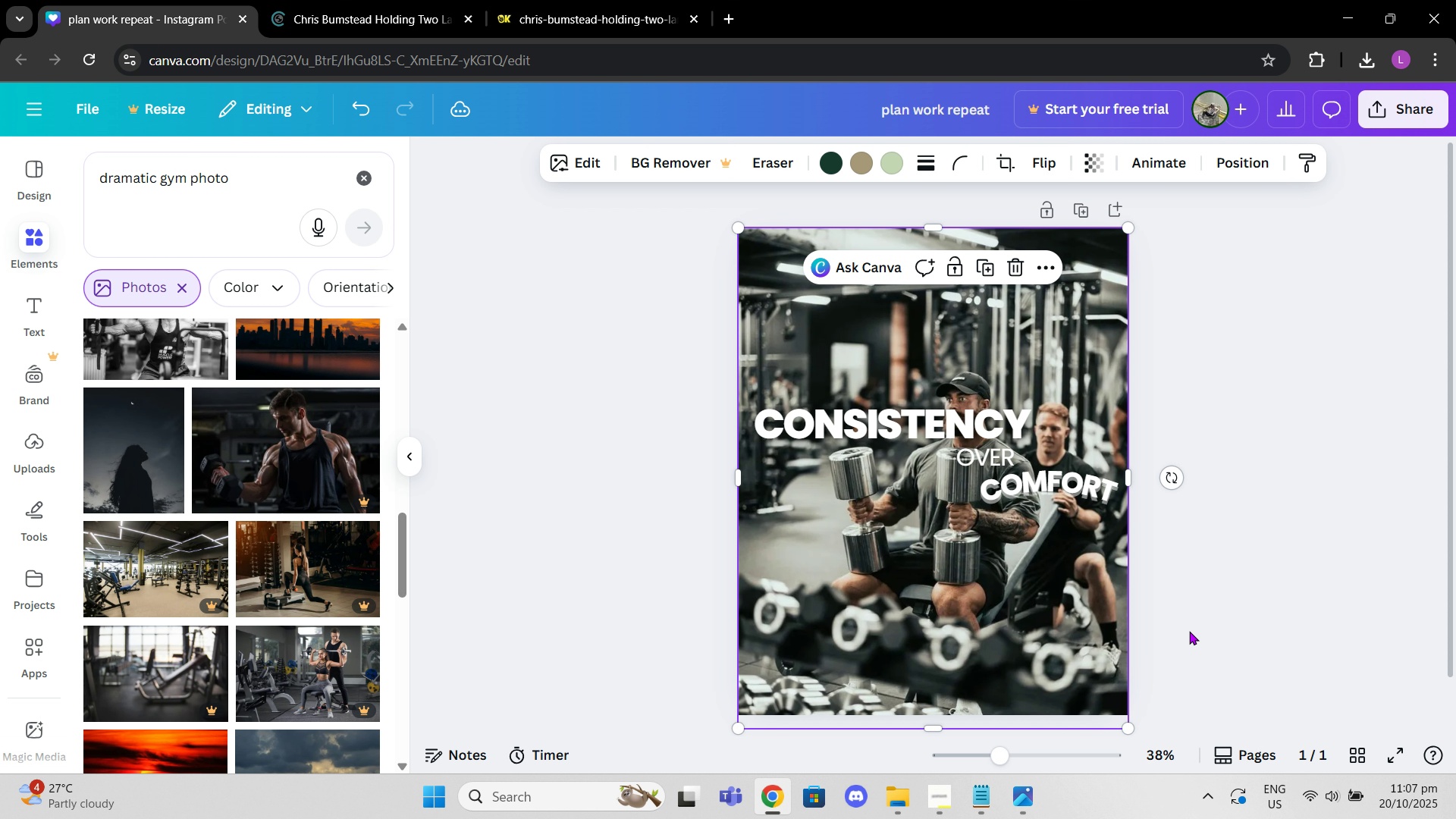 
left_click([1189, 631])
 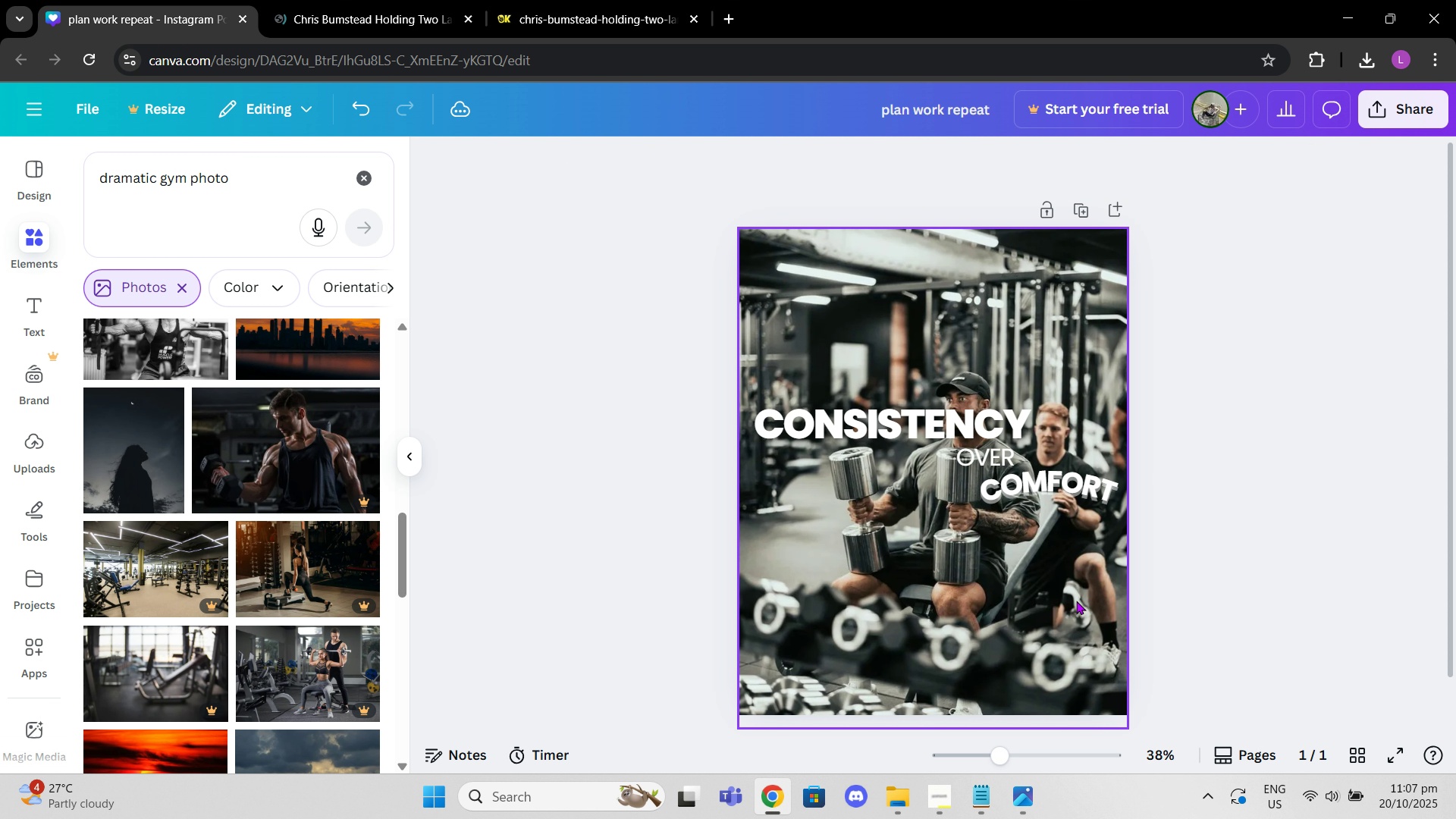 
left_click_drag(start_coordinate=[1076, 601], to_coordinate=[1040, 595])
 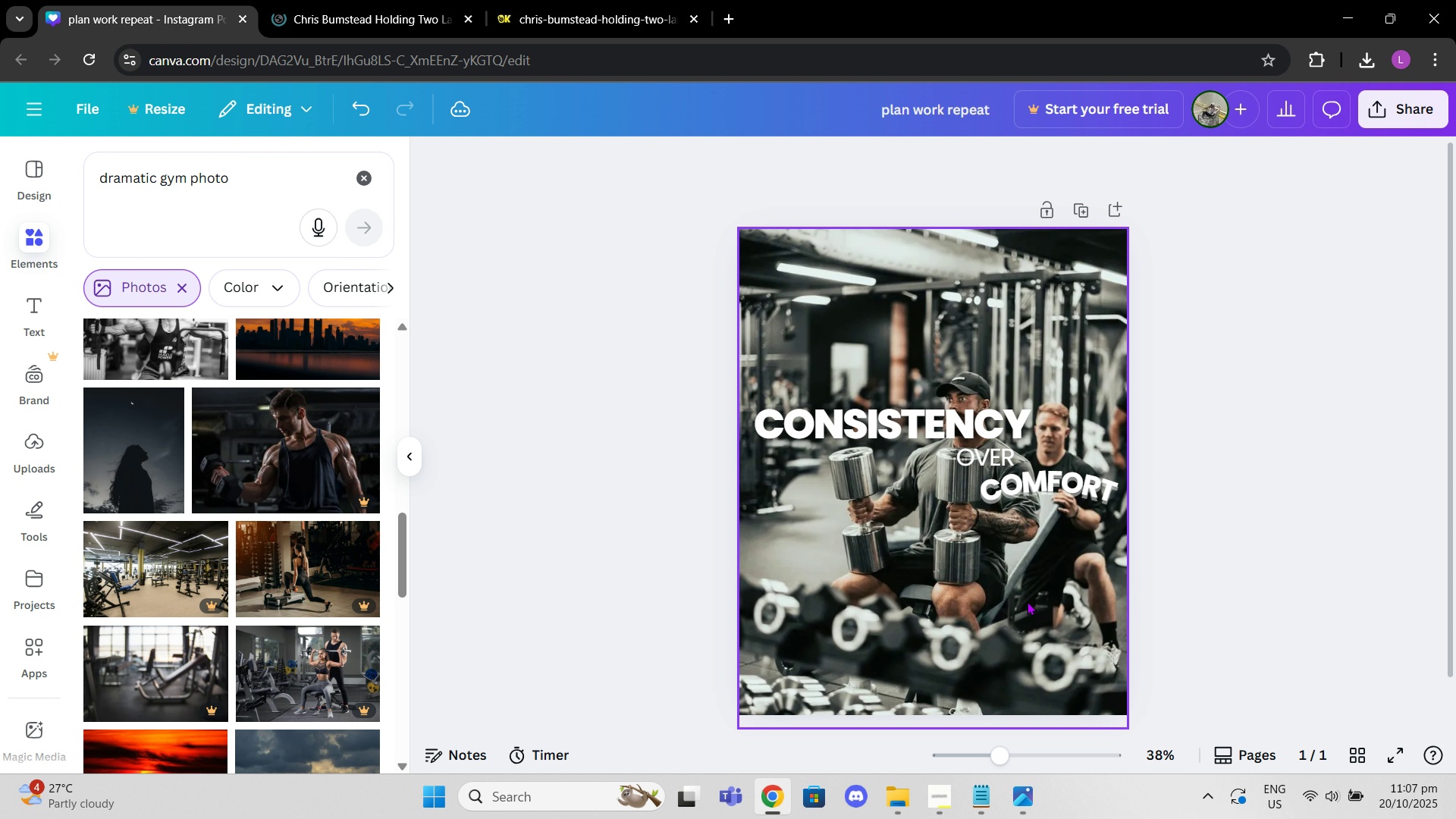 
left_click_drag(start_coordinate=[1027, 601], to_coordinate=[984, 559])
 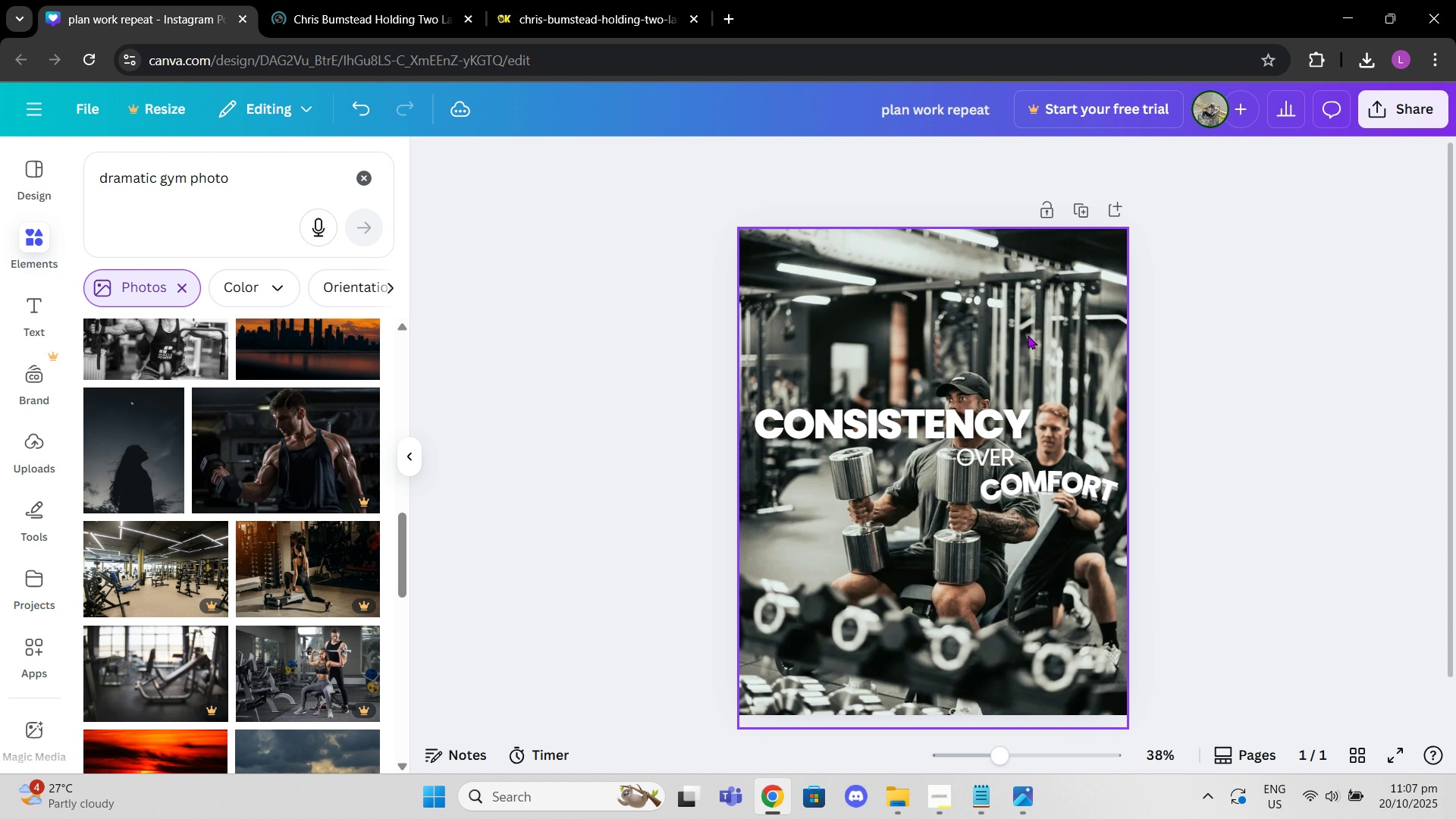 
left_click_drag(start_coordinate=[1028, 335], to_coordinate=[991, 315])
 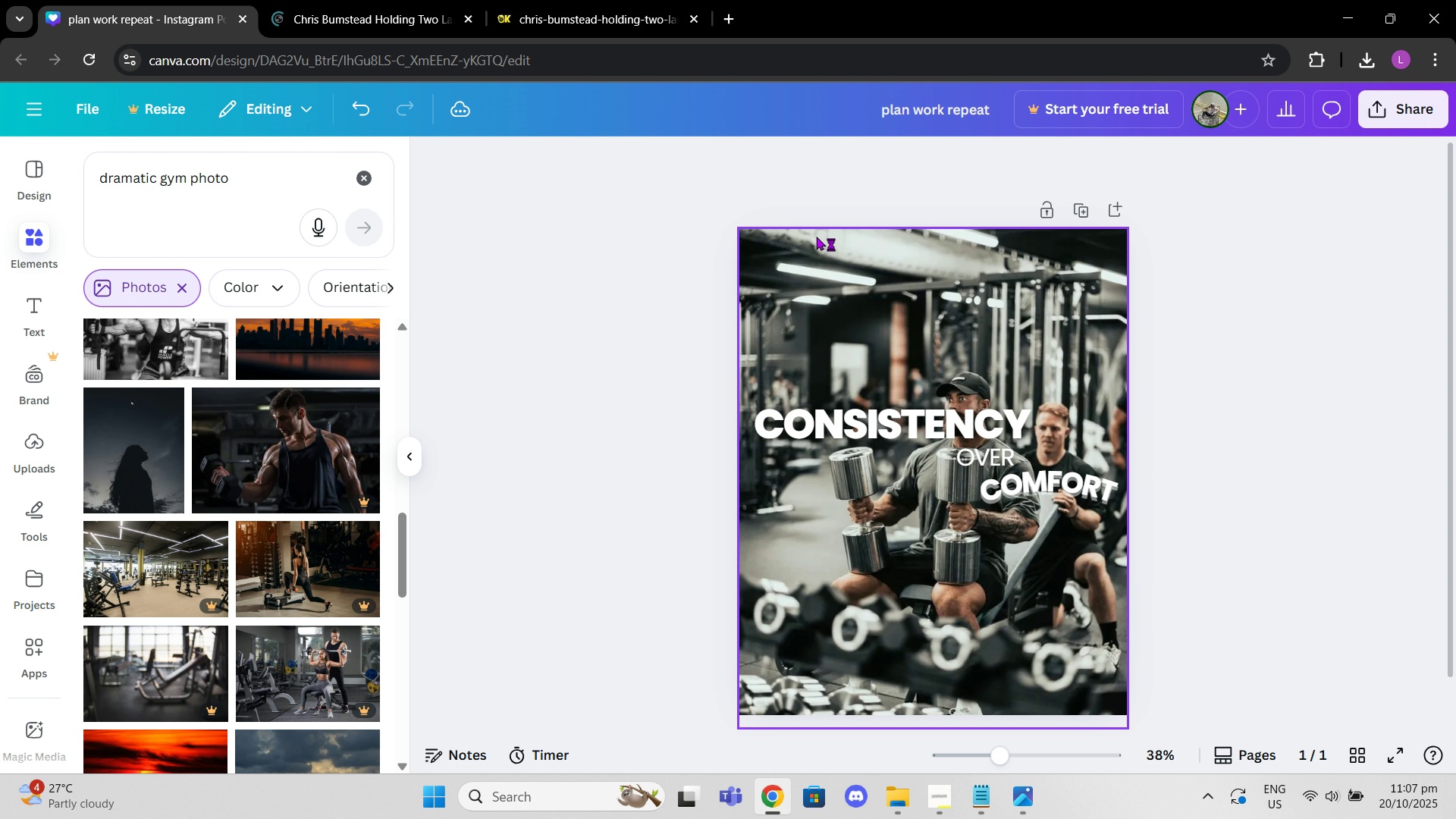 
left_click([816, 236])
 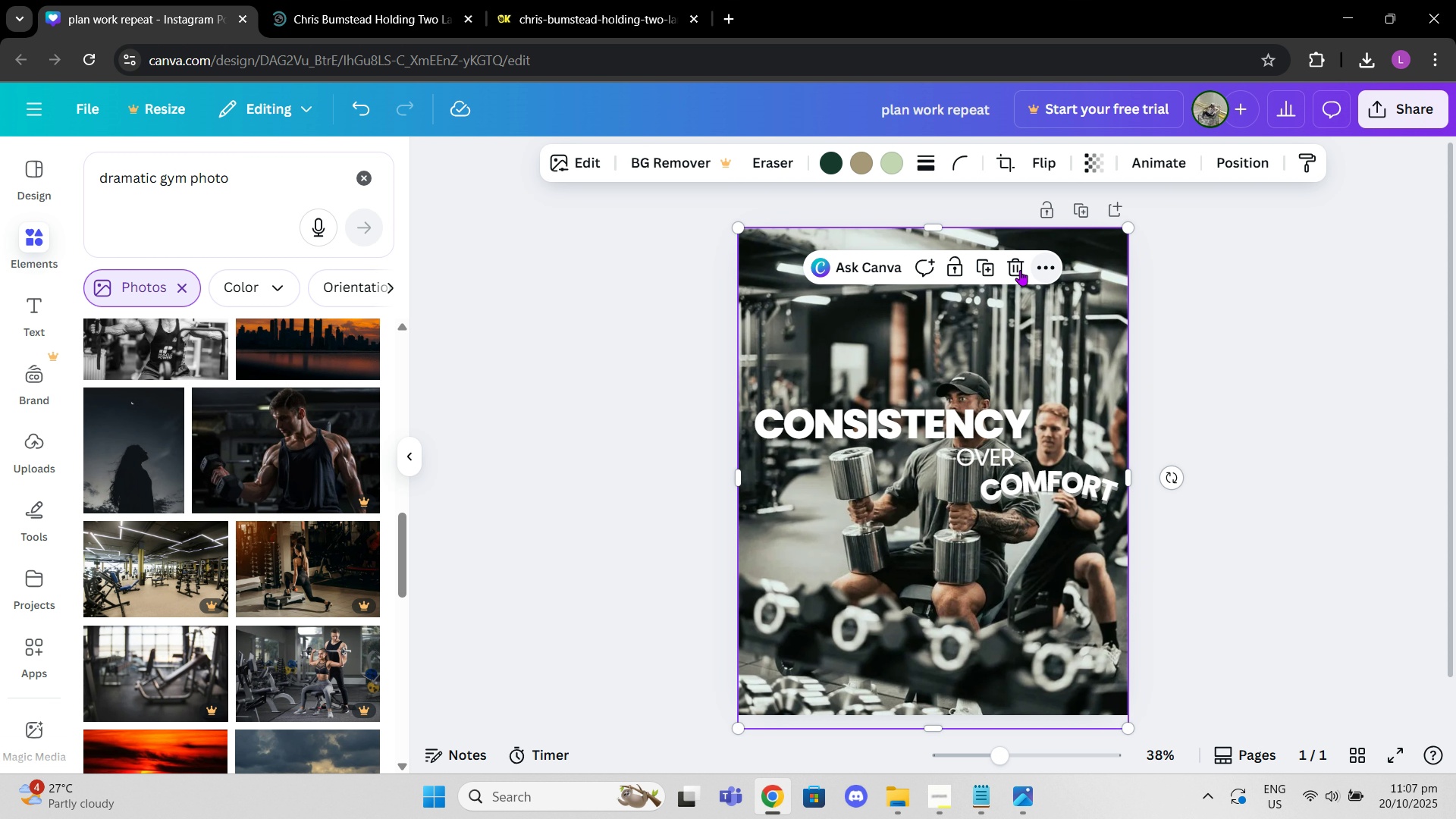 
left_click([1015, 270])
 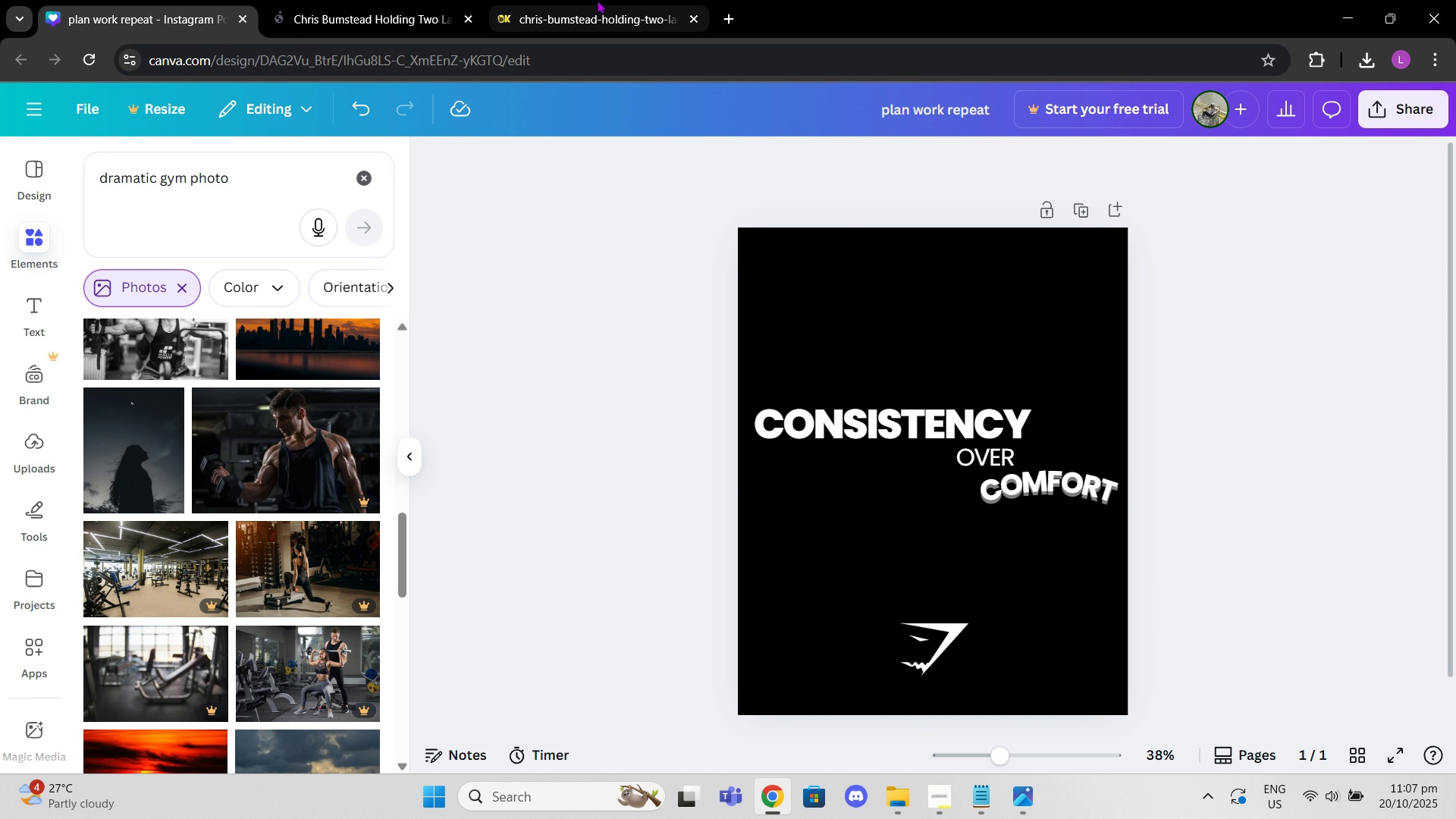 
left_click([597, 0])
 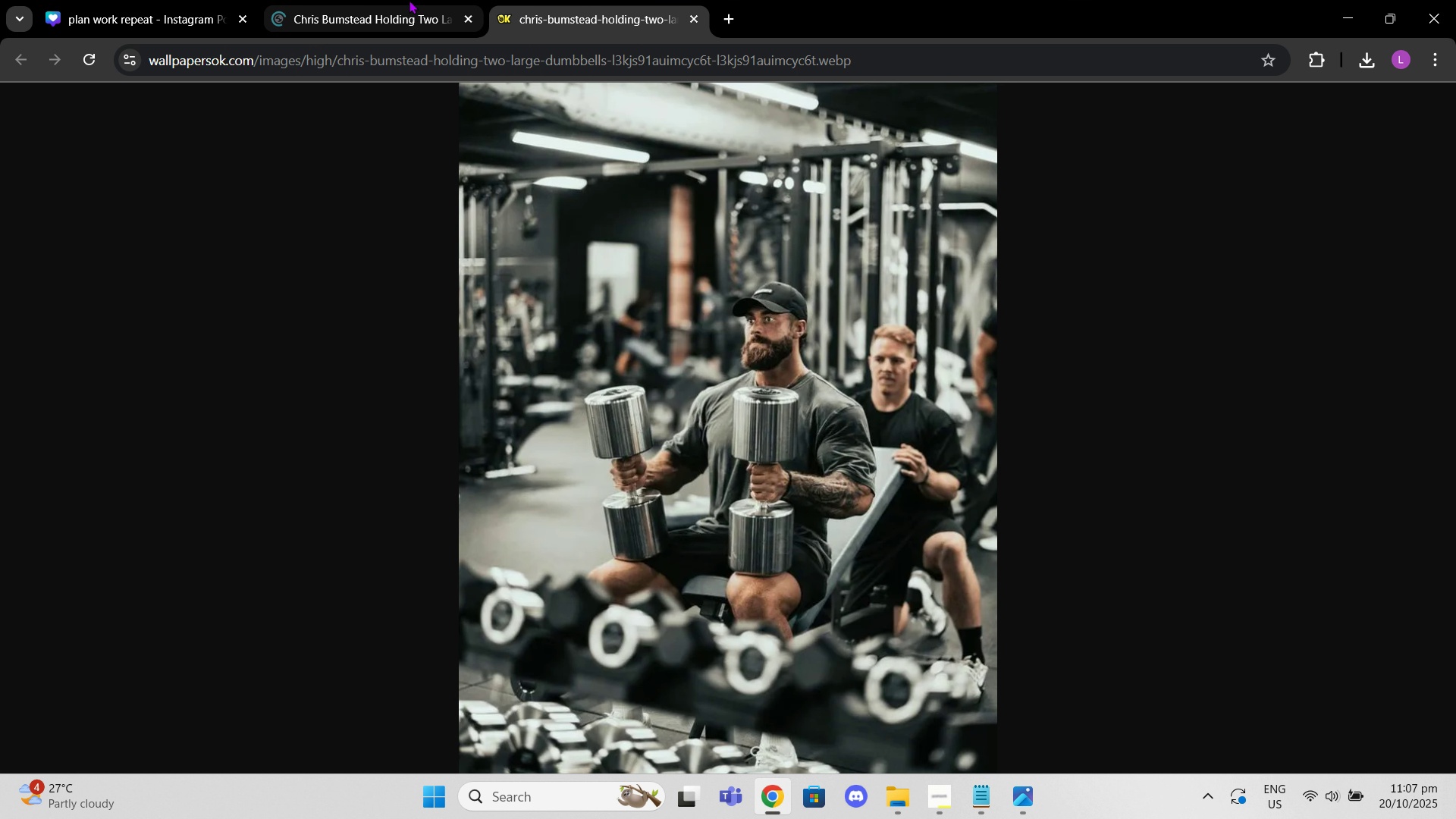 
left_click([409, 0])
 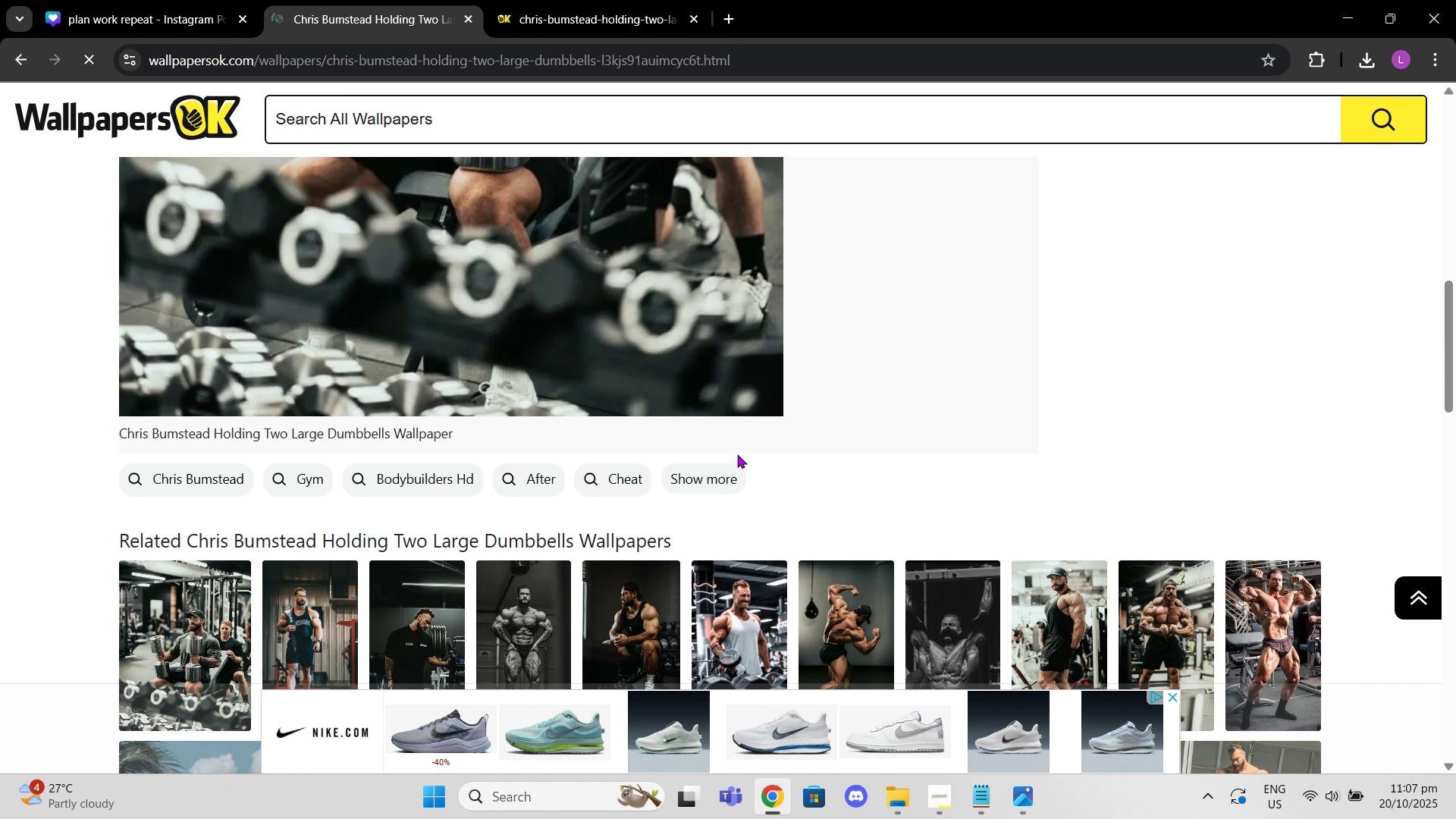 
scroll: coordinate [1043, 525], scroll_direction: down, amount: 13.0
 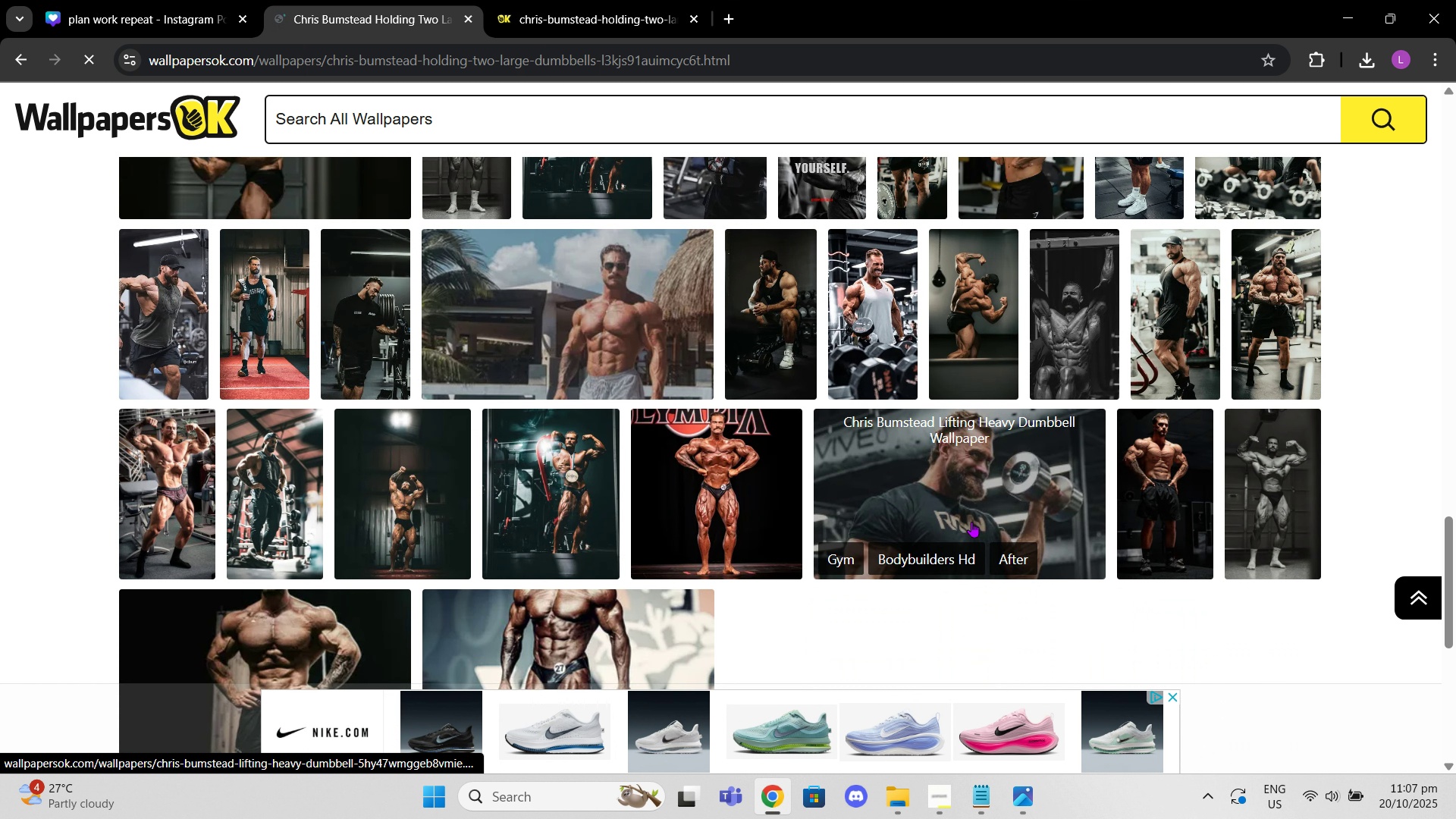 
mouse_move([977, 541])
 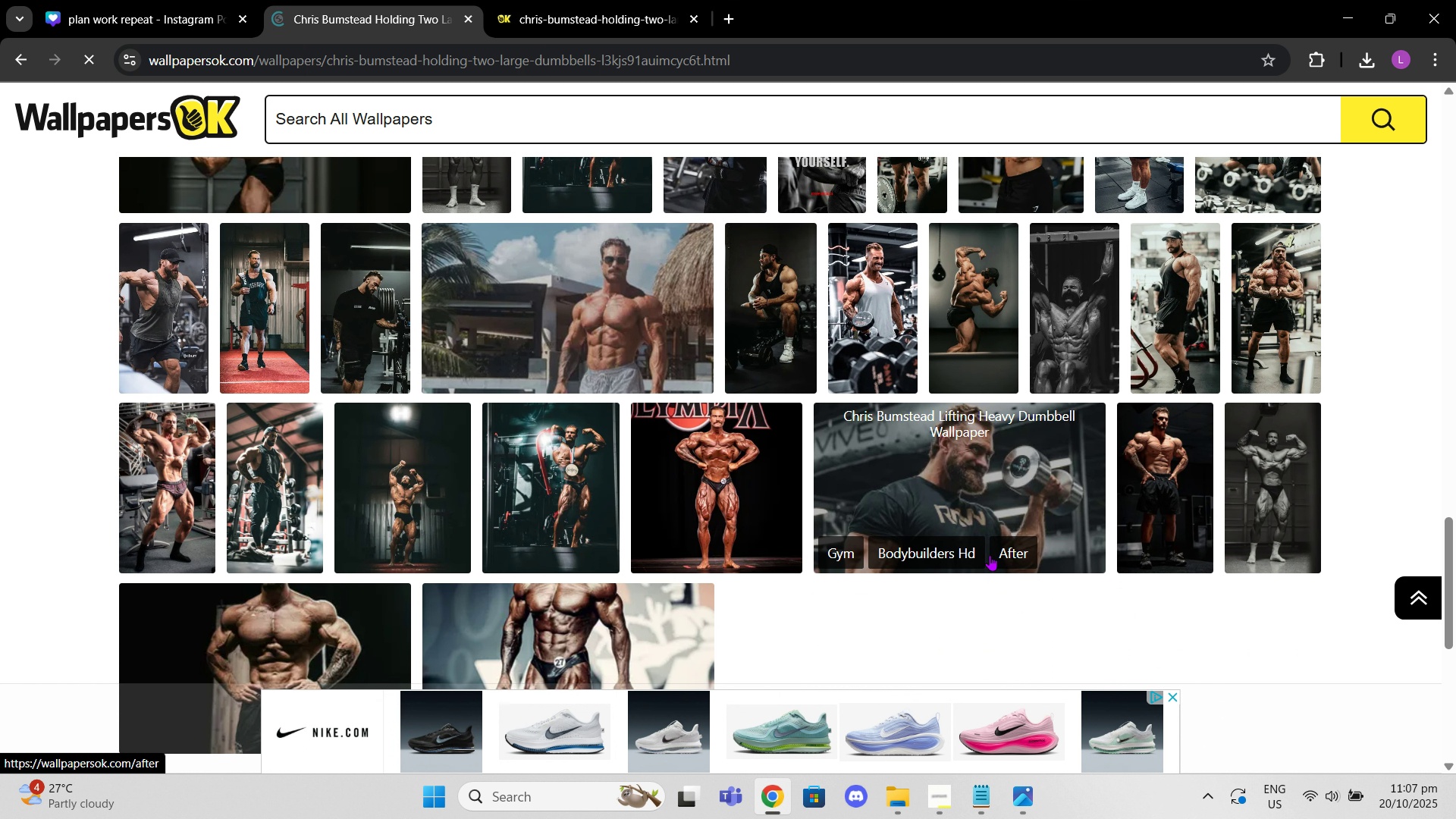 
scroll: coordinate [990, 555], scroll_direction: down, amount: 3.0
 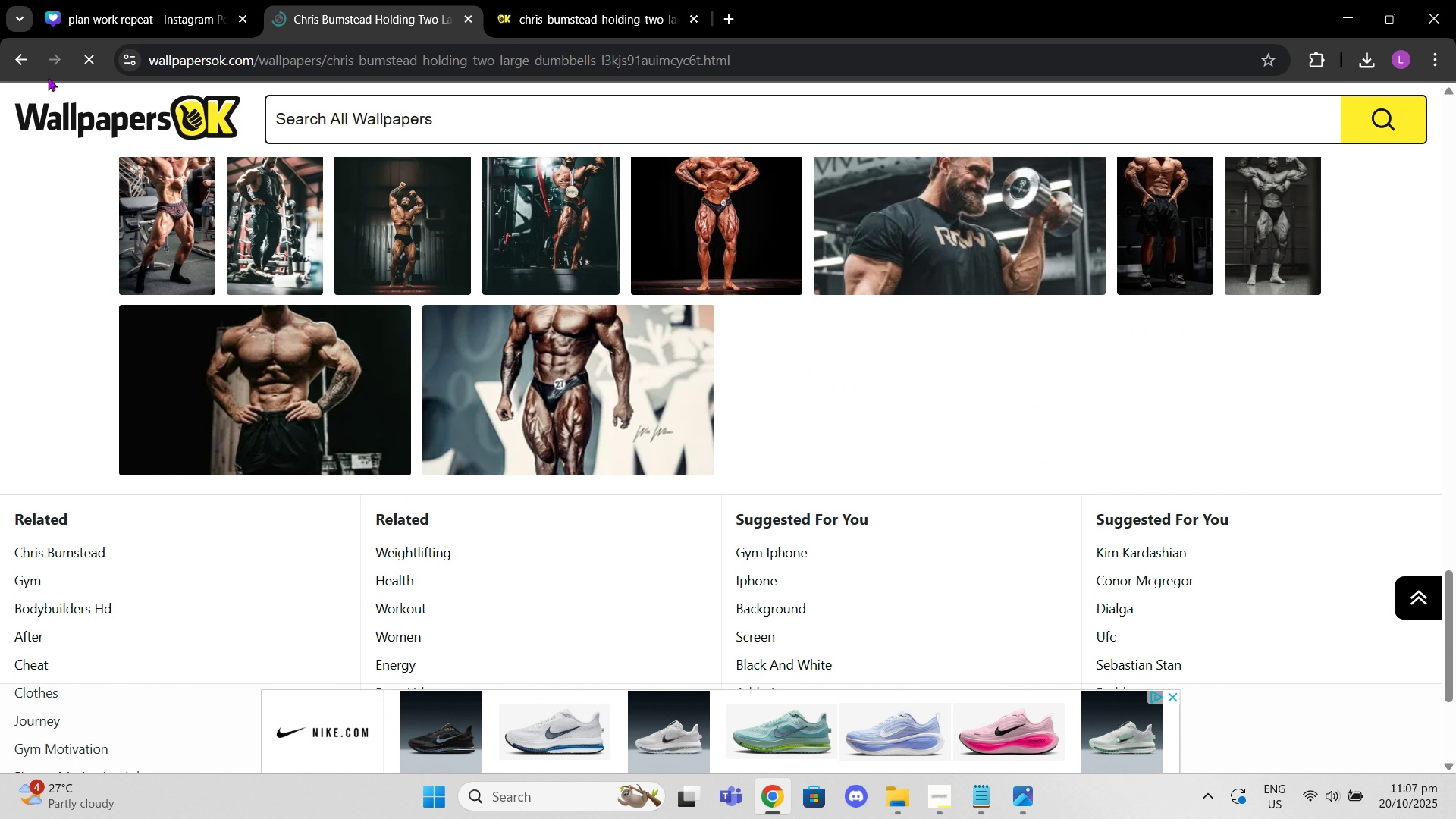 
left_click([23, 69])
 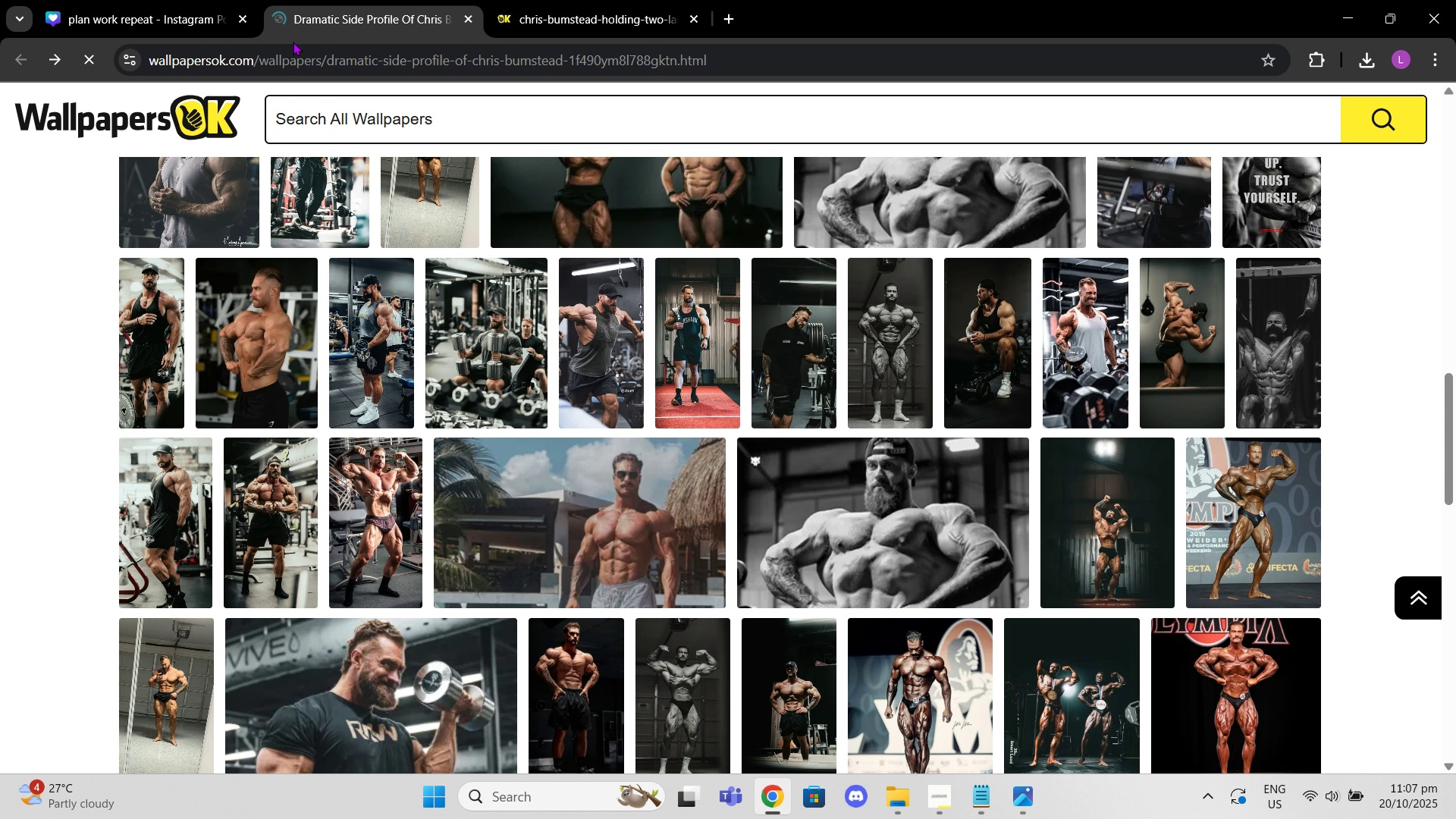 
double_click([304, 54])
 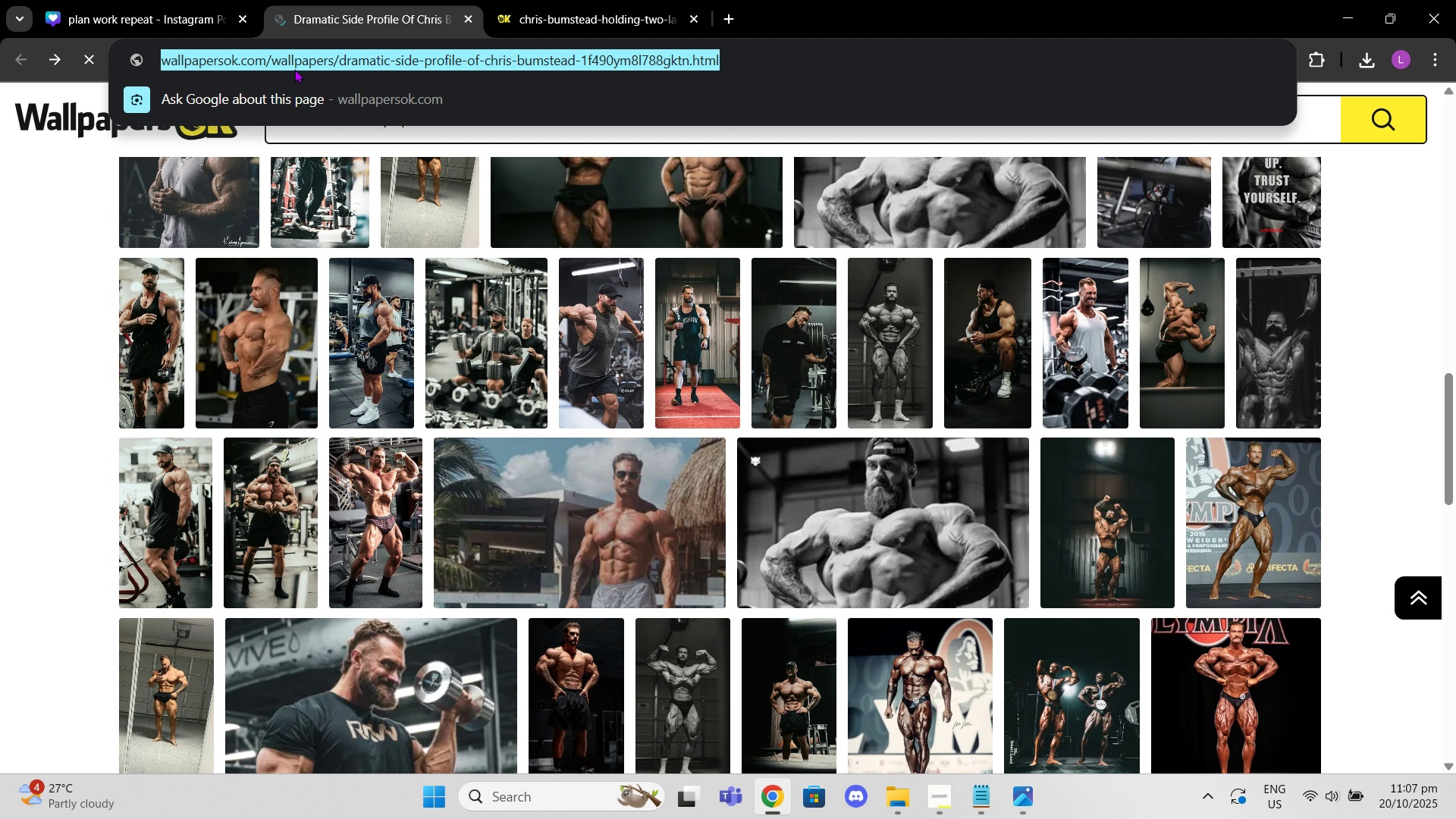 
type(ppinst)
key(Backspace)
key(Backspace)
key(Backspace)
key(Backspace)
key(Backspace)
type(interest)
 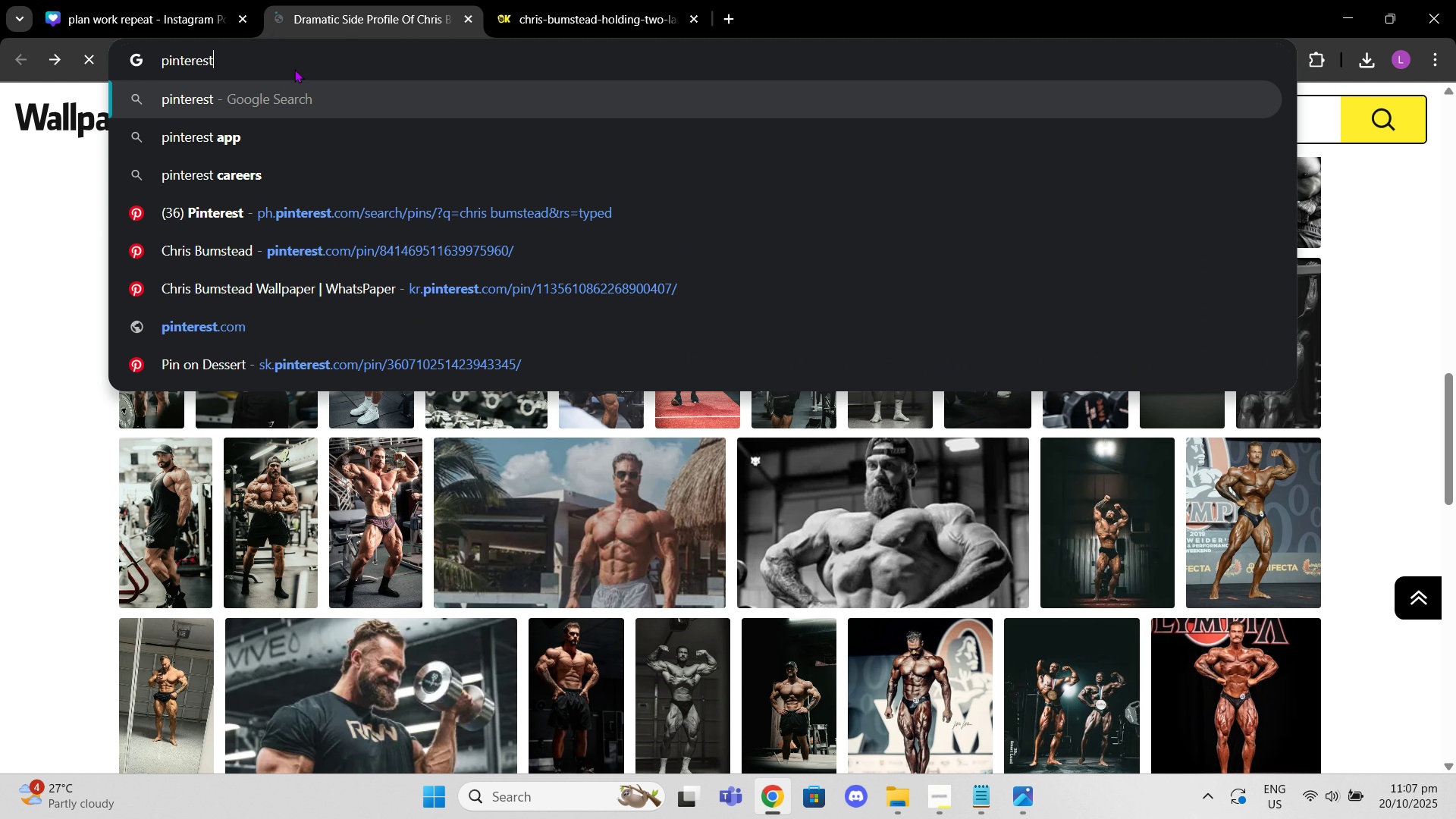 
key(Enter)
 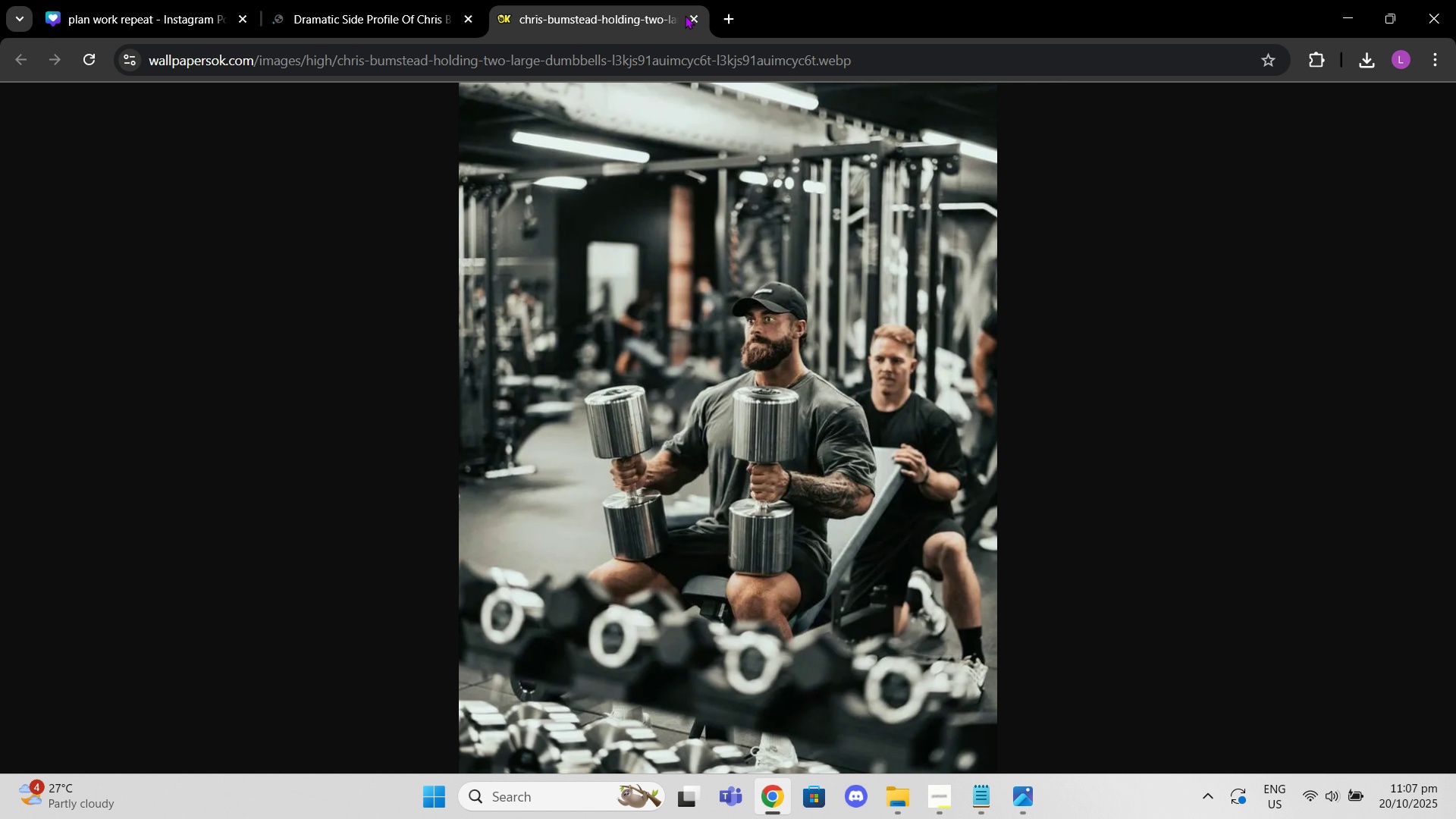 
double_click([688, 15])
 